 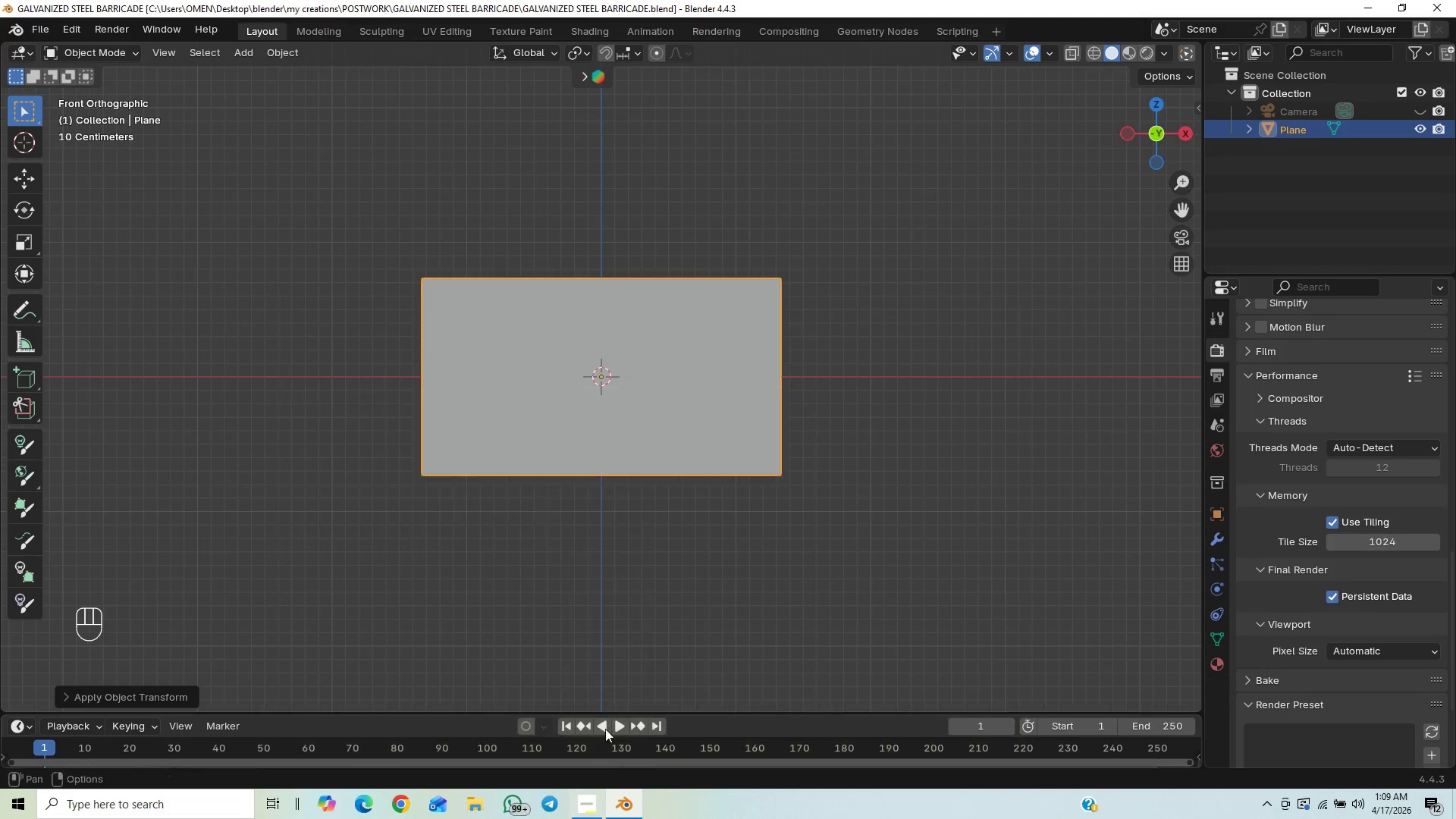 
key(Control+R)
 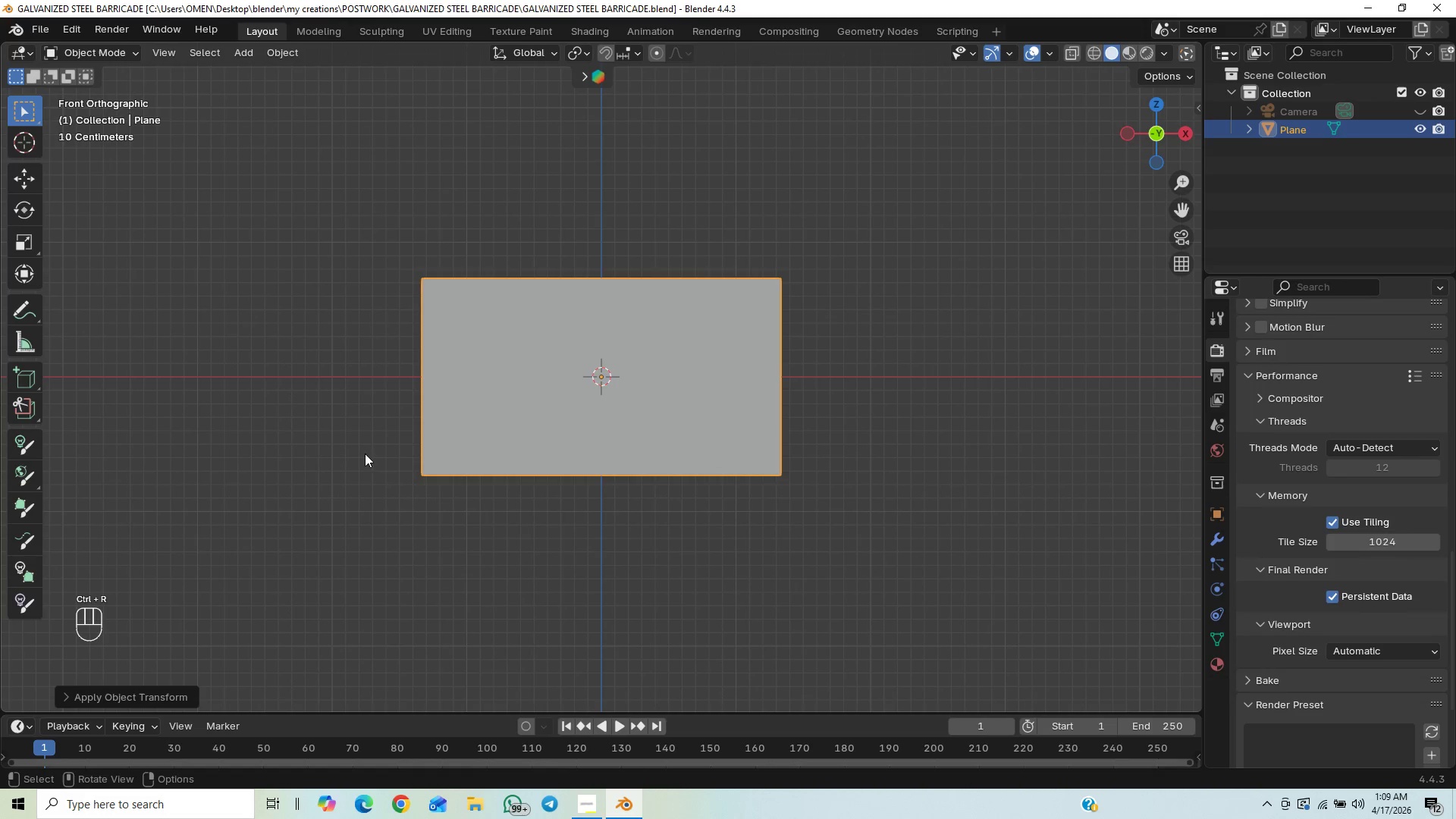 
key(Tab)
 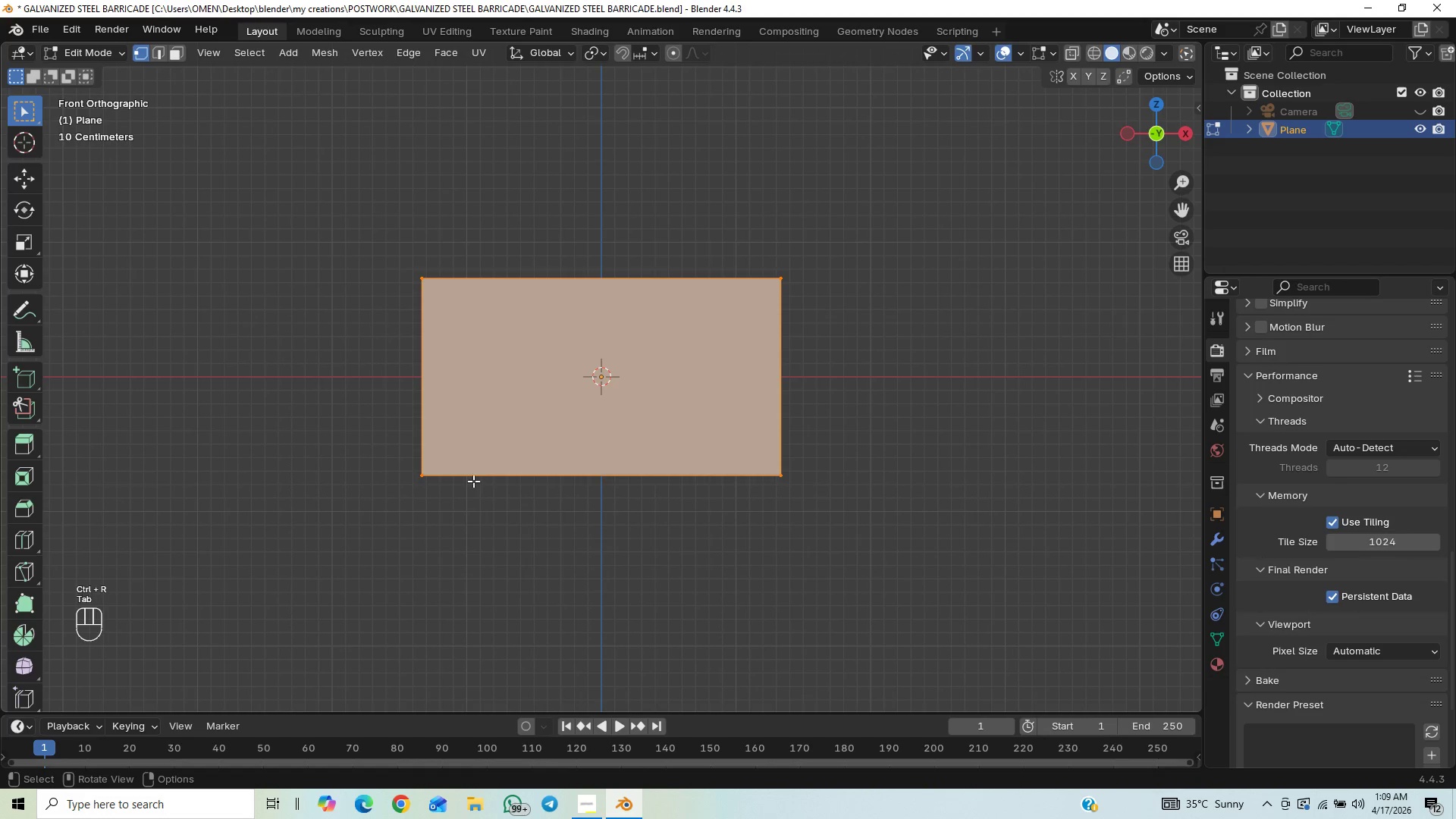 
key(Control+Z)
 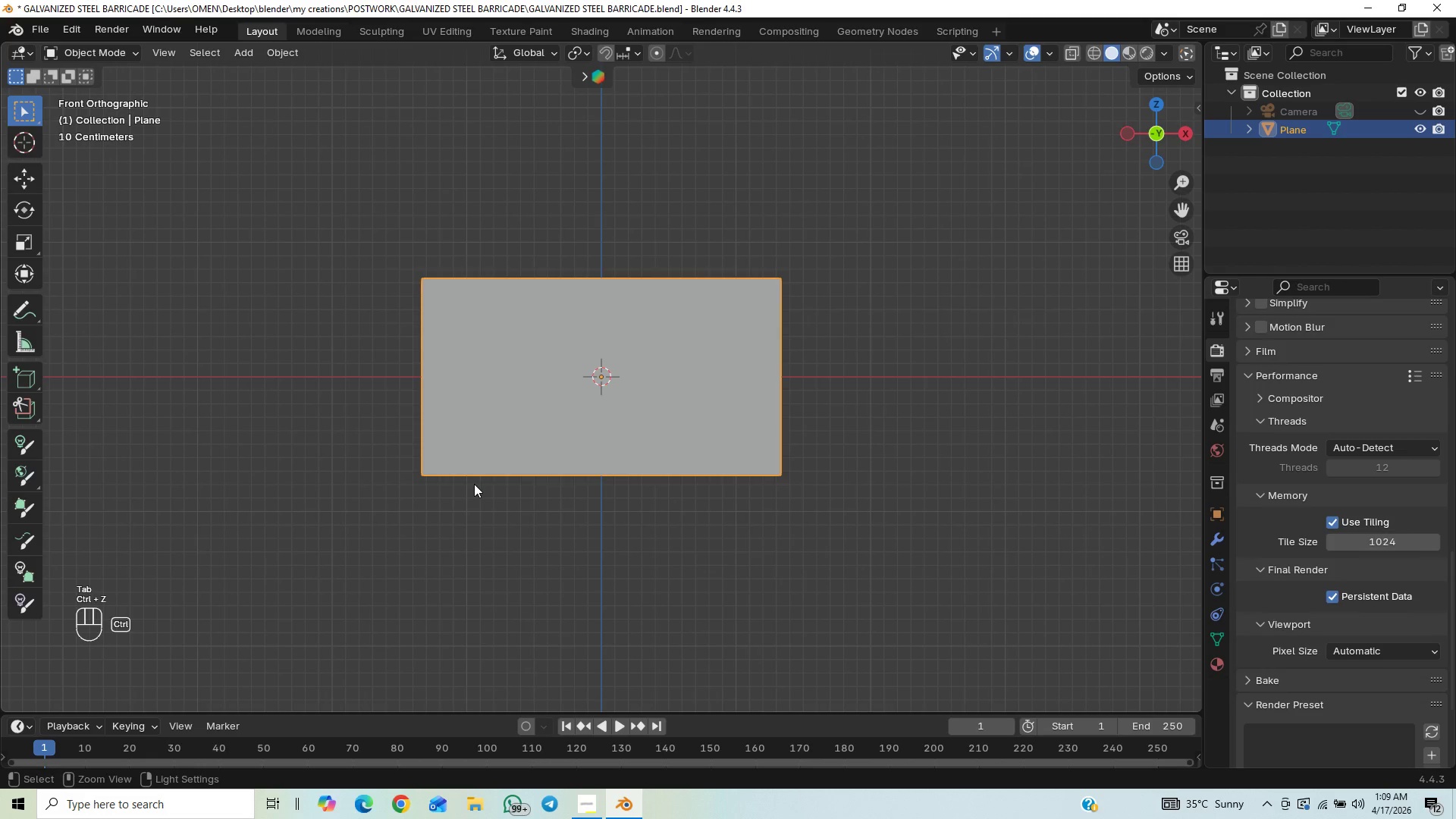 
key(Control+Z)
 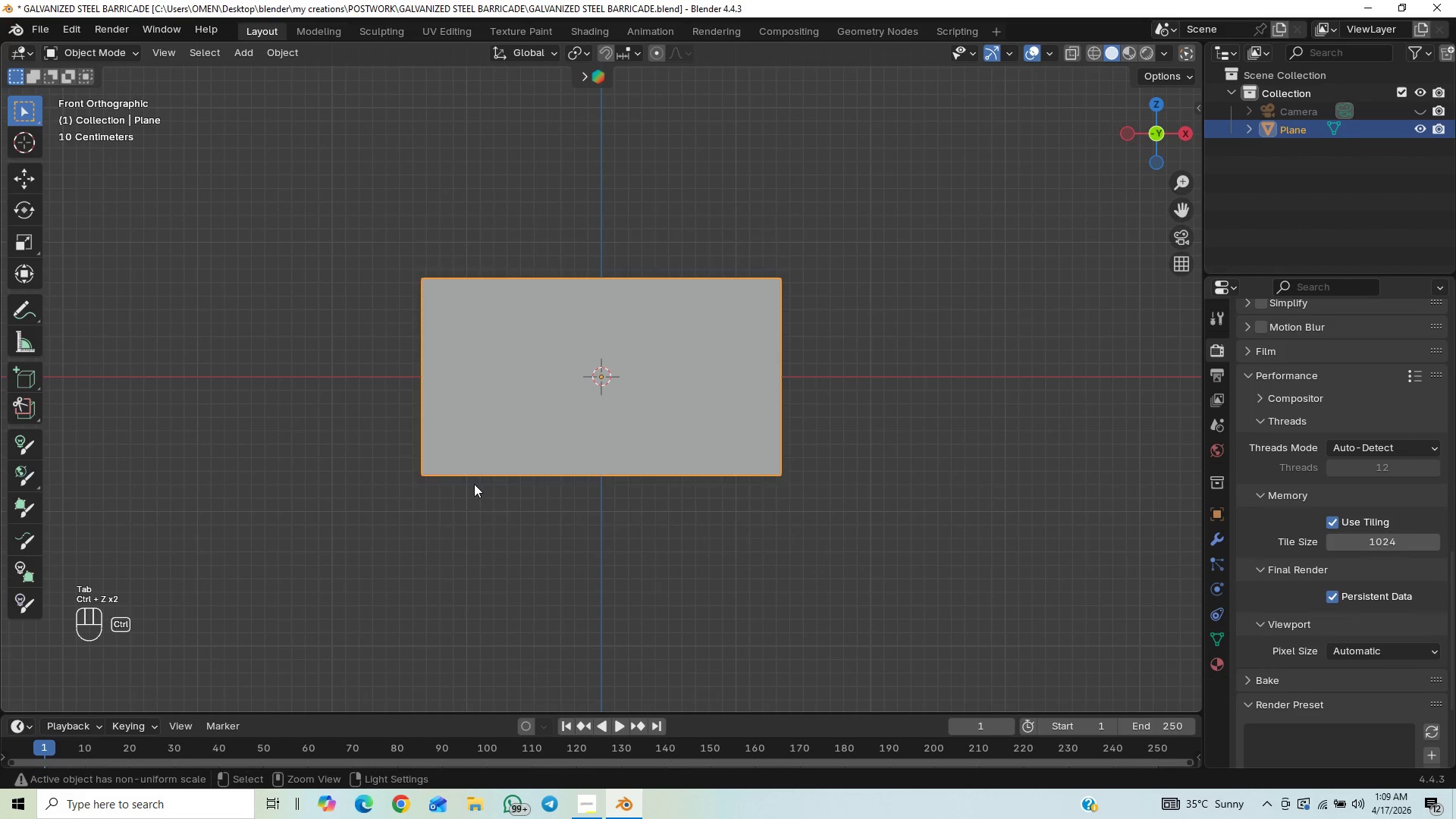 
key(Control+Z)
 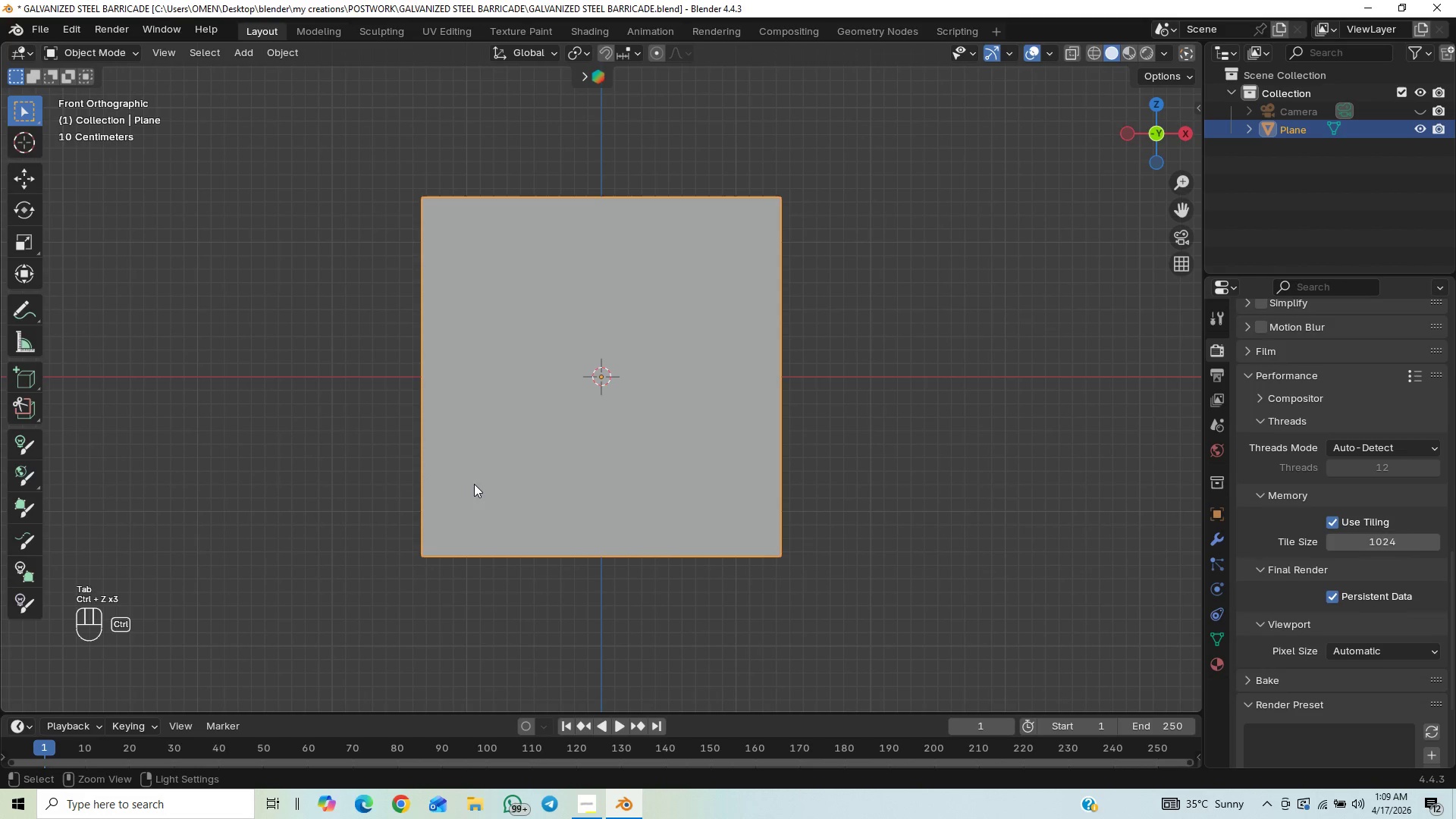 
key(Control+Shift+Z)
 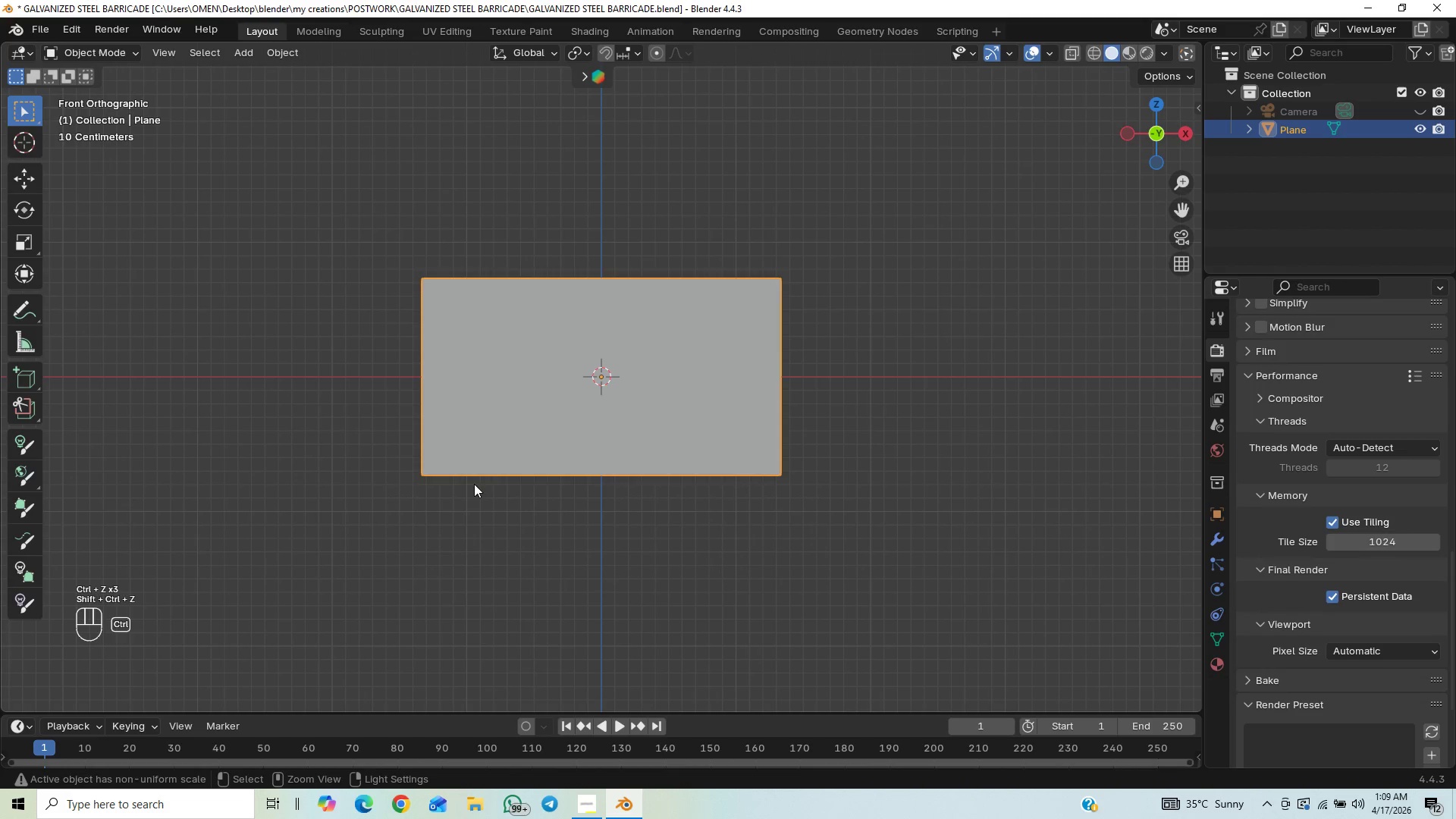 
key(Tab)
 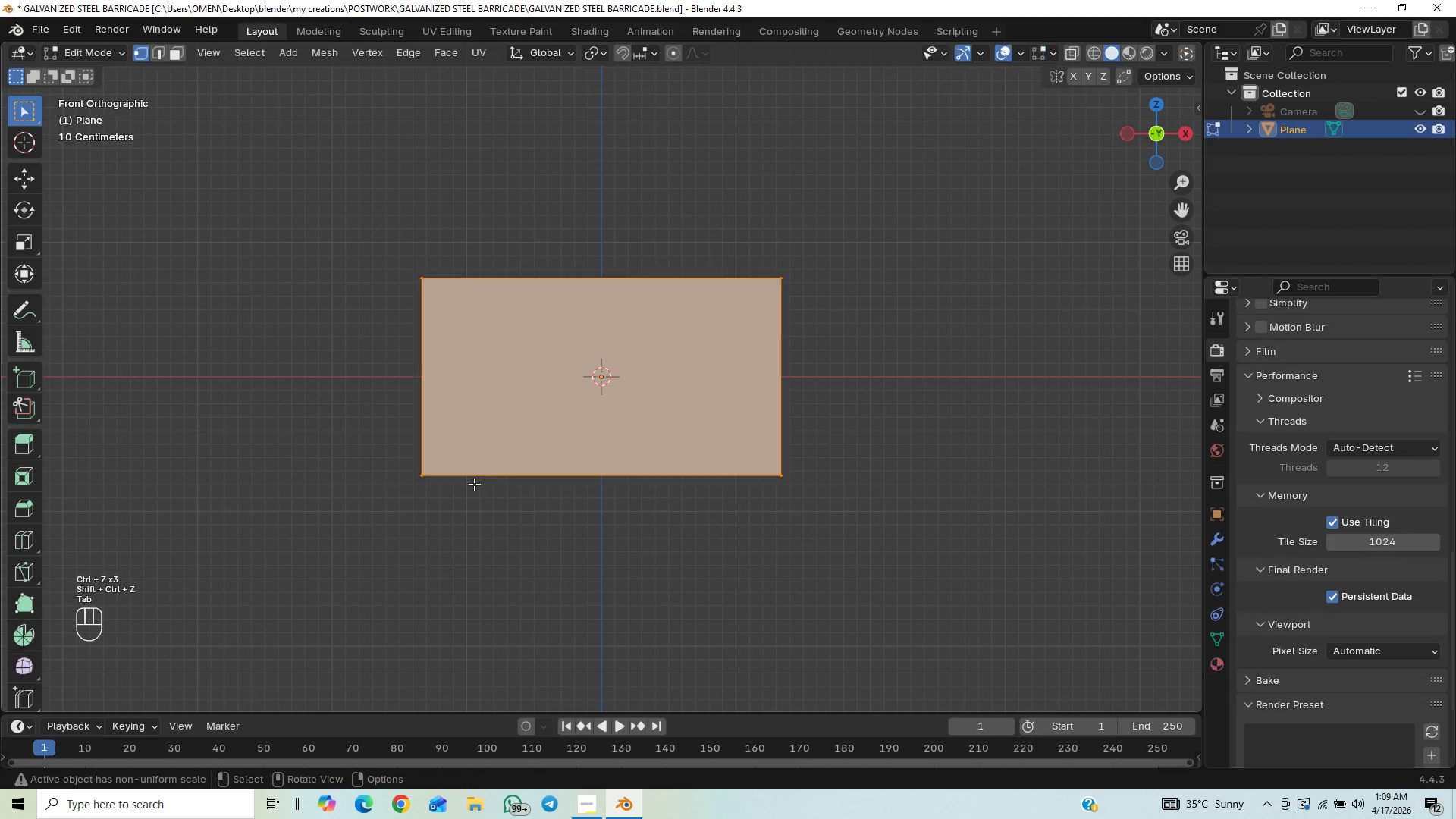 
key(Control+R)
 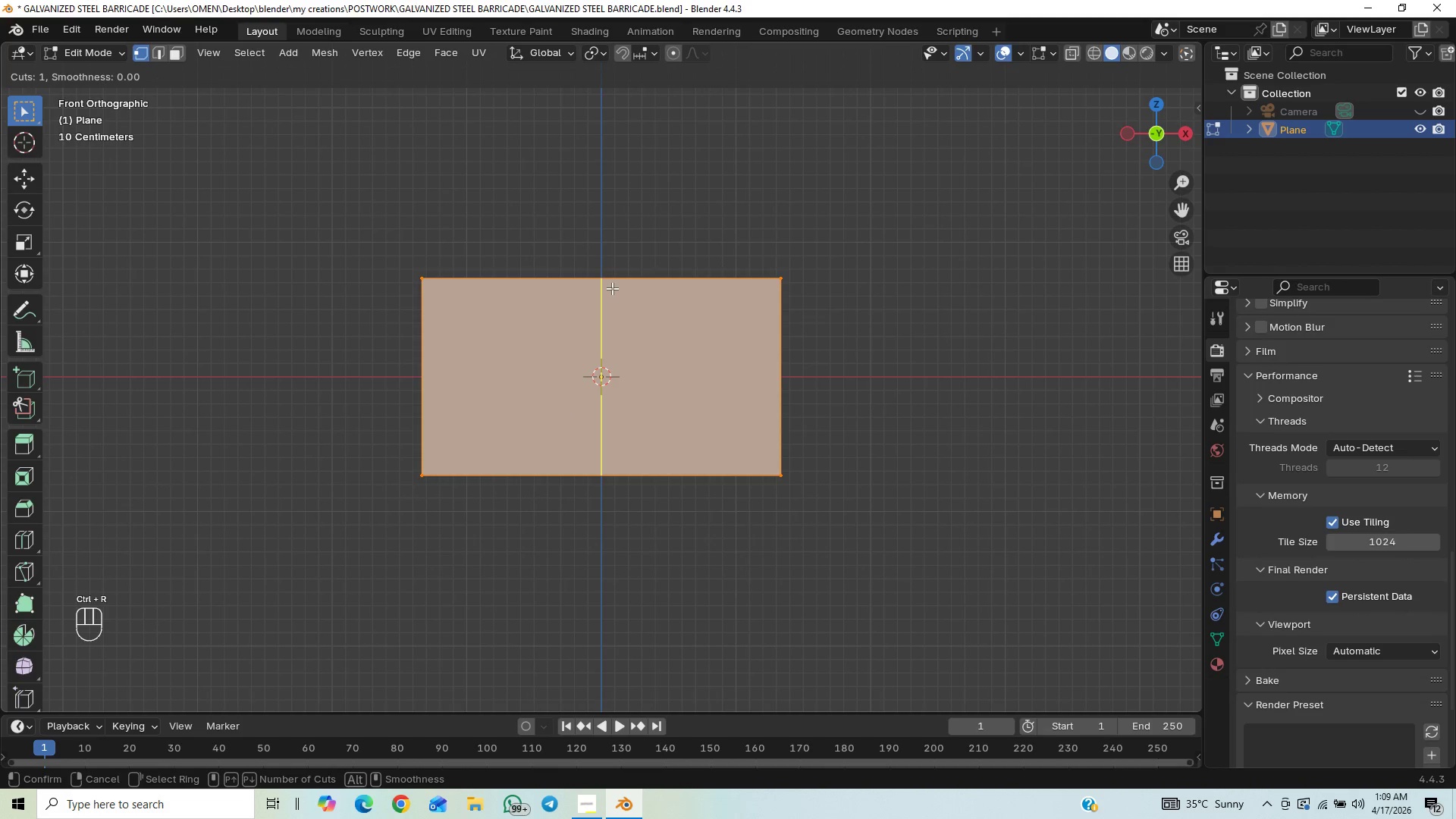 
key(1)
 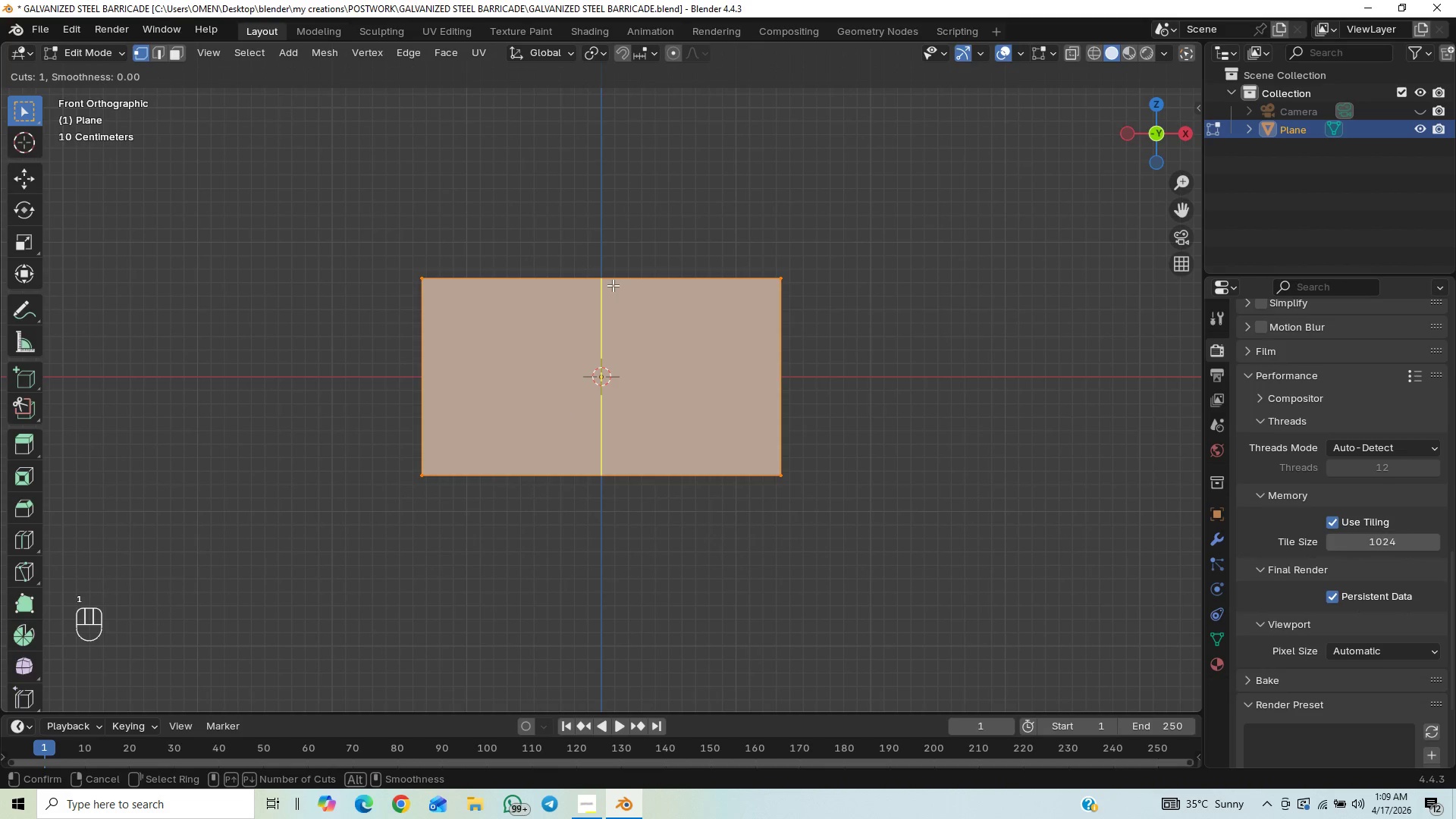 
key(0)
 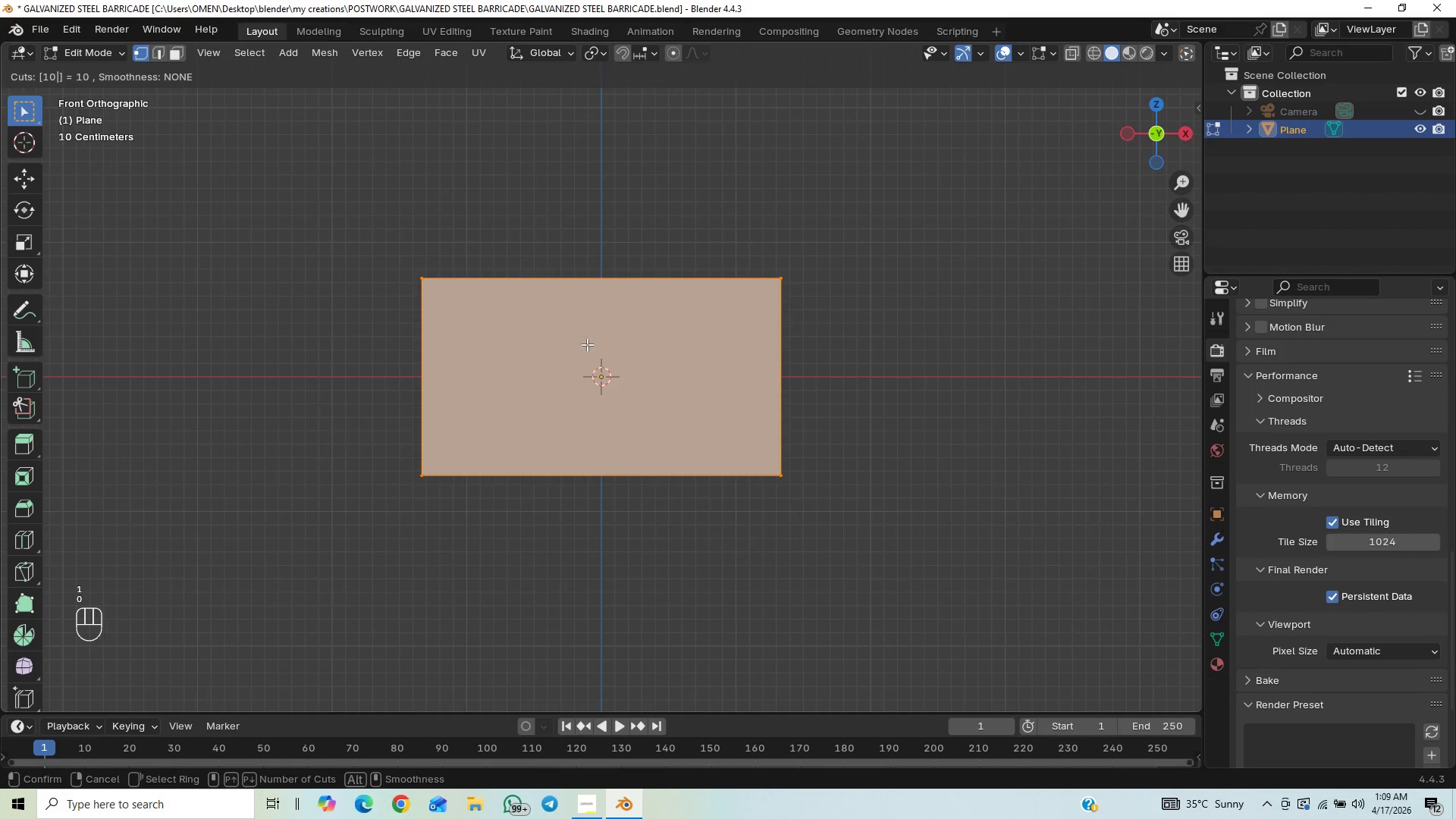 
left_click([657, 287])
 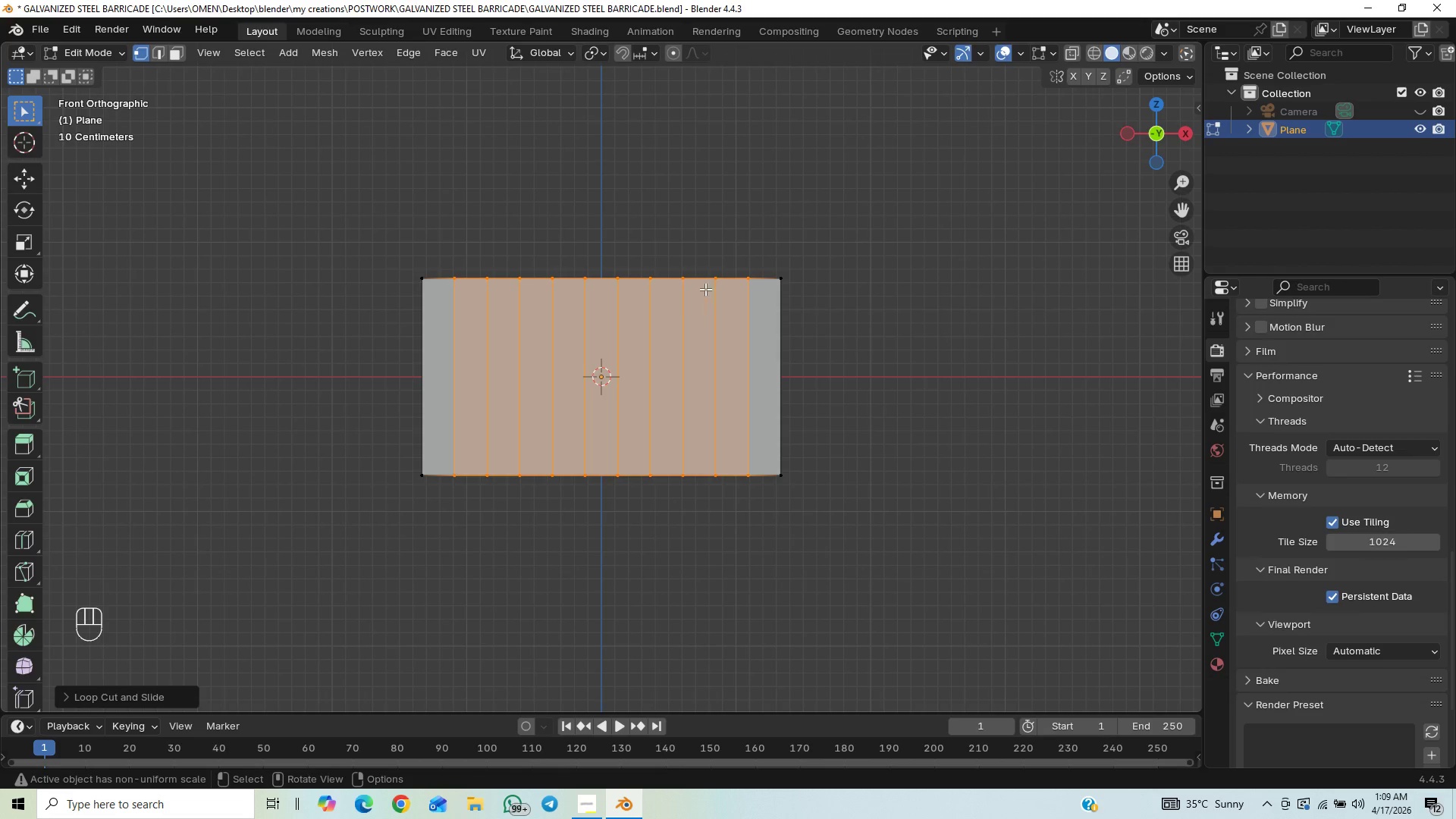 
key(Control+S)
 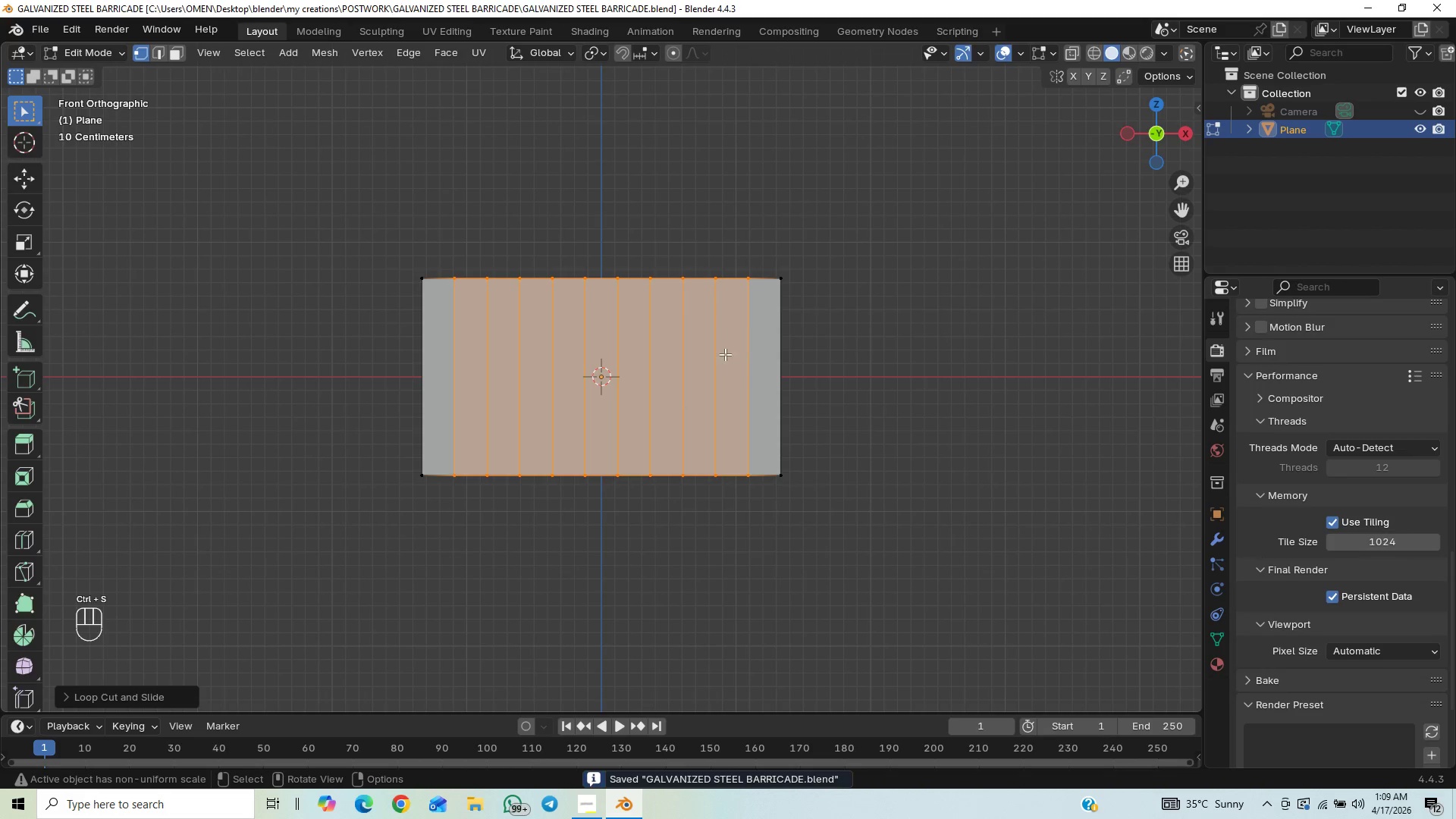 
key(A)
 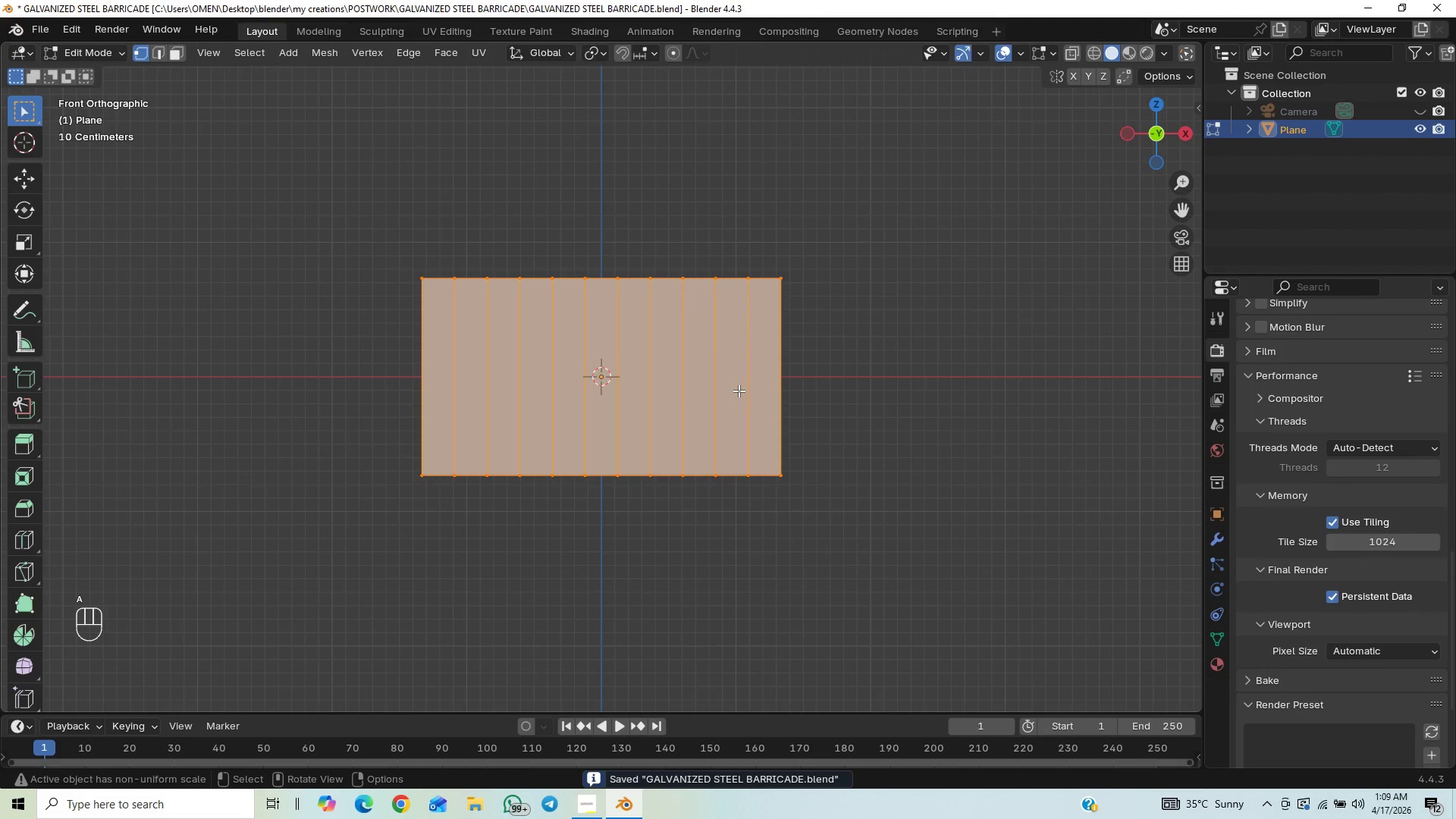 
key(X)
 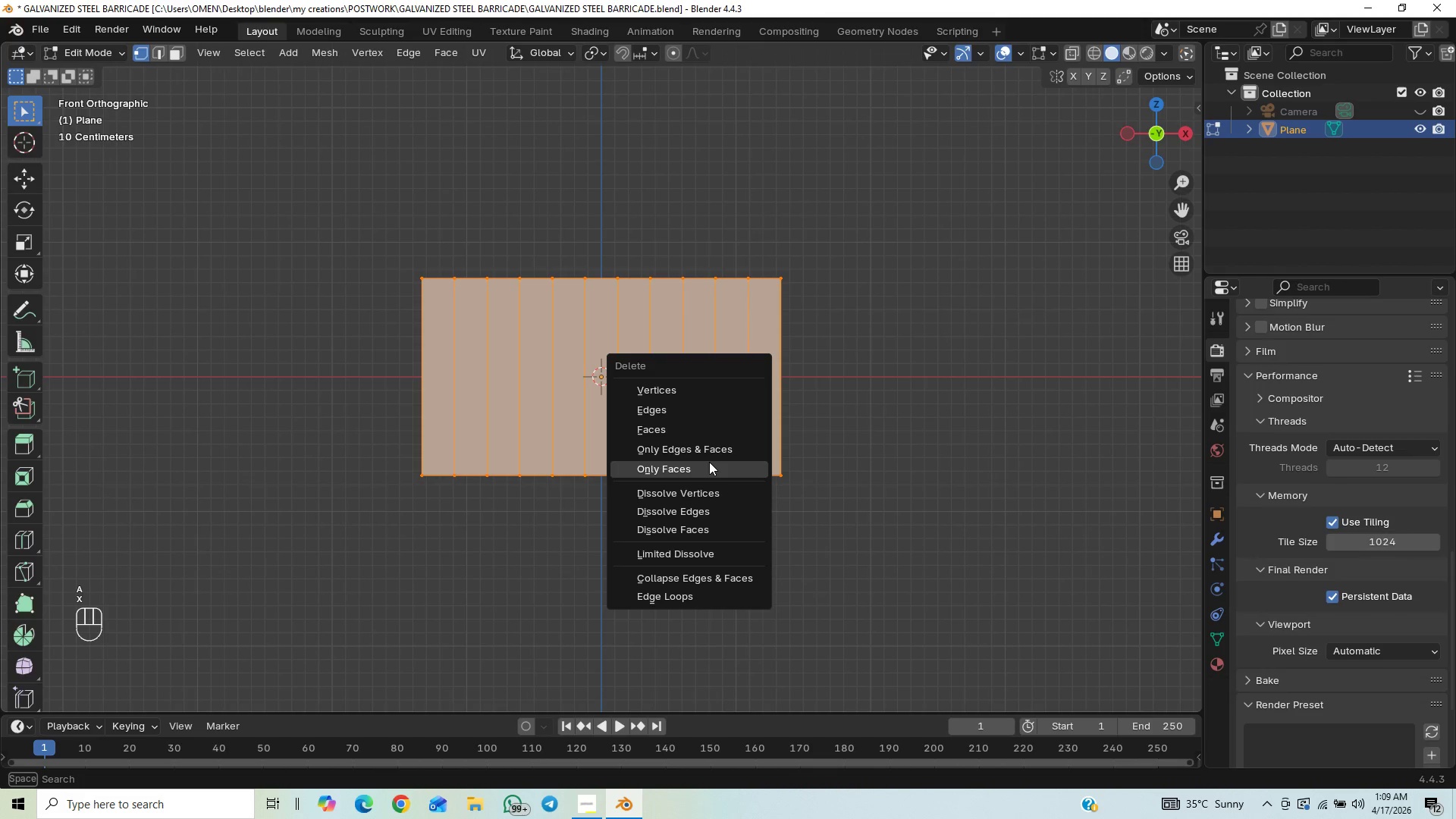 
left_click([709, 462])
 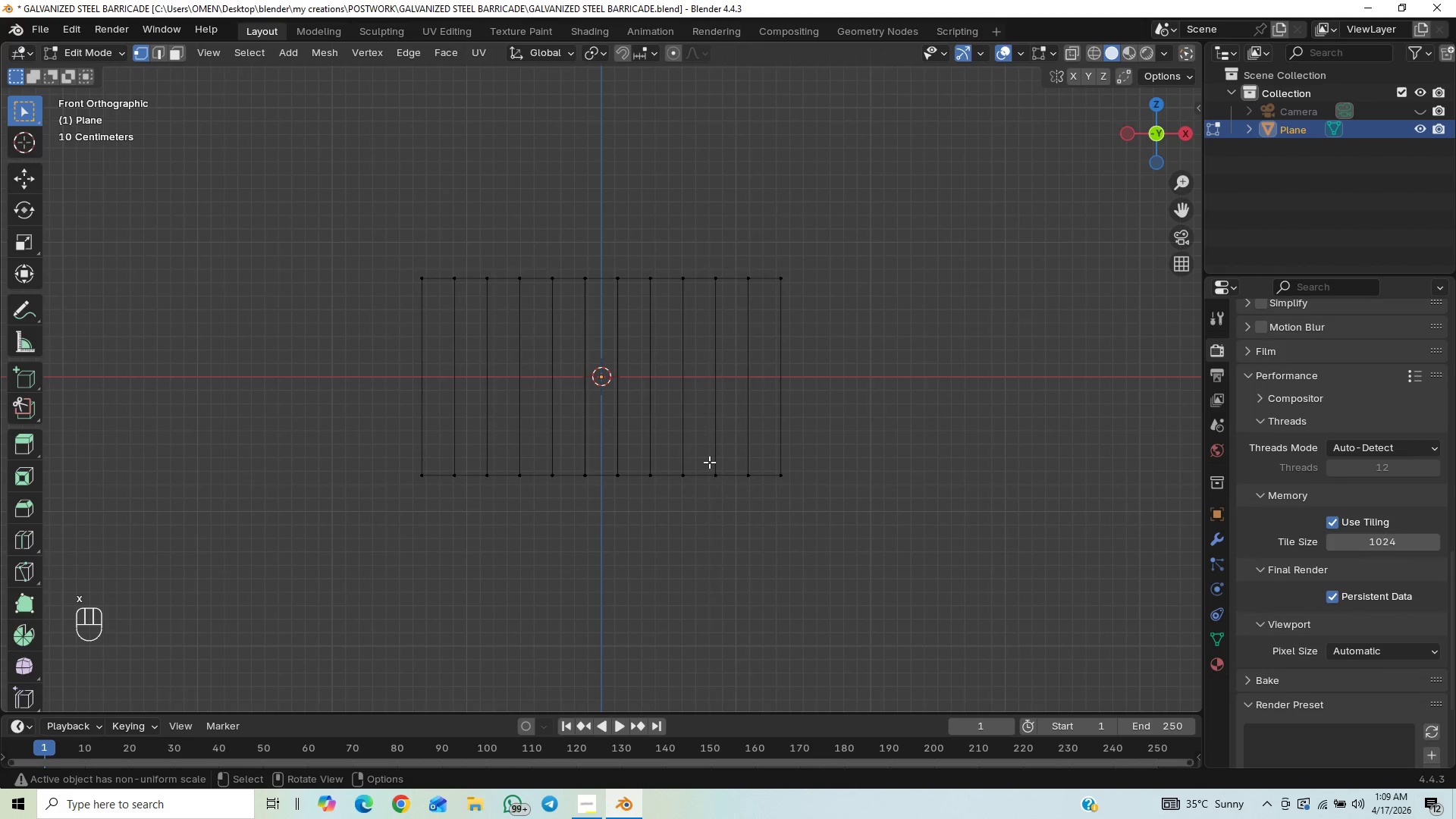 
key(Control+S)
 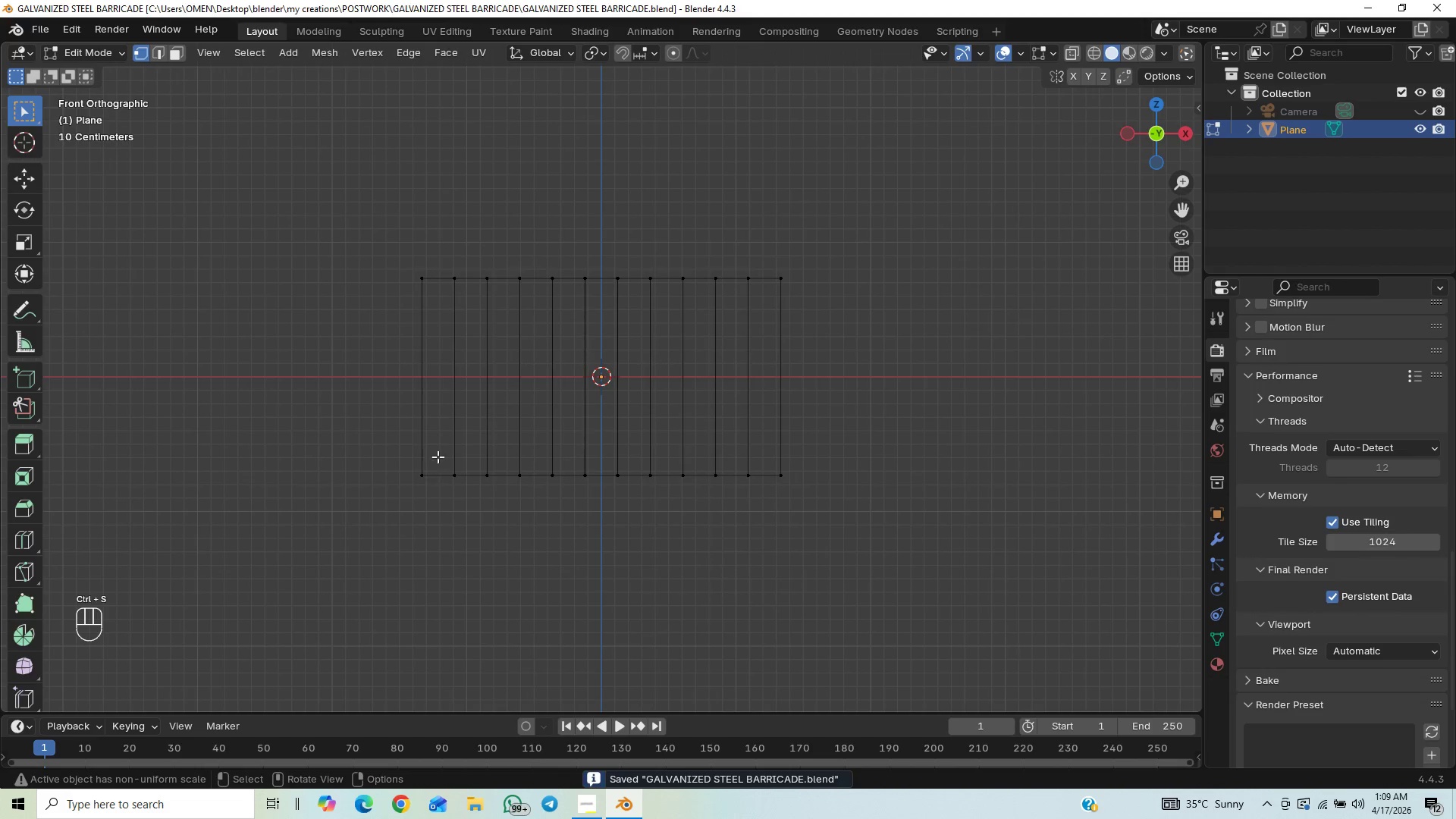 
left_click_drag(start_coordinate=[443, 343], to_coordinate=[760, 398])
 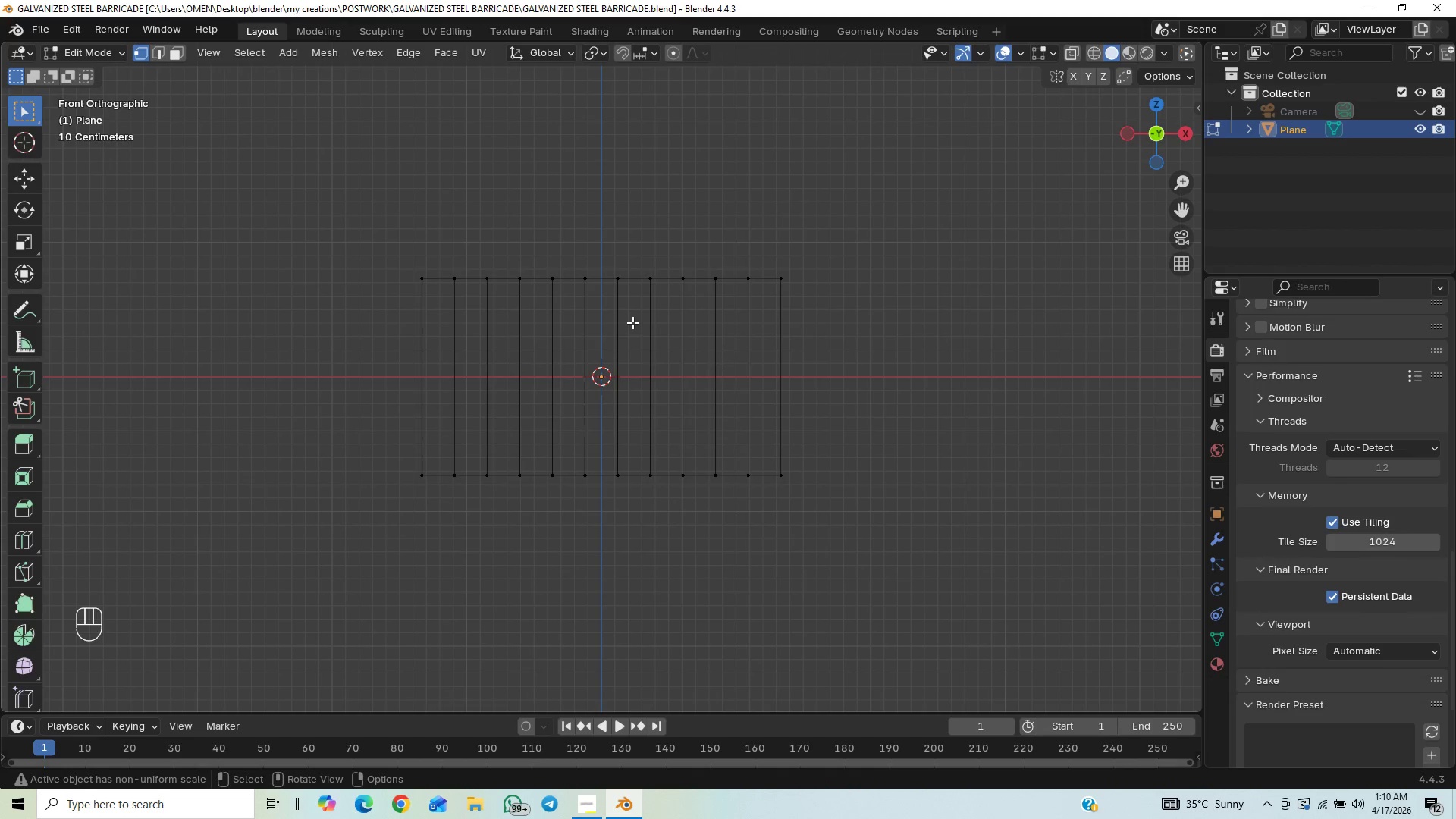 
type(12)
 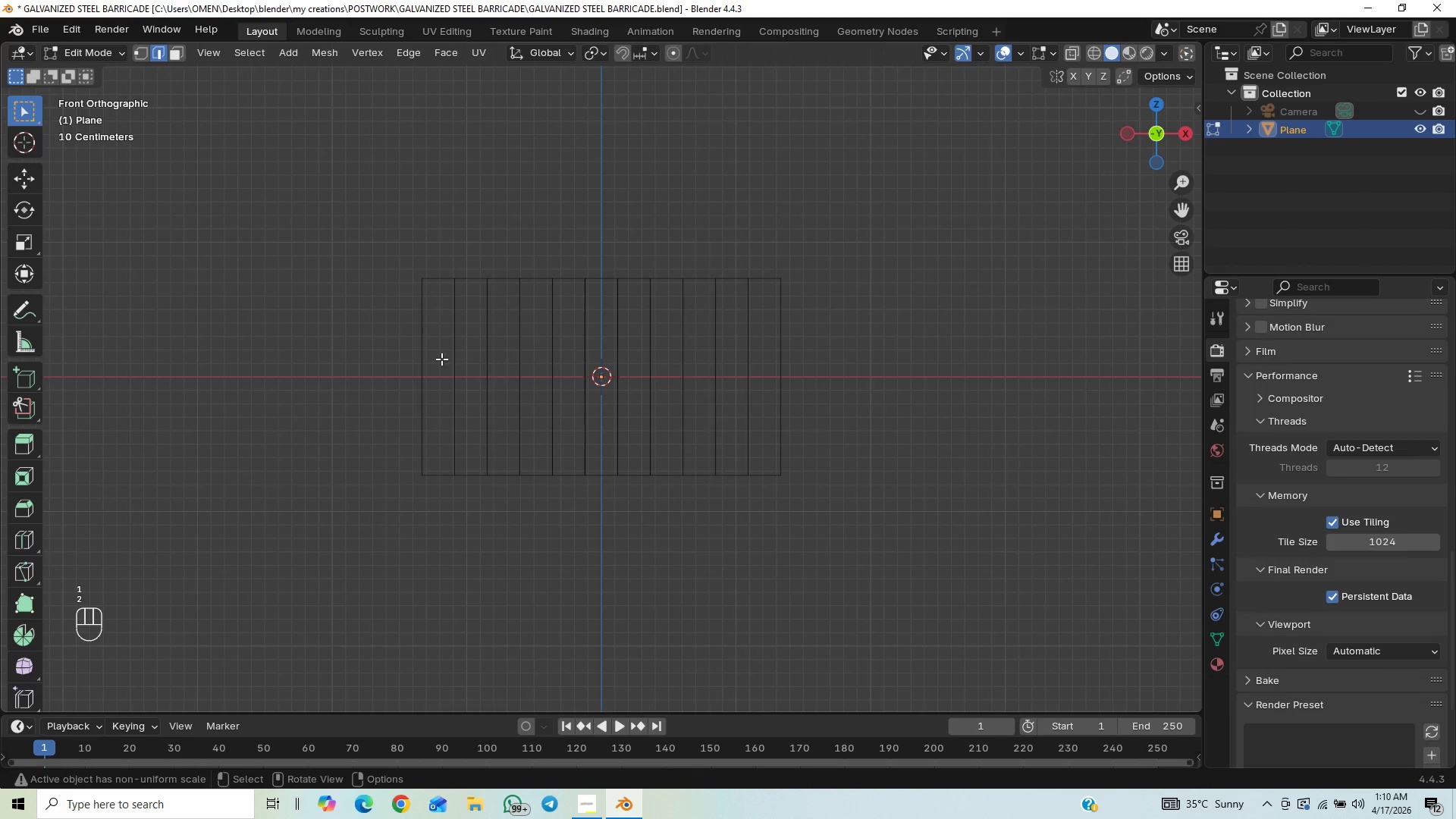 
left_click_drag(start_coordinate=[435, 351], to_coordinate=[761, 420])
 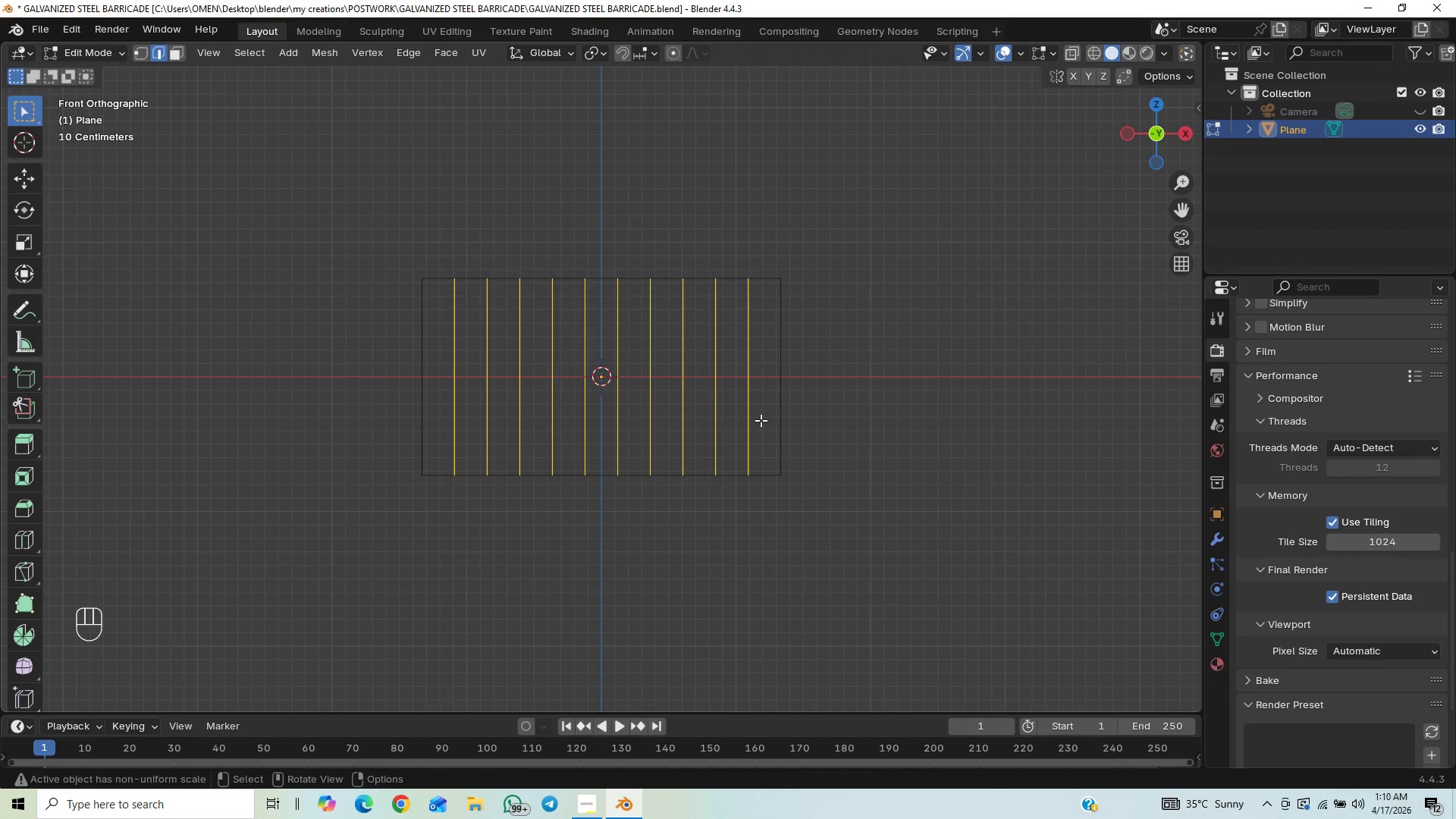 
key(P)
 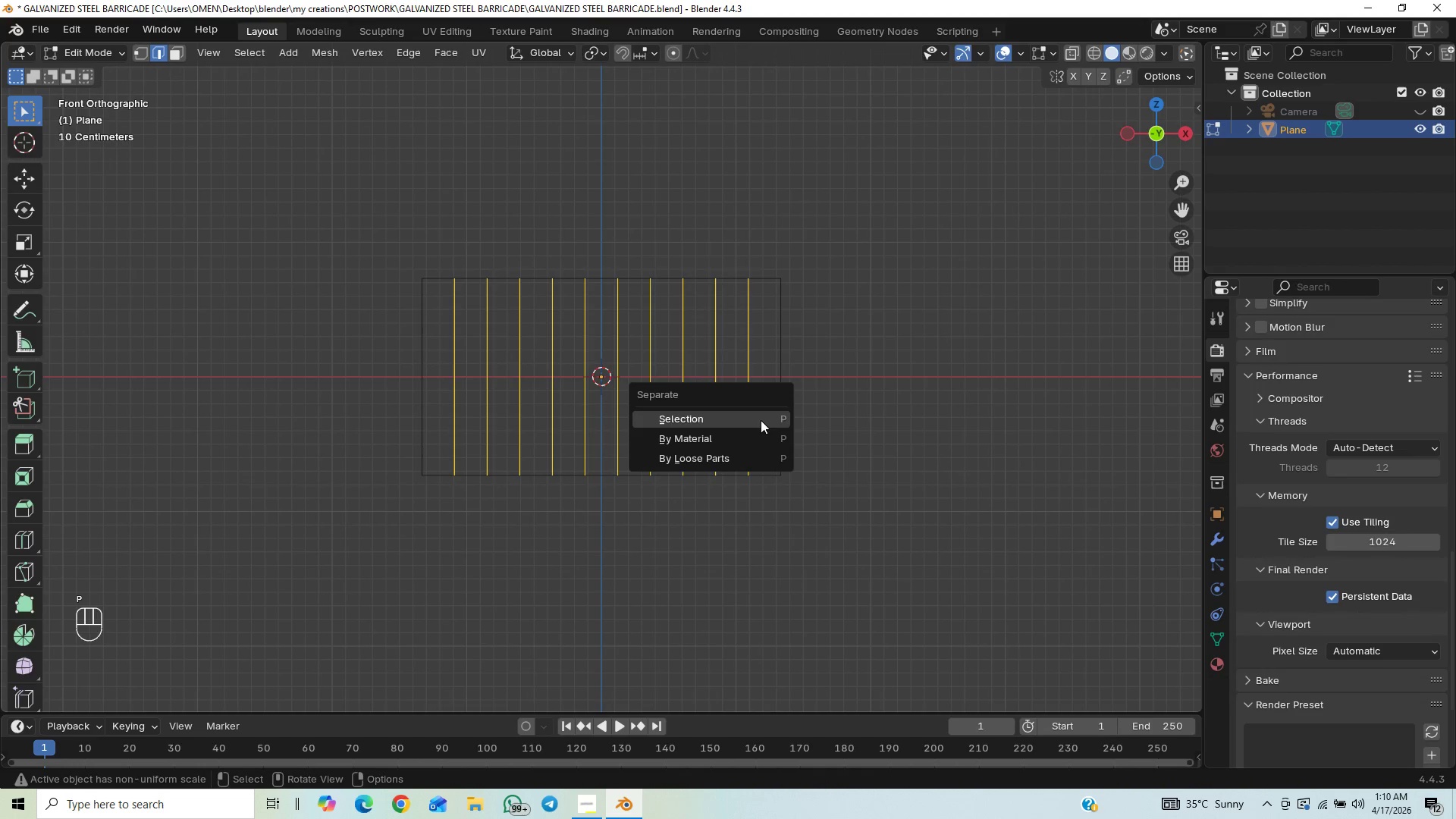 
left_click([761, 420])
 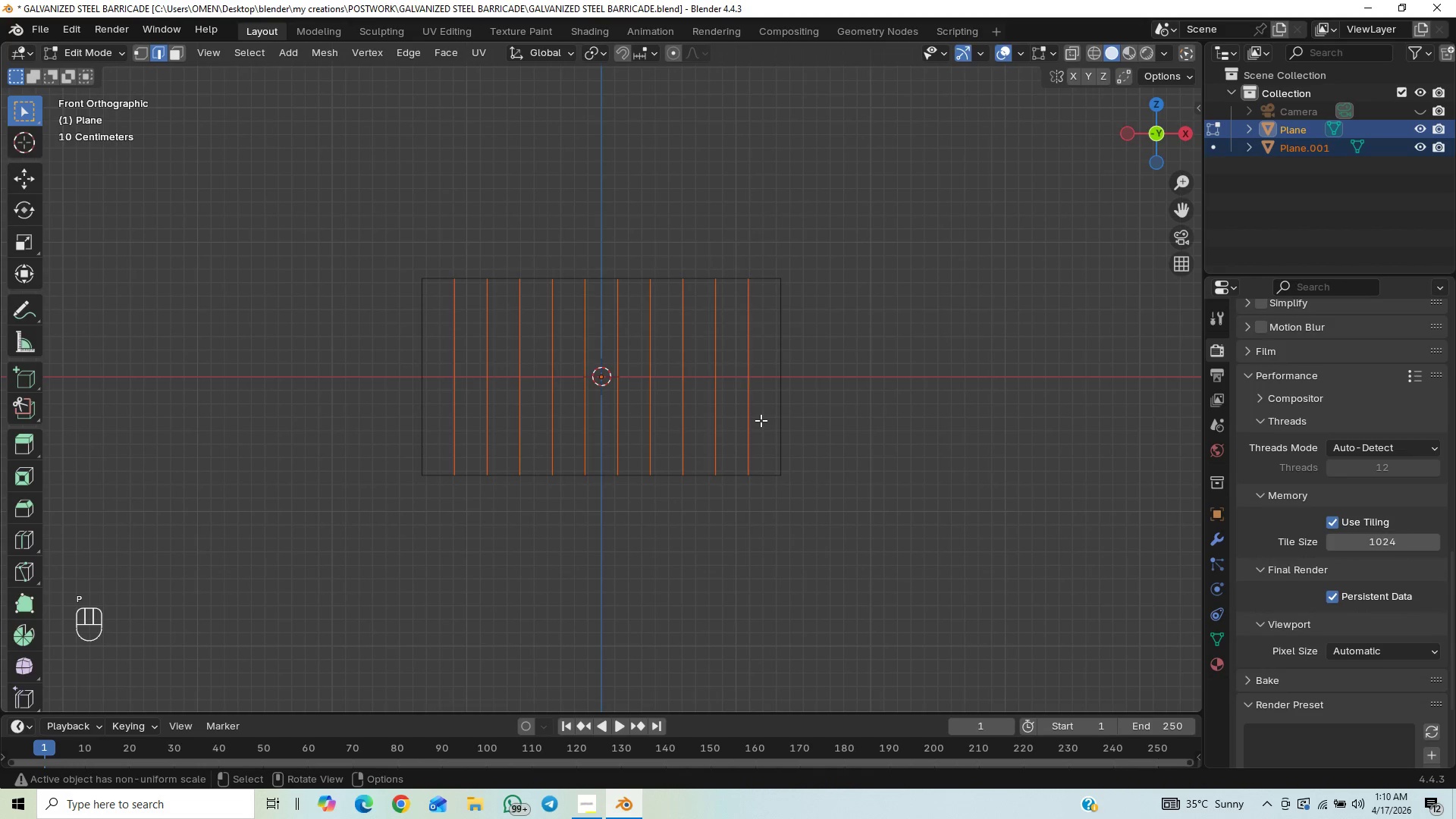 
key(Control+S)
 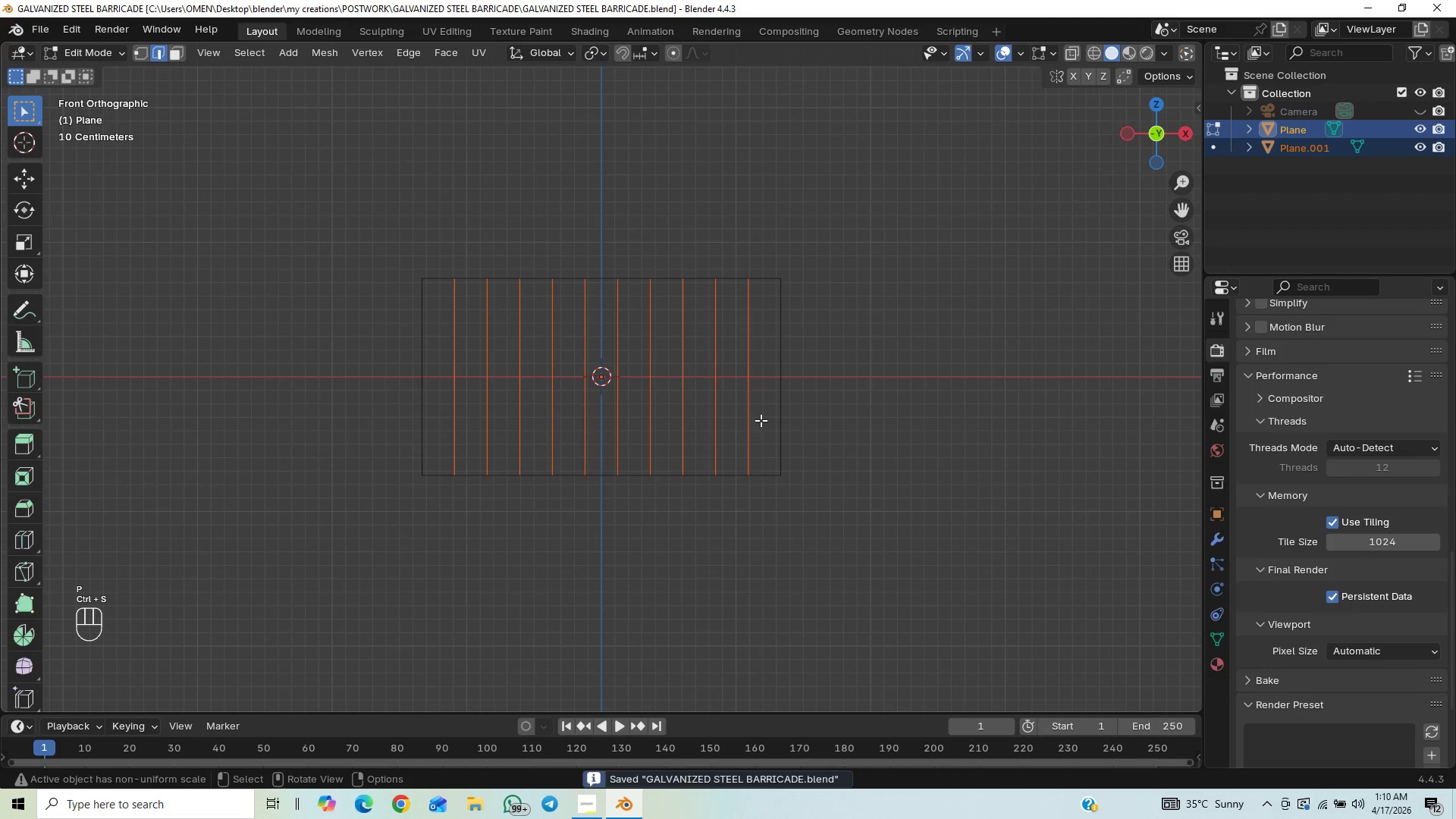 
right_click([761, 420])
 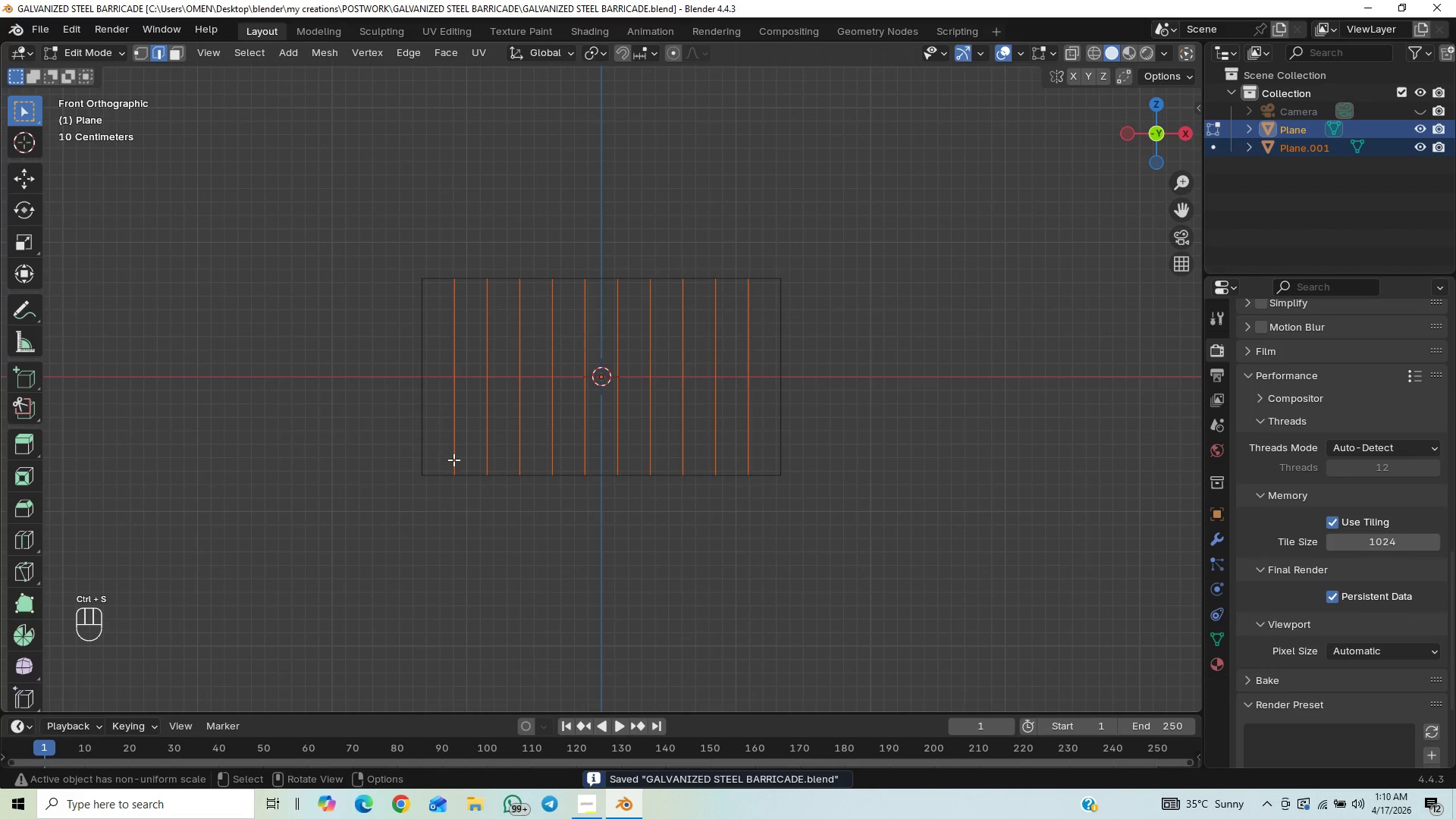 
left_click_drag(start_coordinate=[430, 457], to_coordinate=[445, 526])
 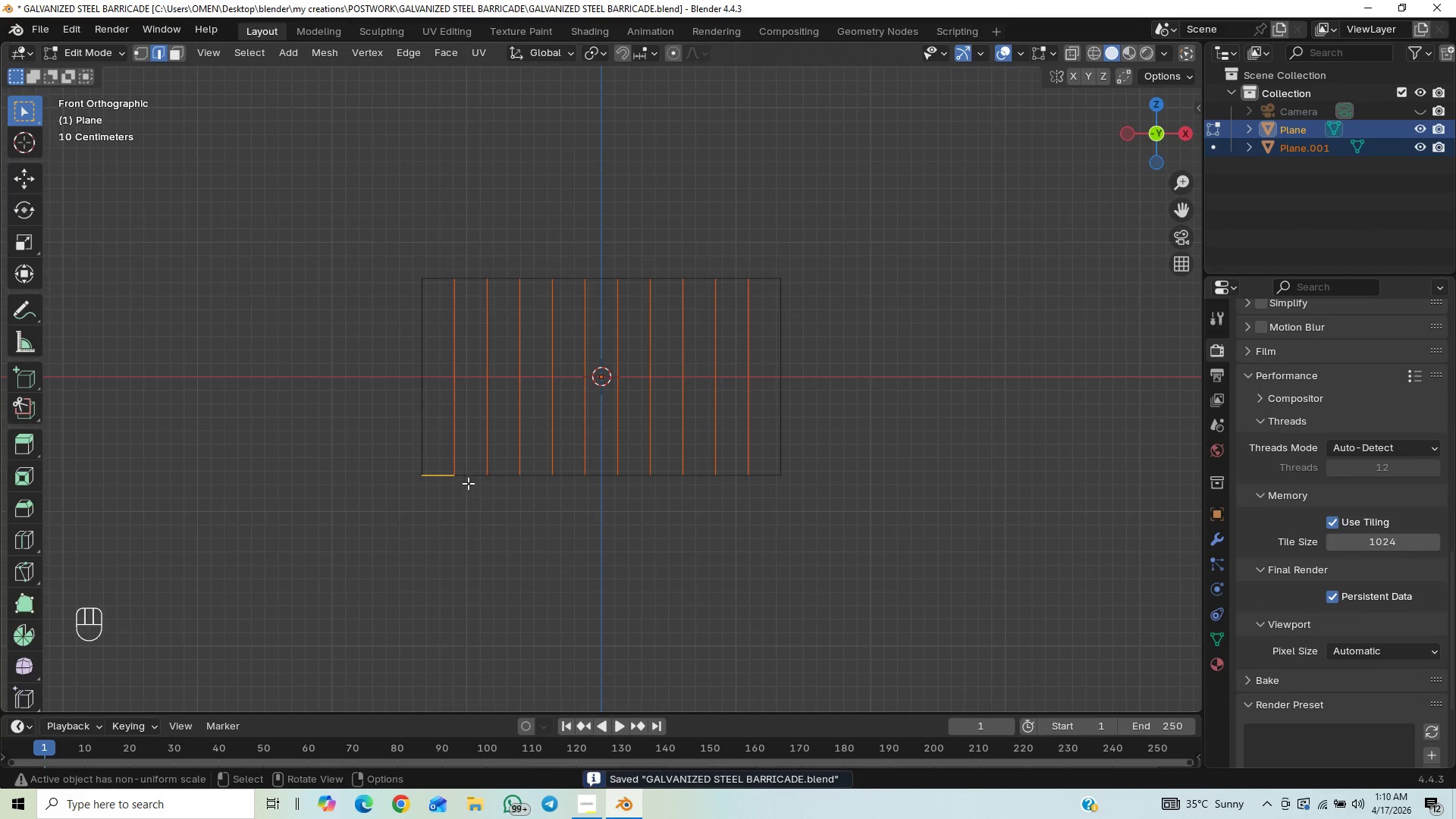 
left_click([469, 478])
 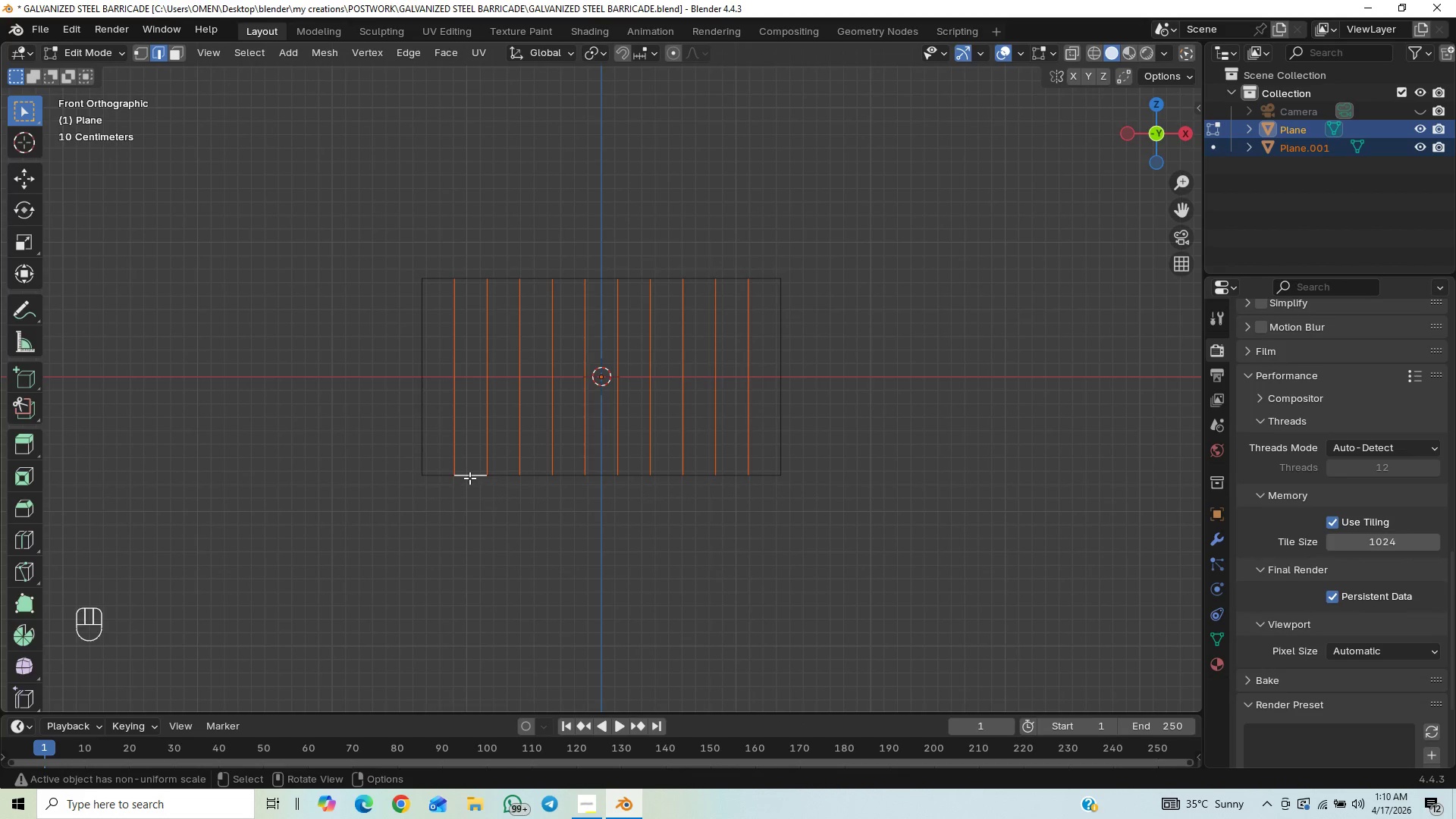 
hold_key(key=ShiftLeft, duration=1.5)
left_click([435, 479])
 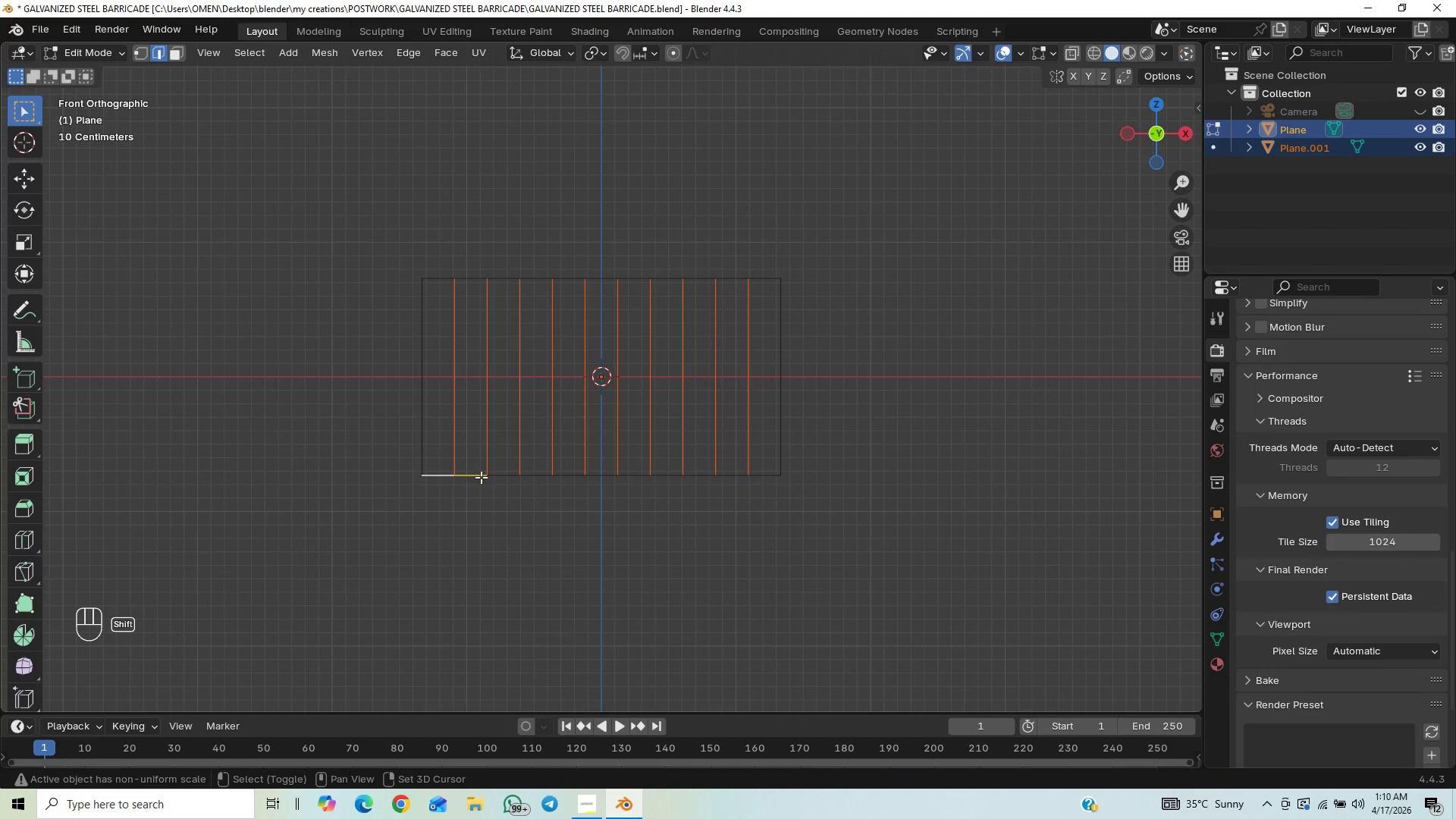 
hold_key(key=ShiftLeft, duration=1.5)
left_click([494, 478])
 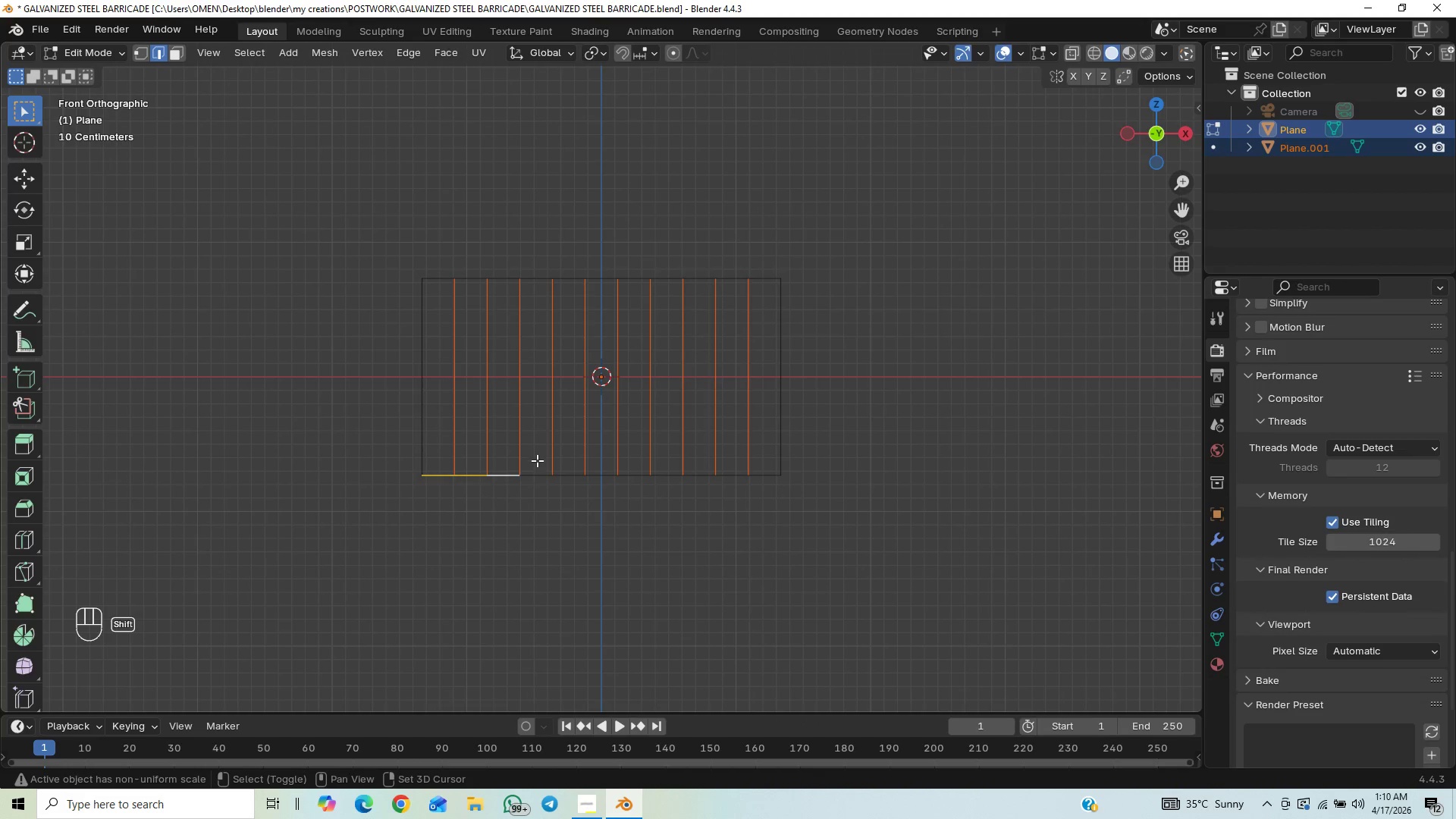 
left_click([536, 474])
 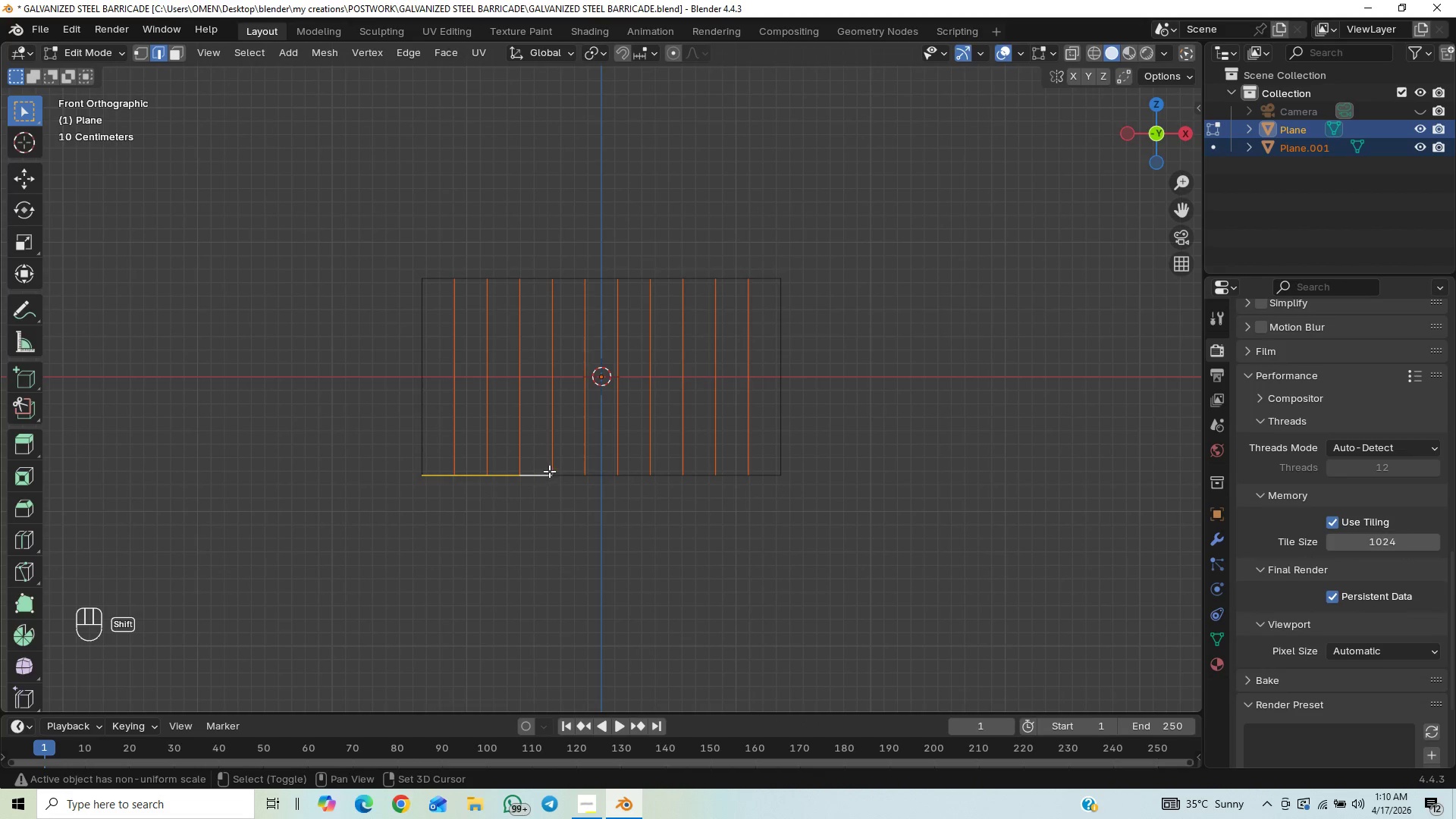 
hold_key(key=ShiftLeft, duration=1.52)
left_click([563, 472])
 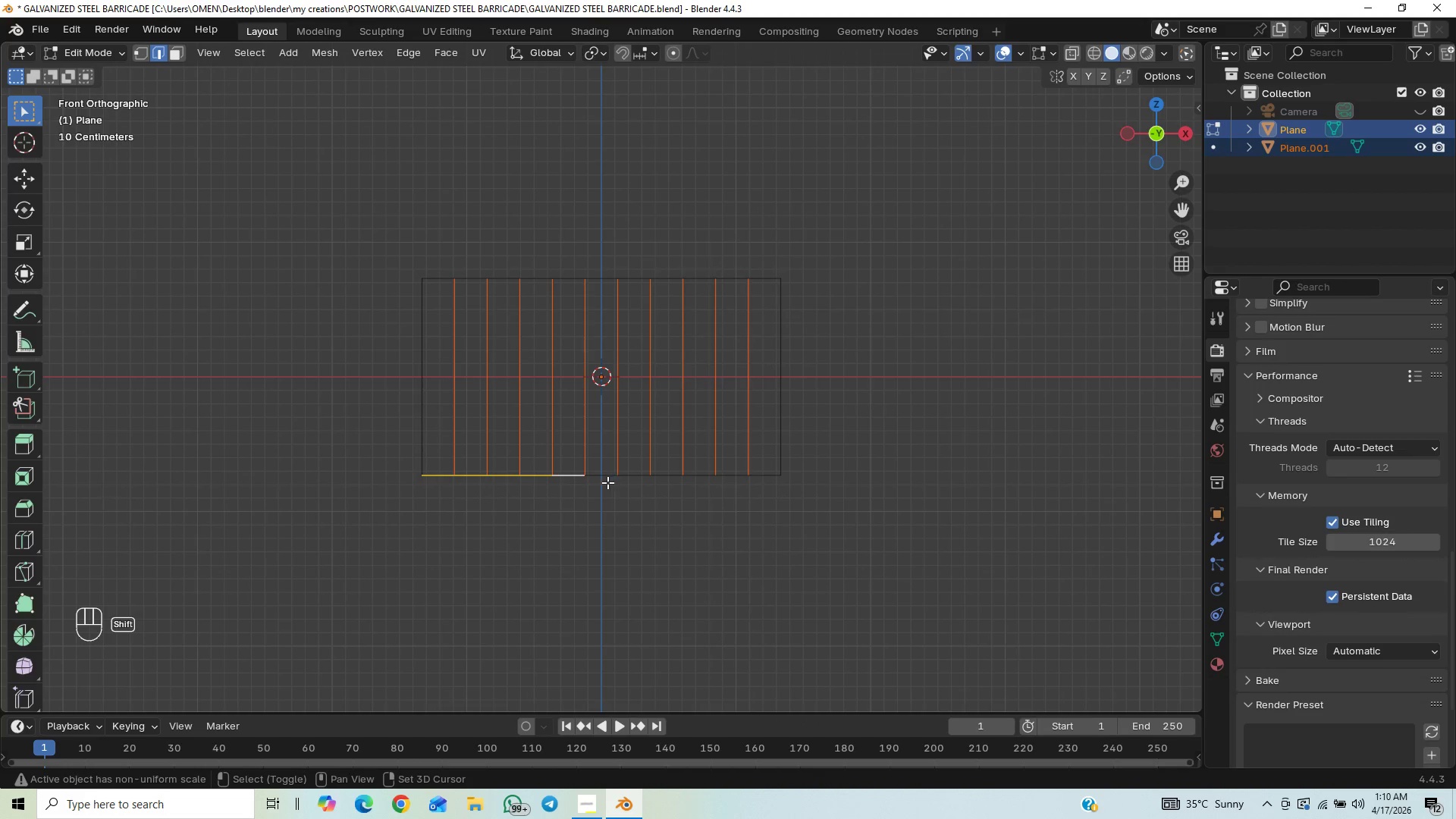 
left_click([604, 479])
 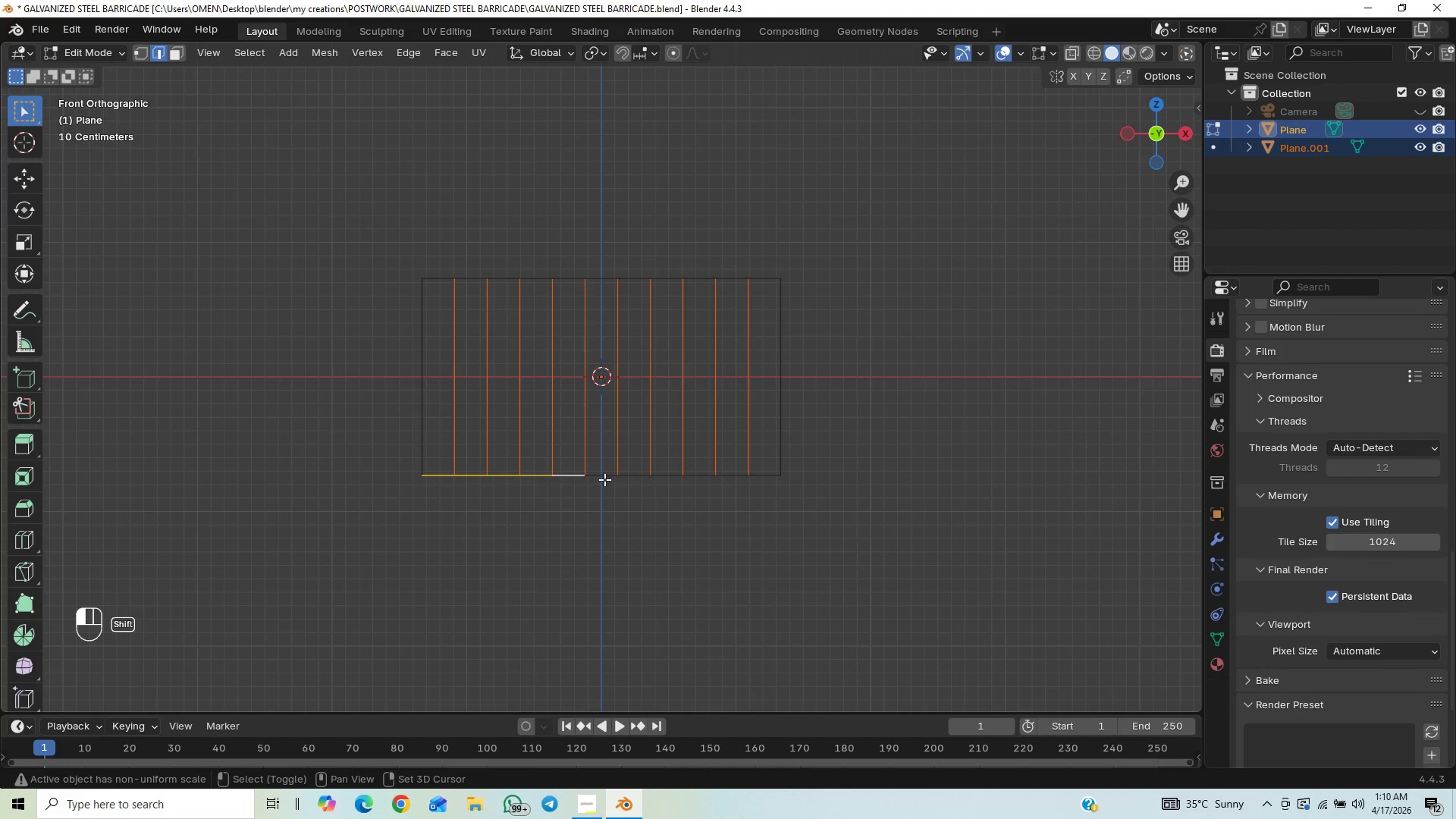 
hold_key(key=ShiftLeft, duration=1.5)
left_click([636, 480])
 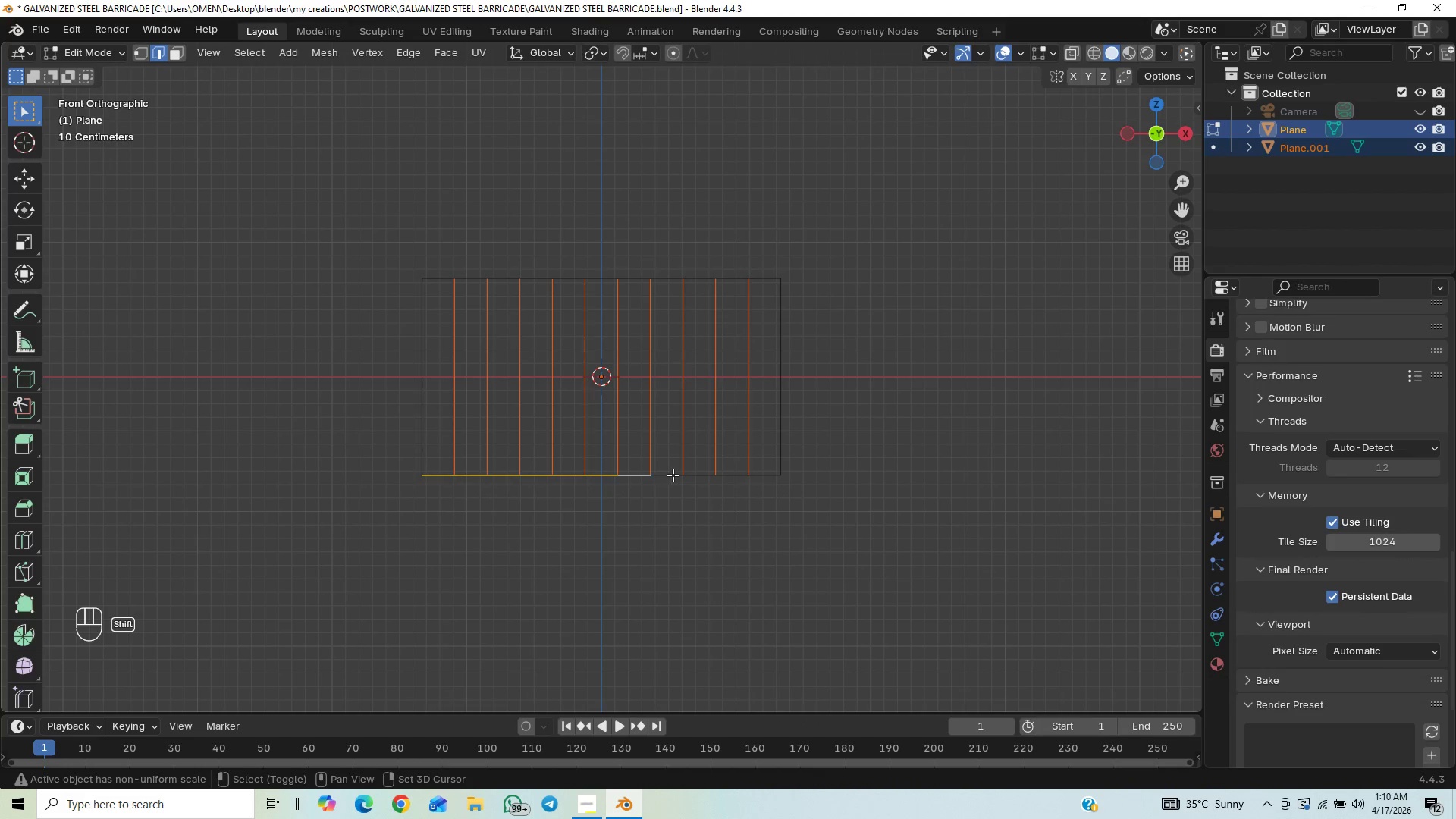 
left_click([673, 475])
 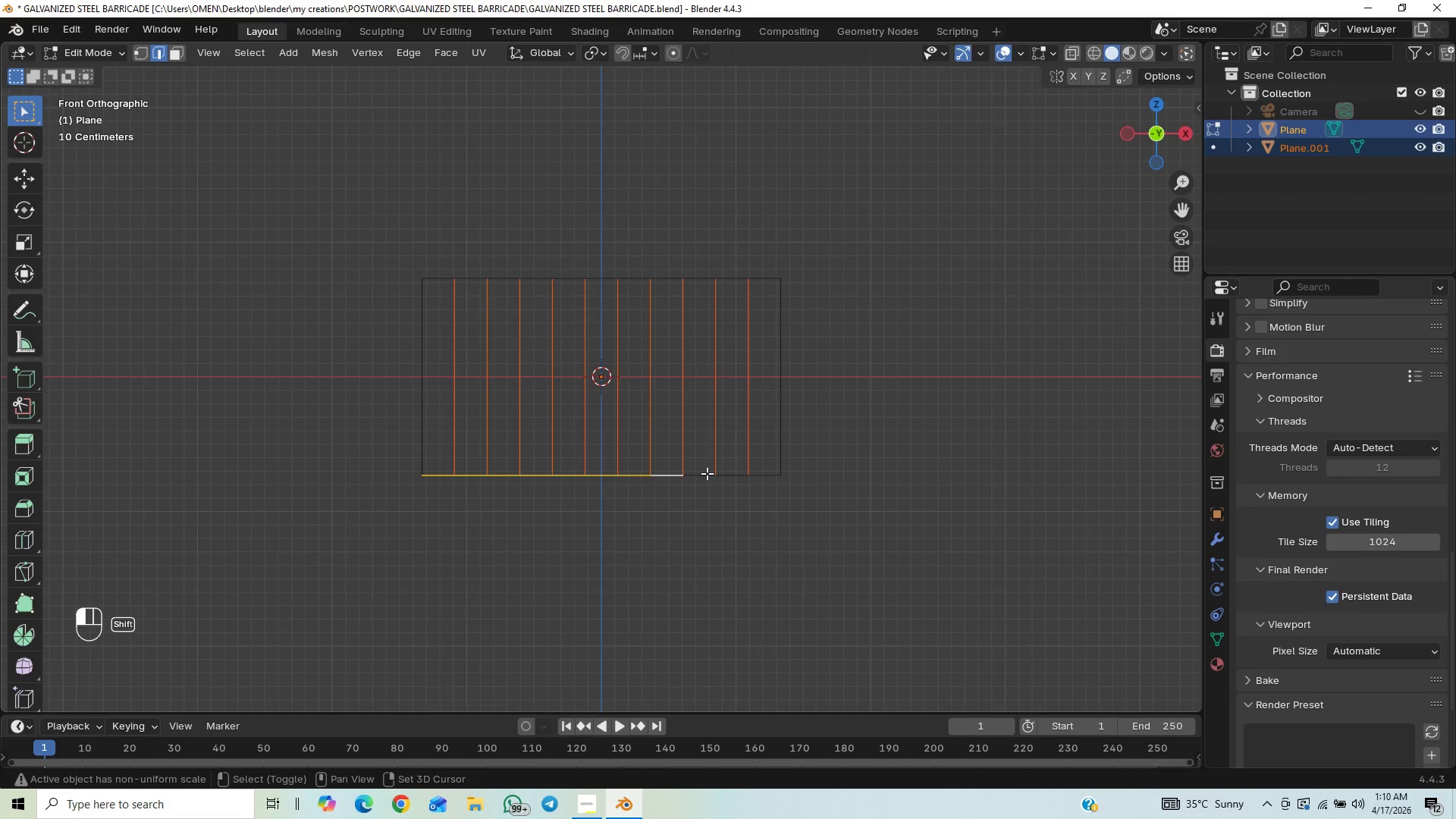 
hold_key(key=ShiftLeft, duration=1.52)
 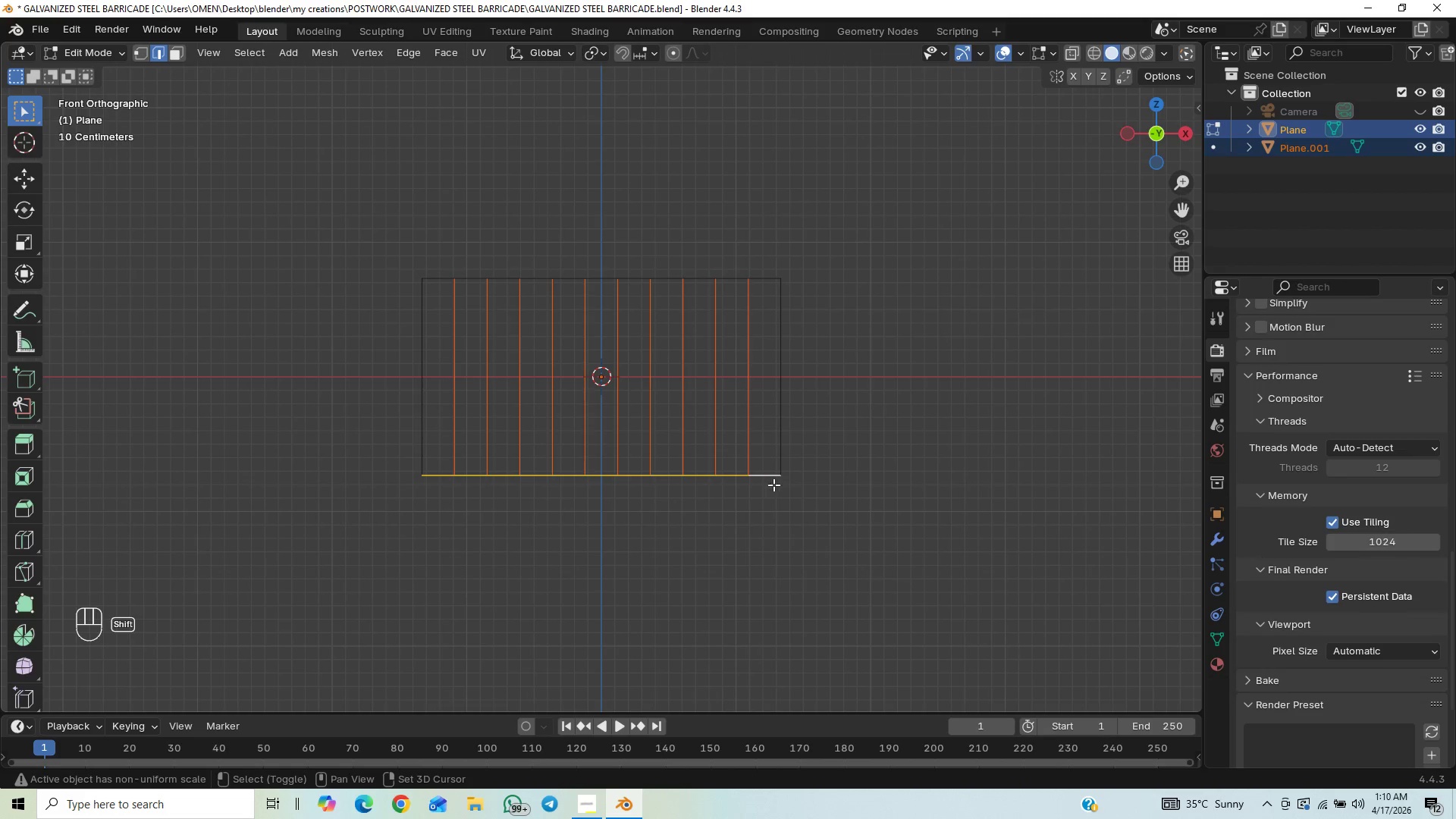 
key(Shift+ShiftLeft)
 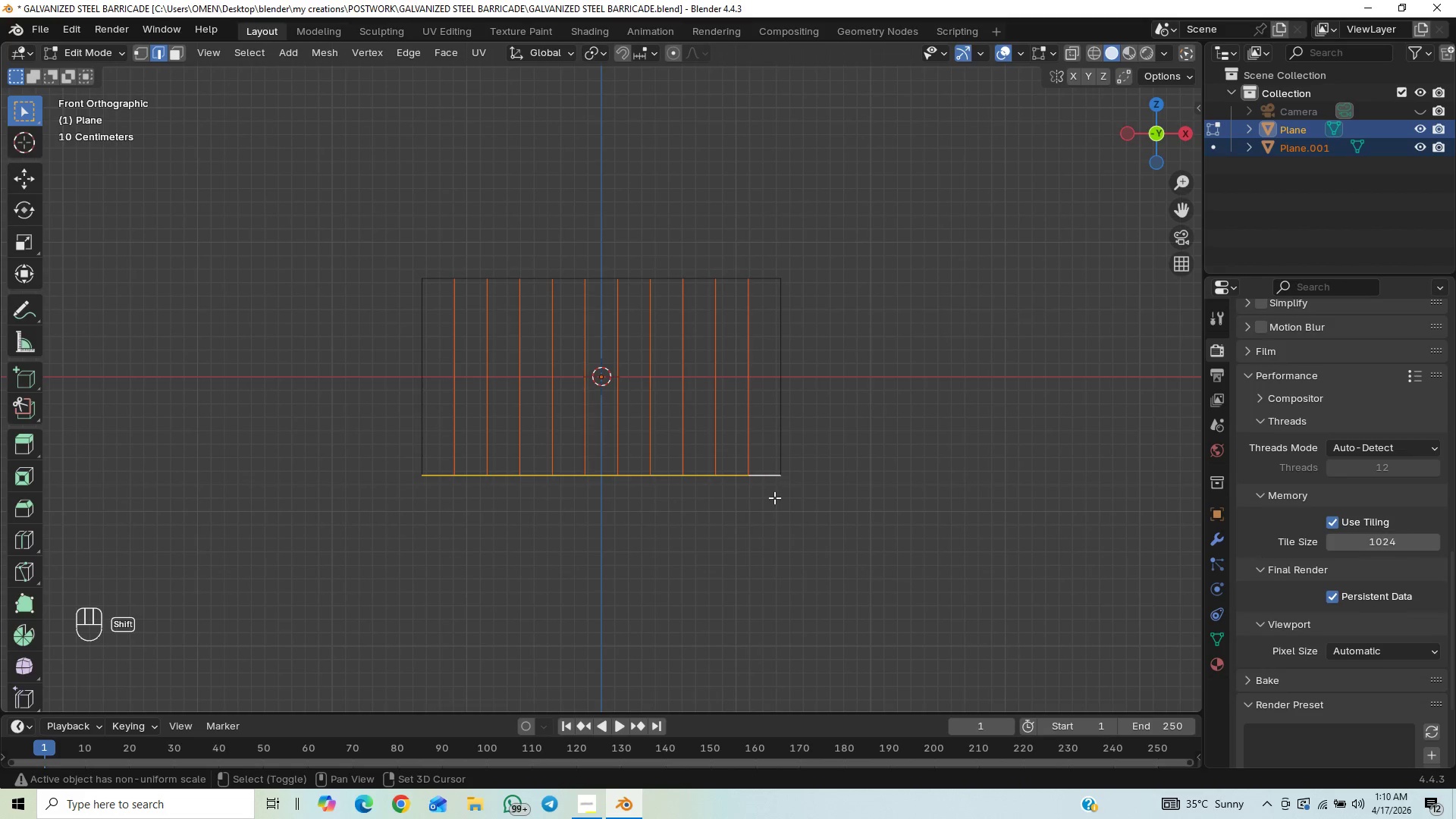 
key(Shift+ShiftLeft)
 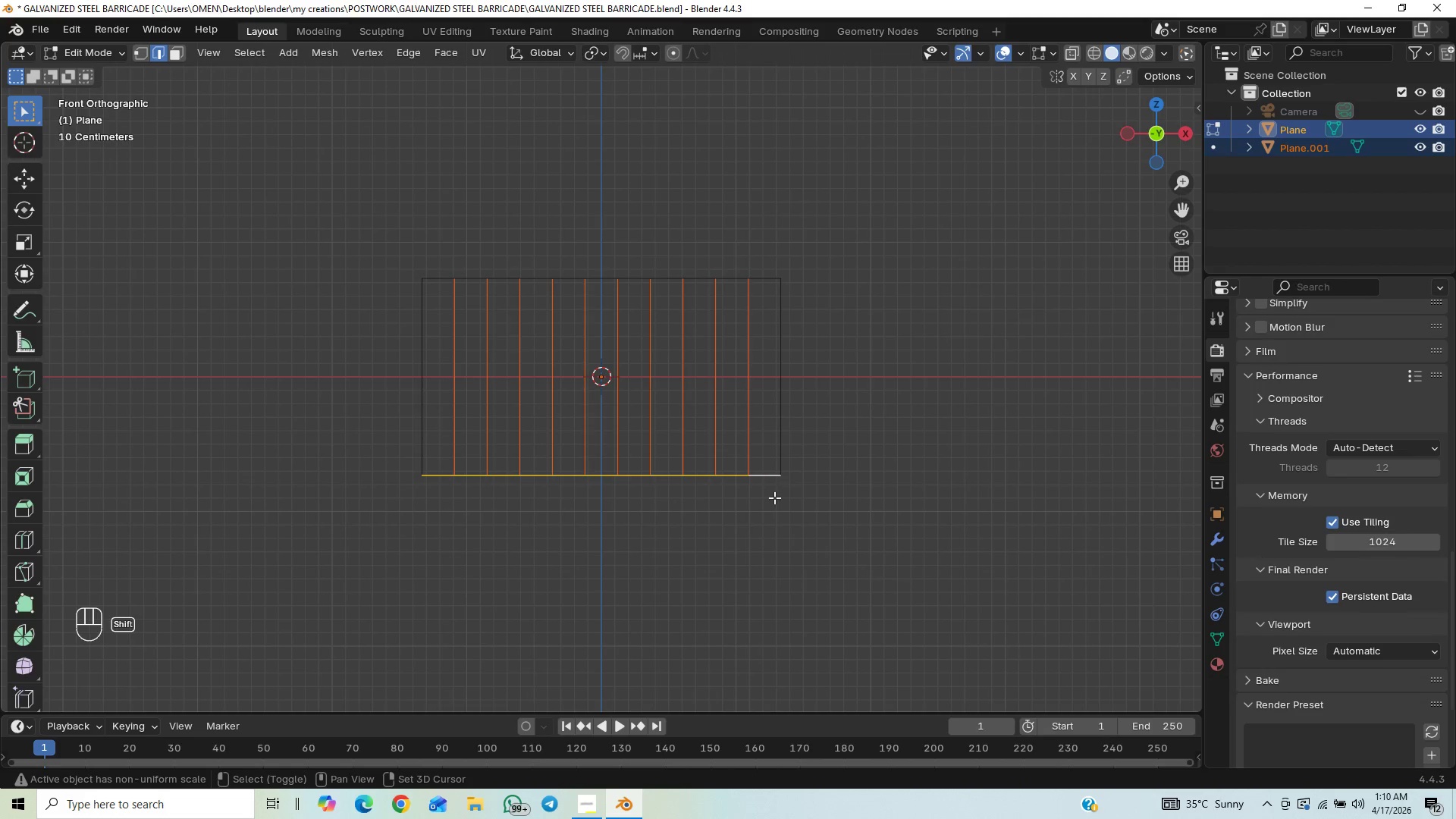 
key(Shift+ShiftLeft)
 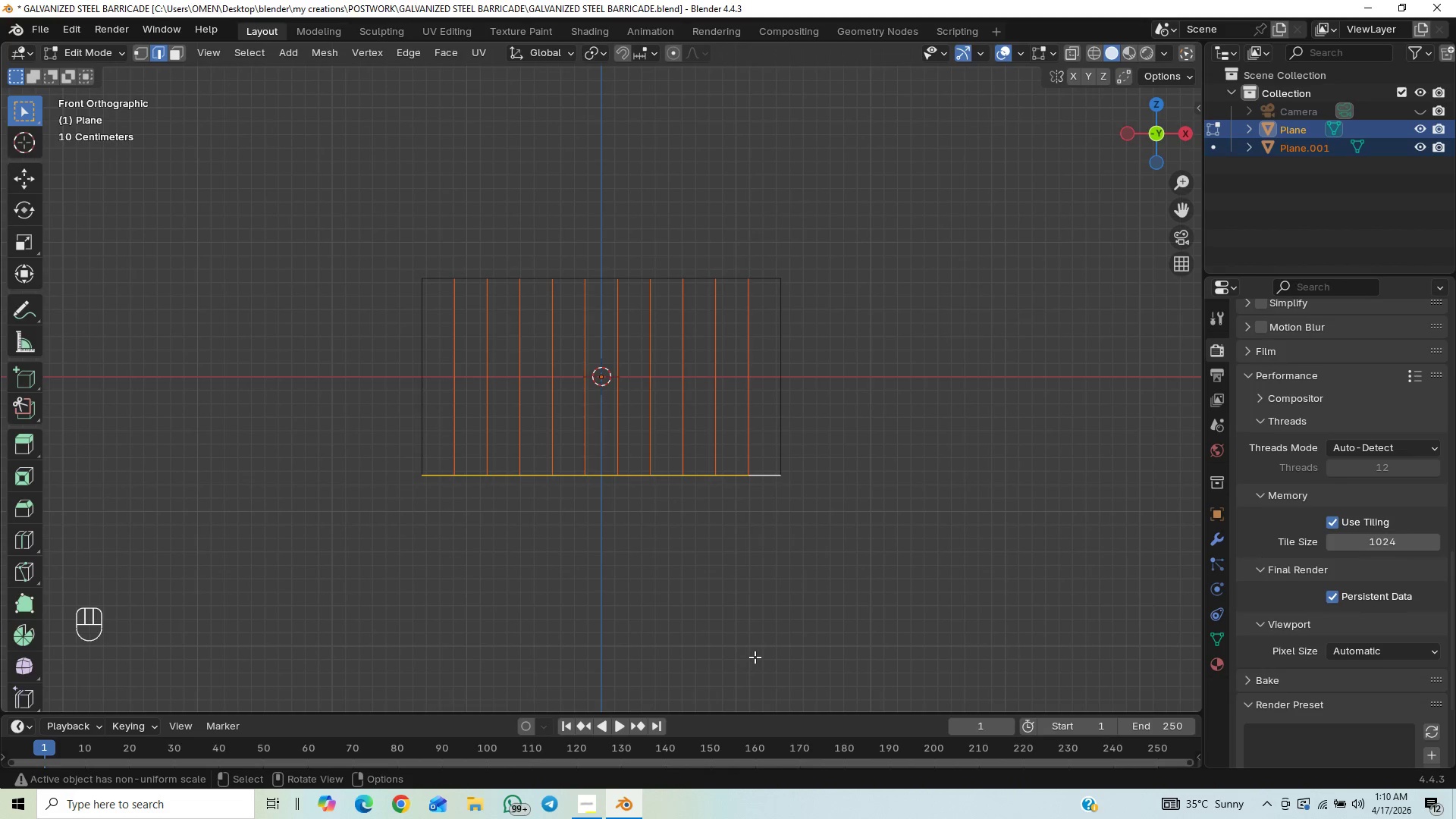 
key(P)
 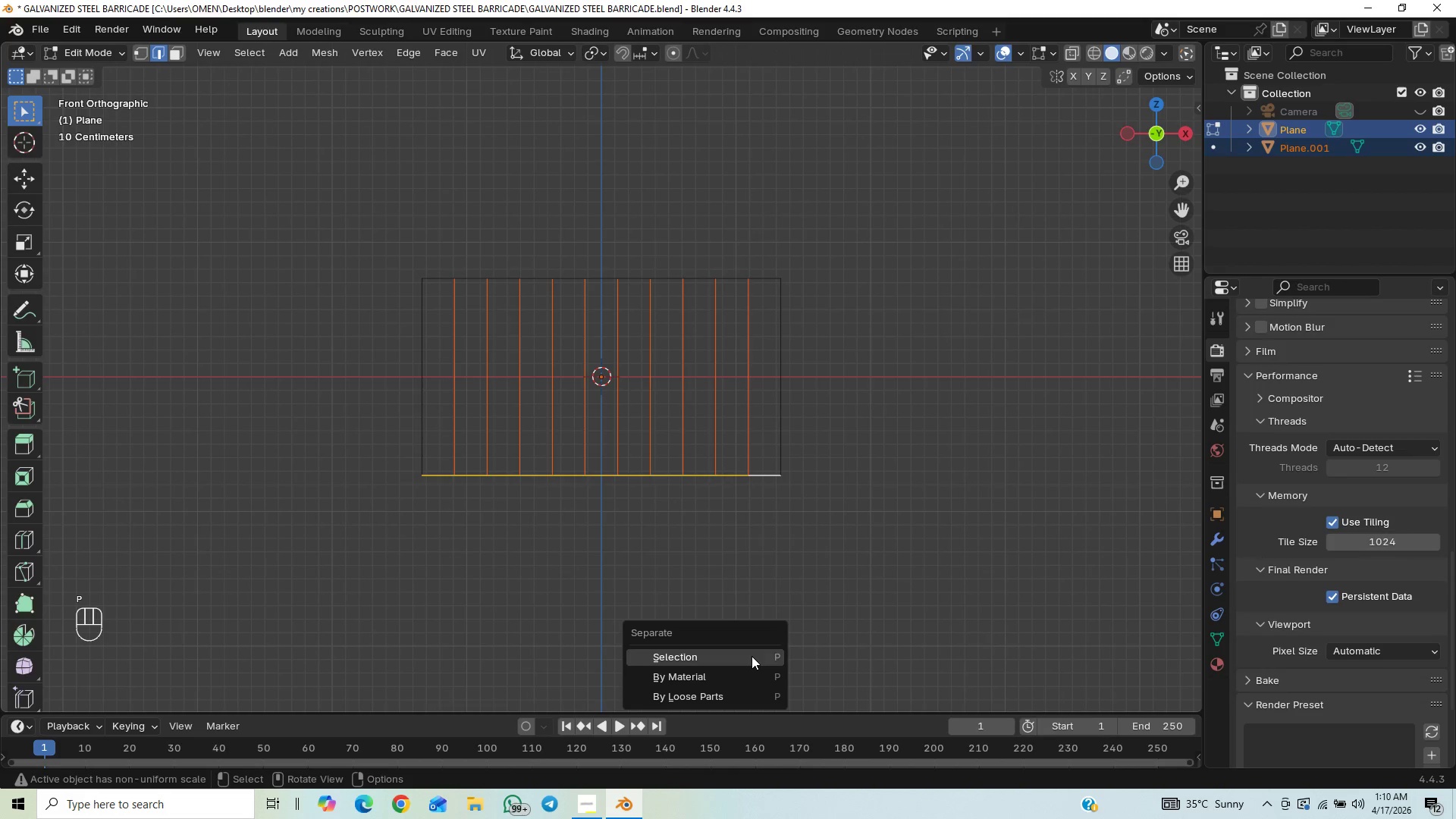 
left_click([752, 656])
 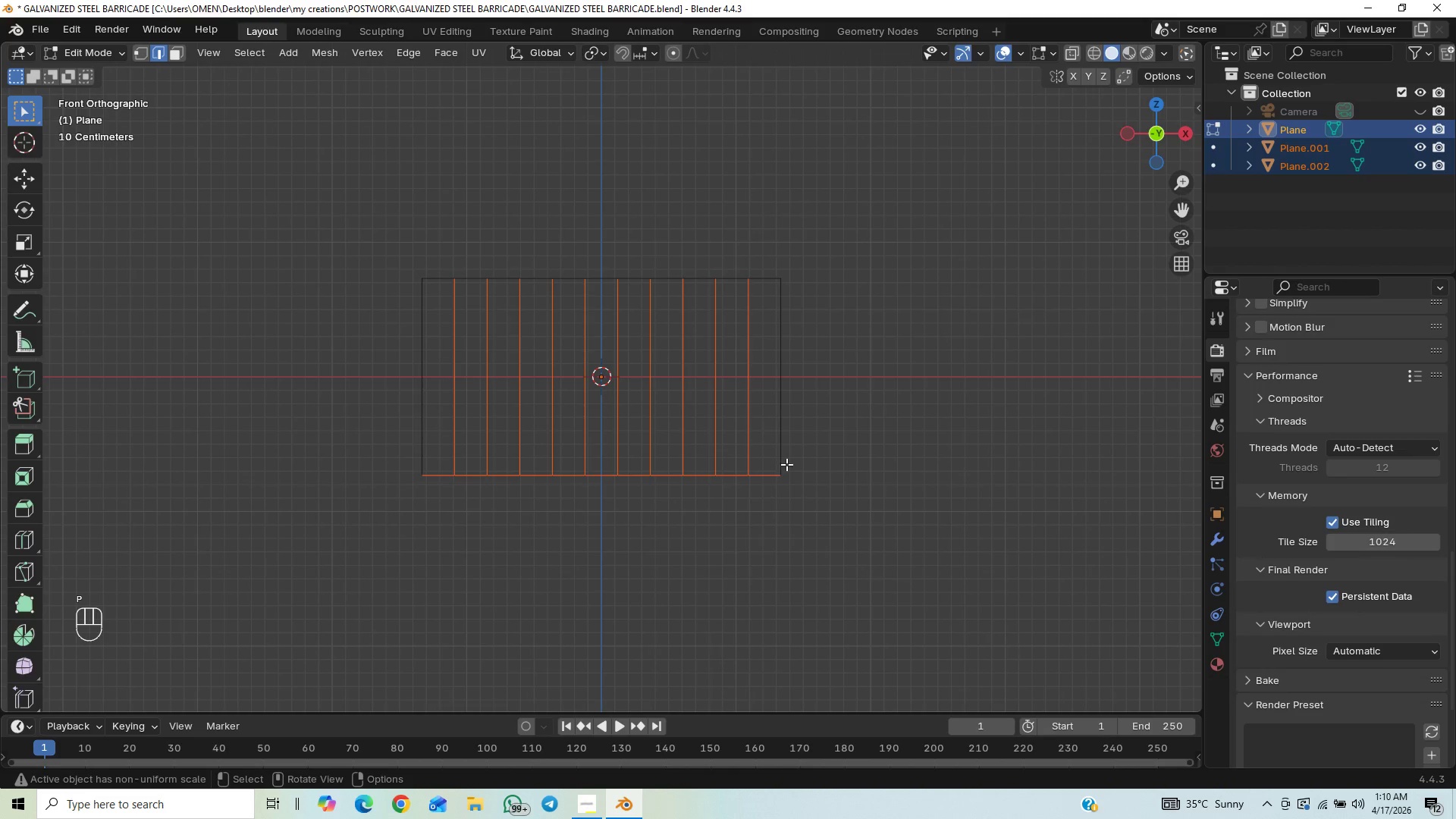 
key(Tab)
 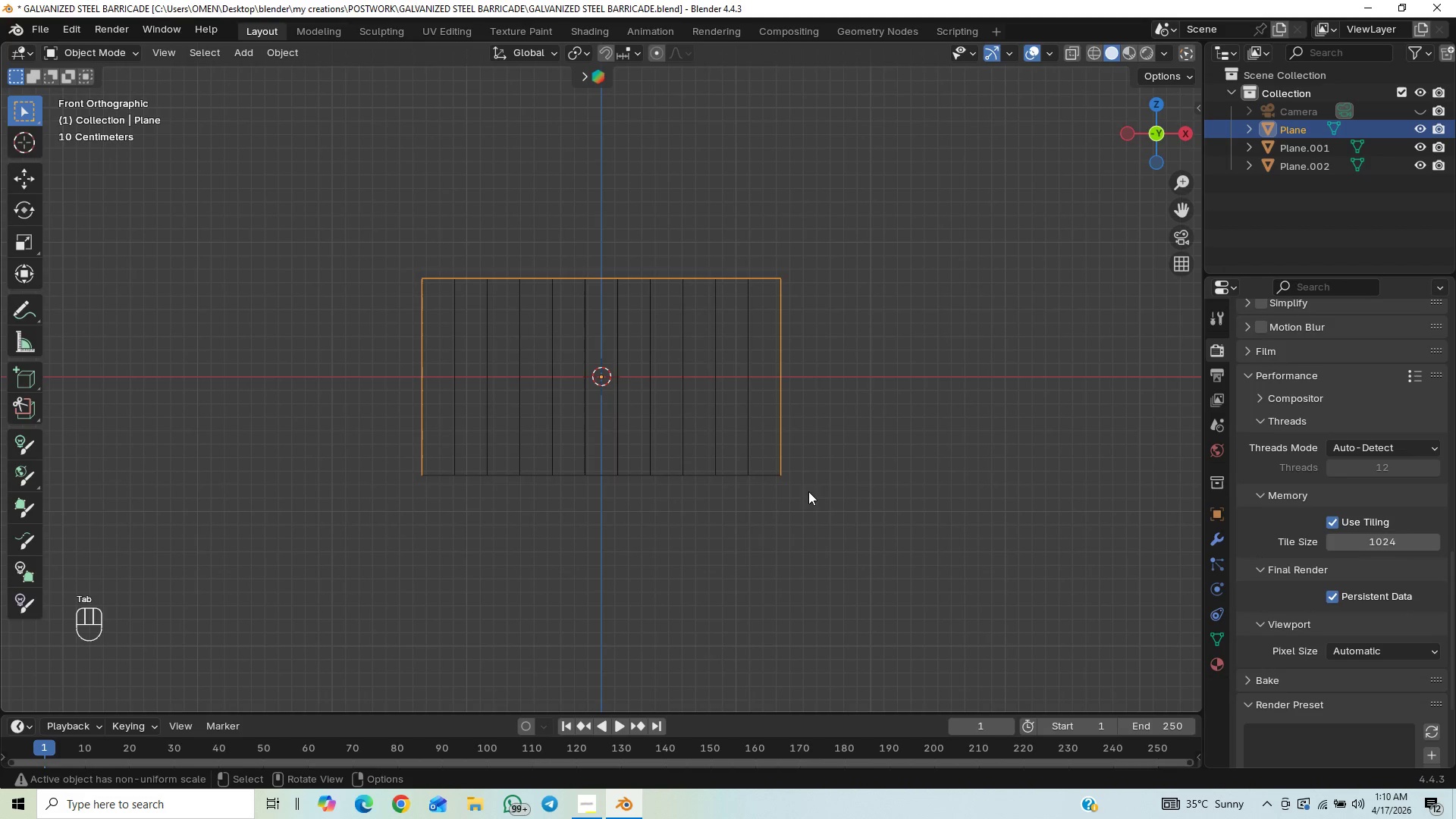 
left_click([757, 473])
 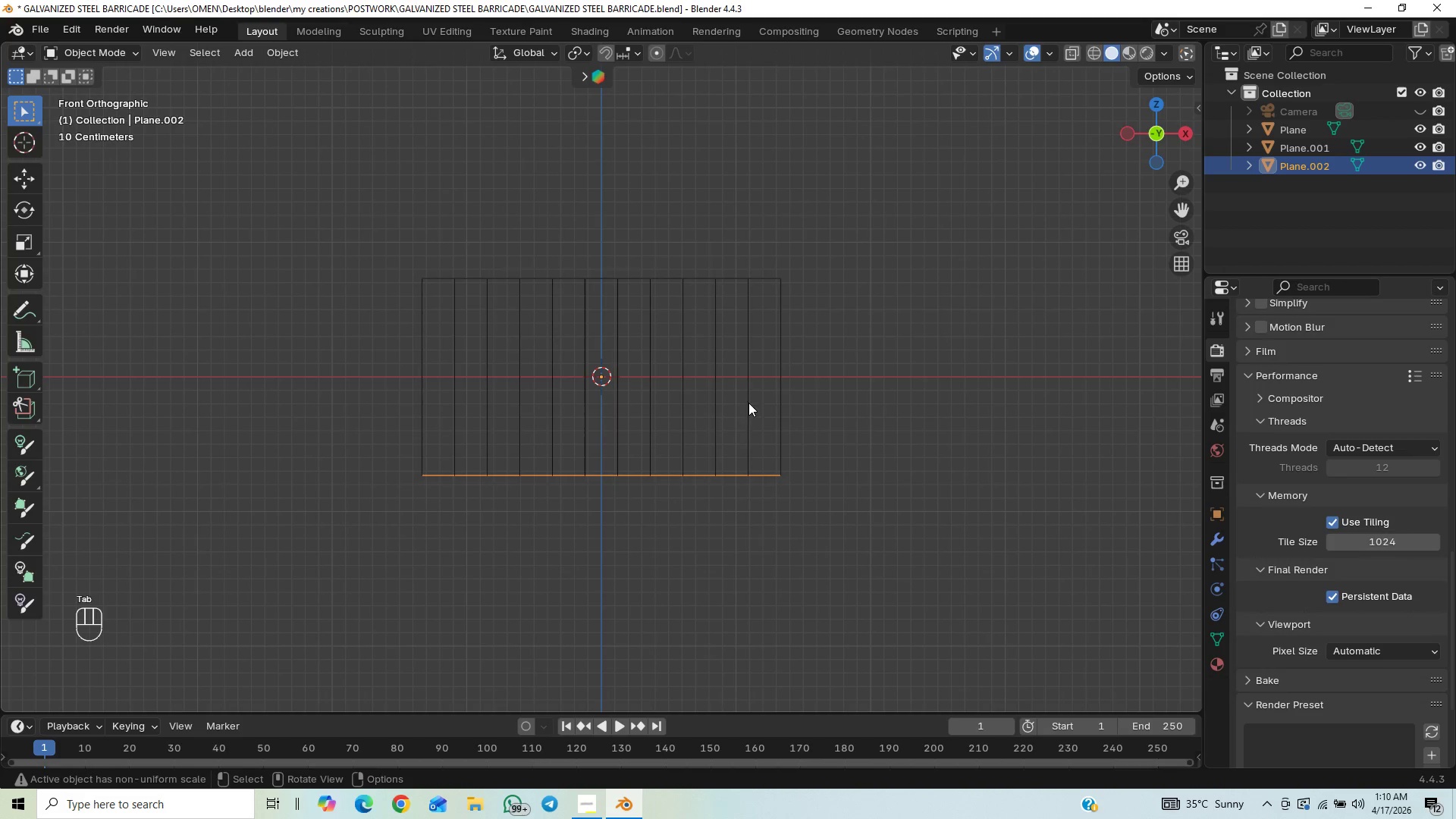 
left_click([737, 394])
 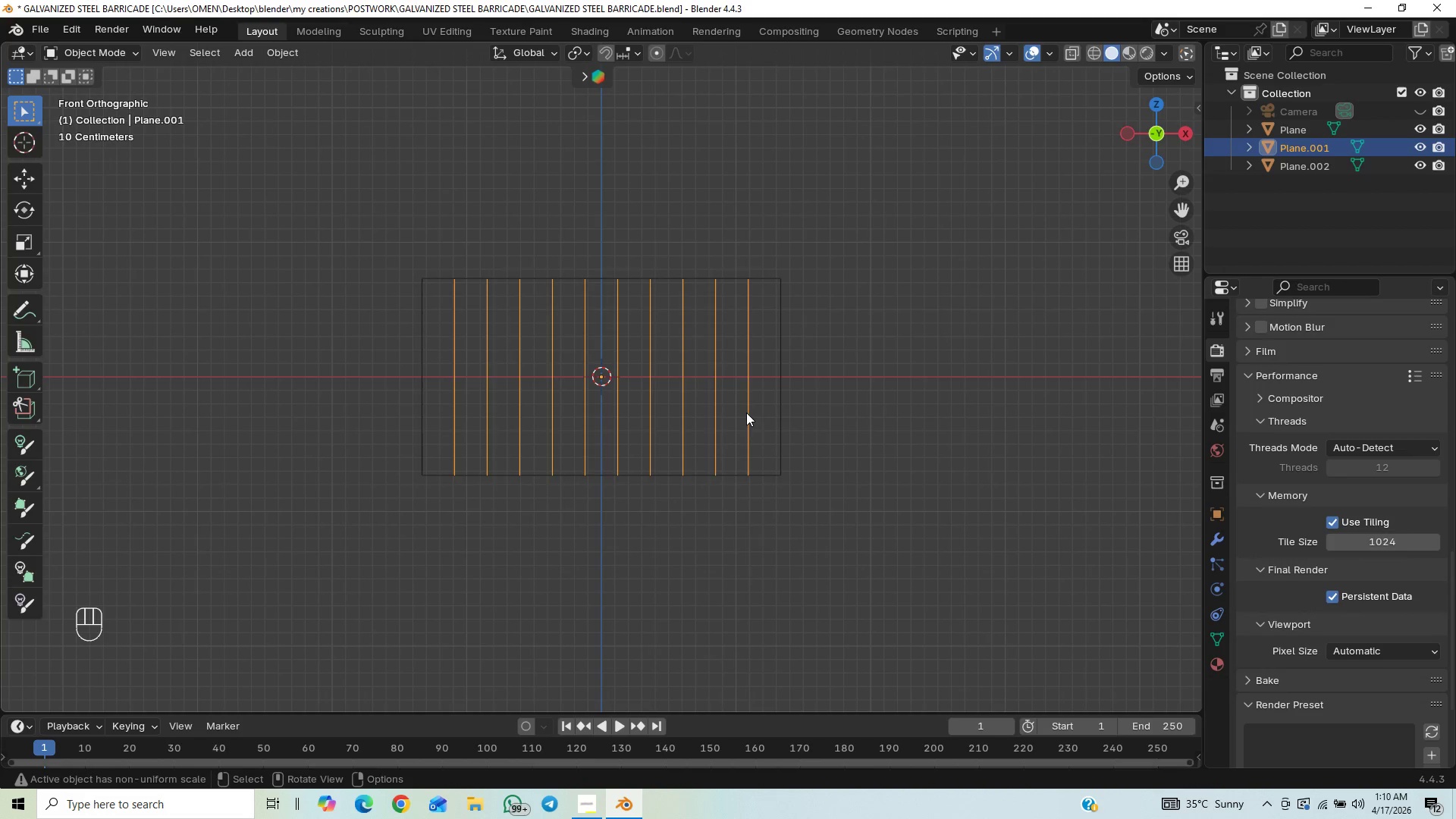 
left_click([771, 401])
 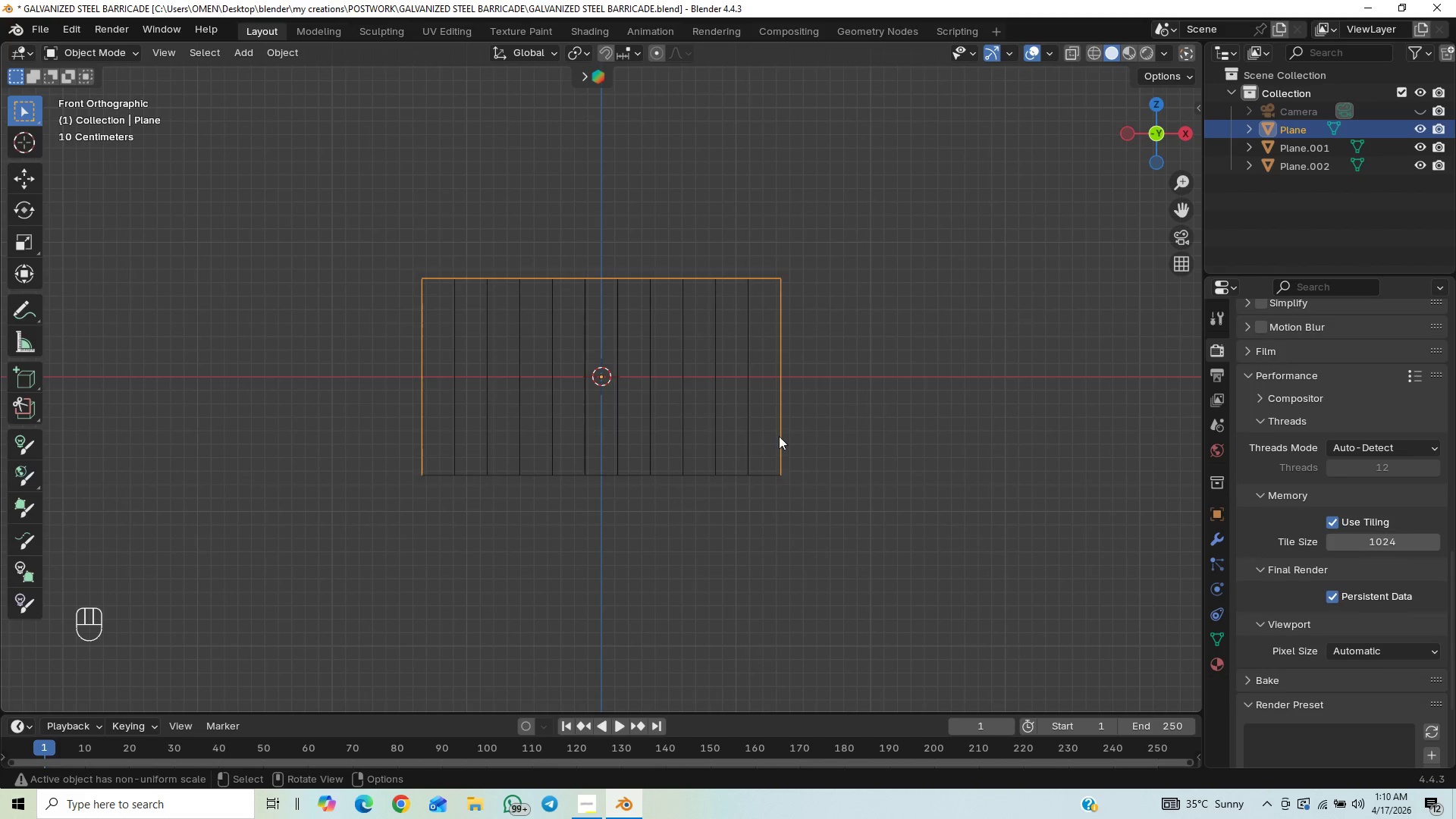 
key(Control+S)
 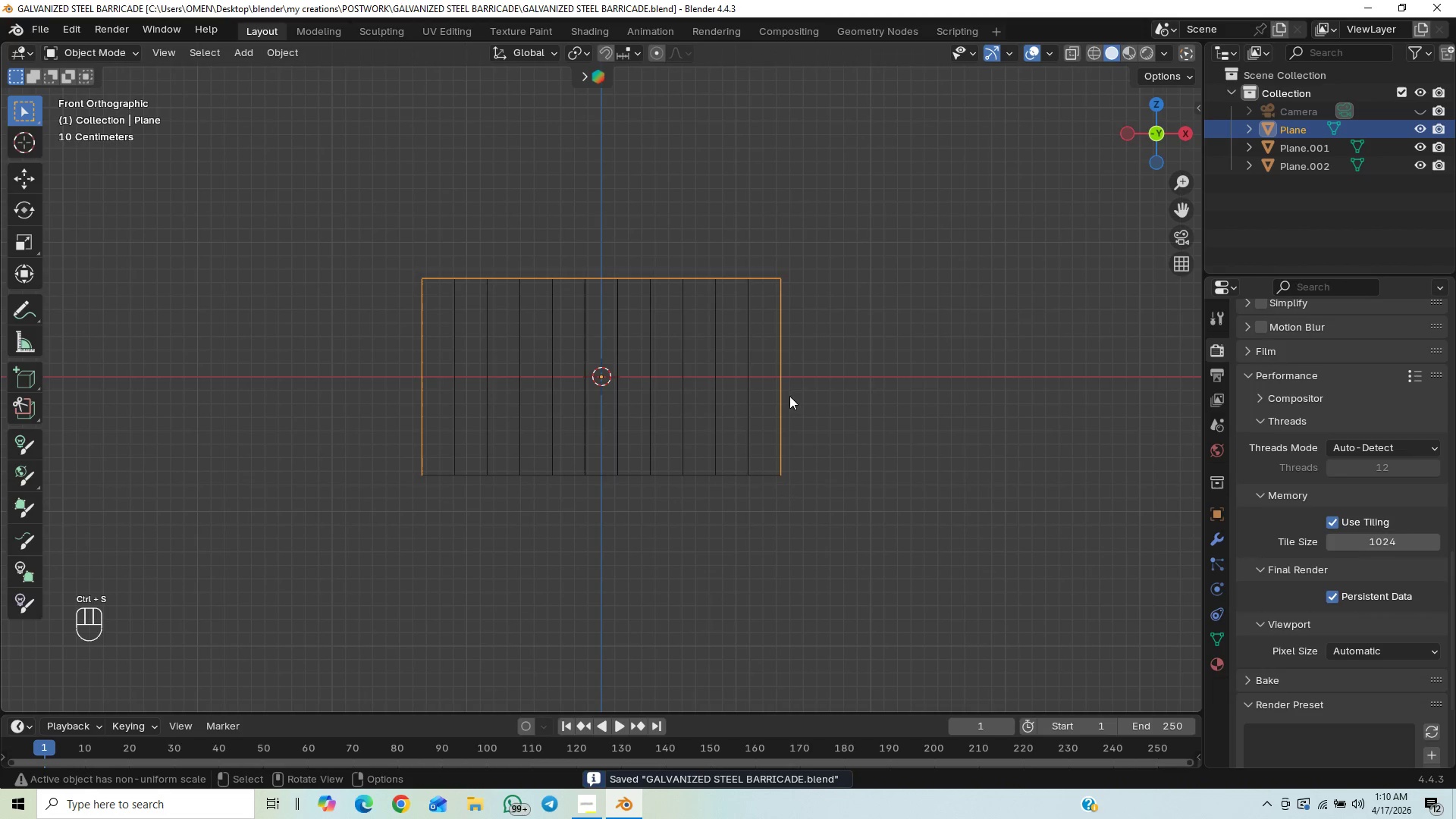 
left_click_drag(start_coordinate=[828, 385], to_coordinate=[827, 391])
 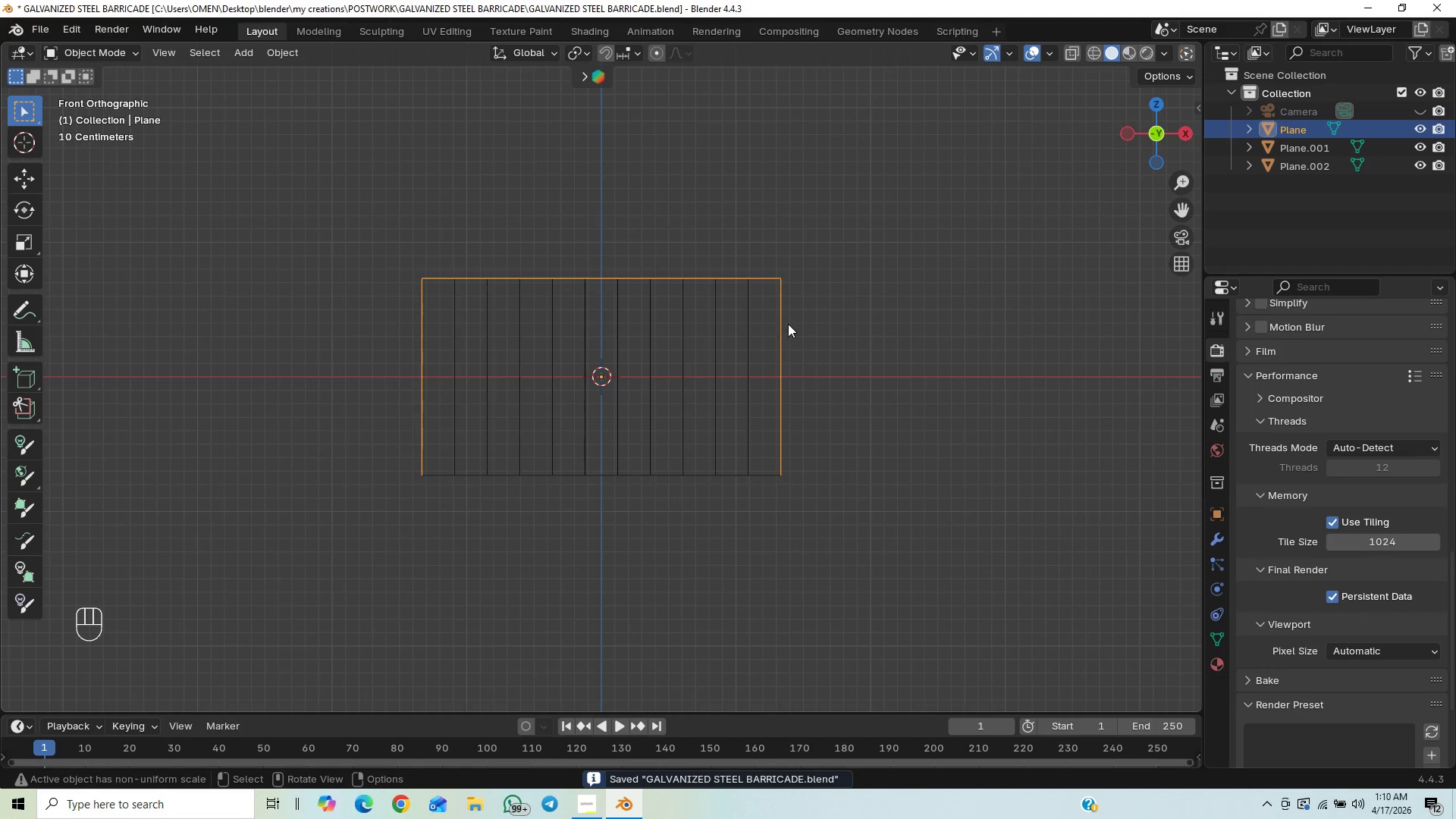 
key(Tab)
 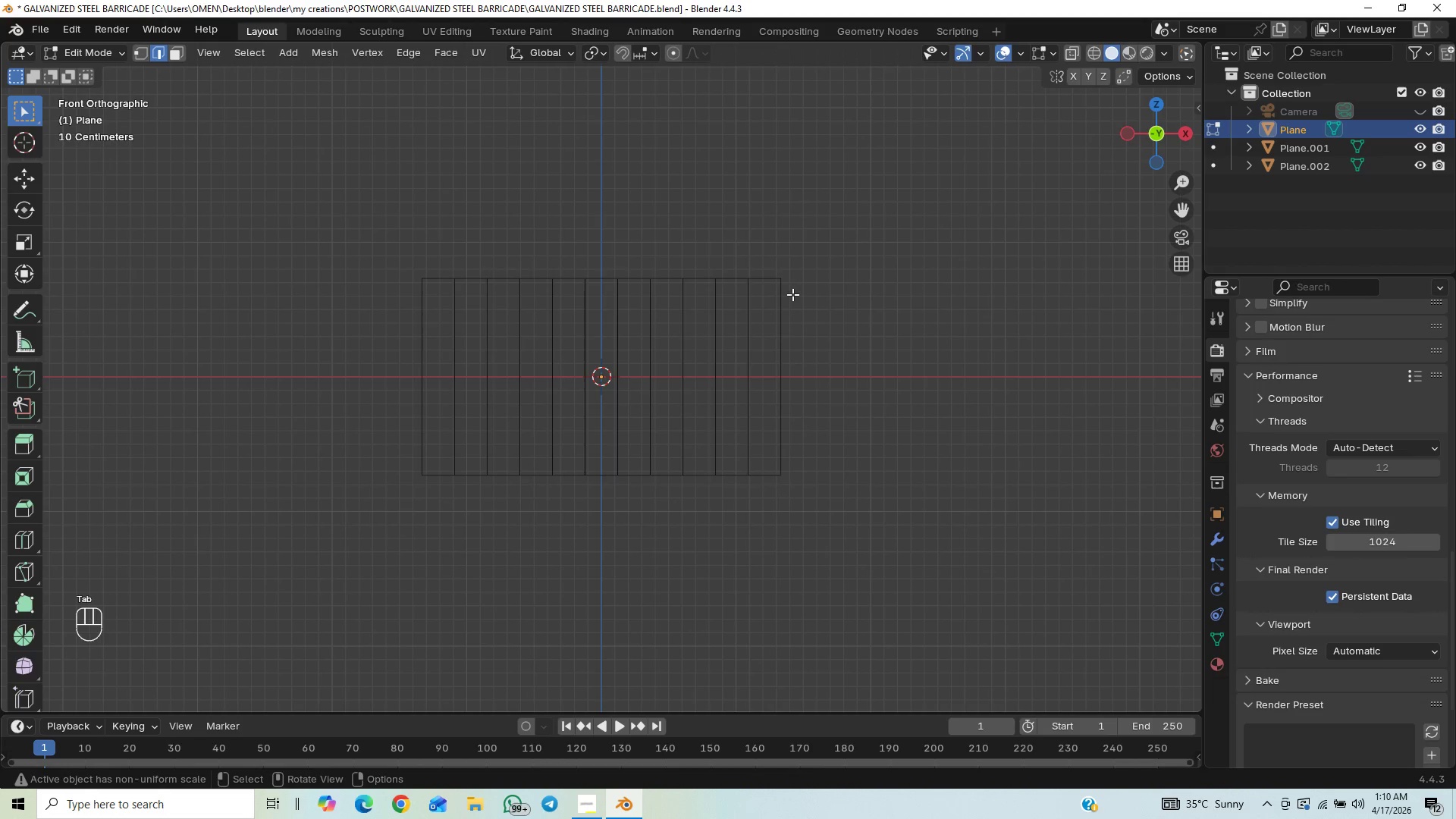 
key(1)
 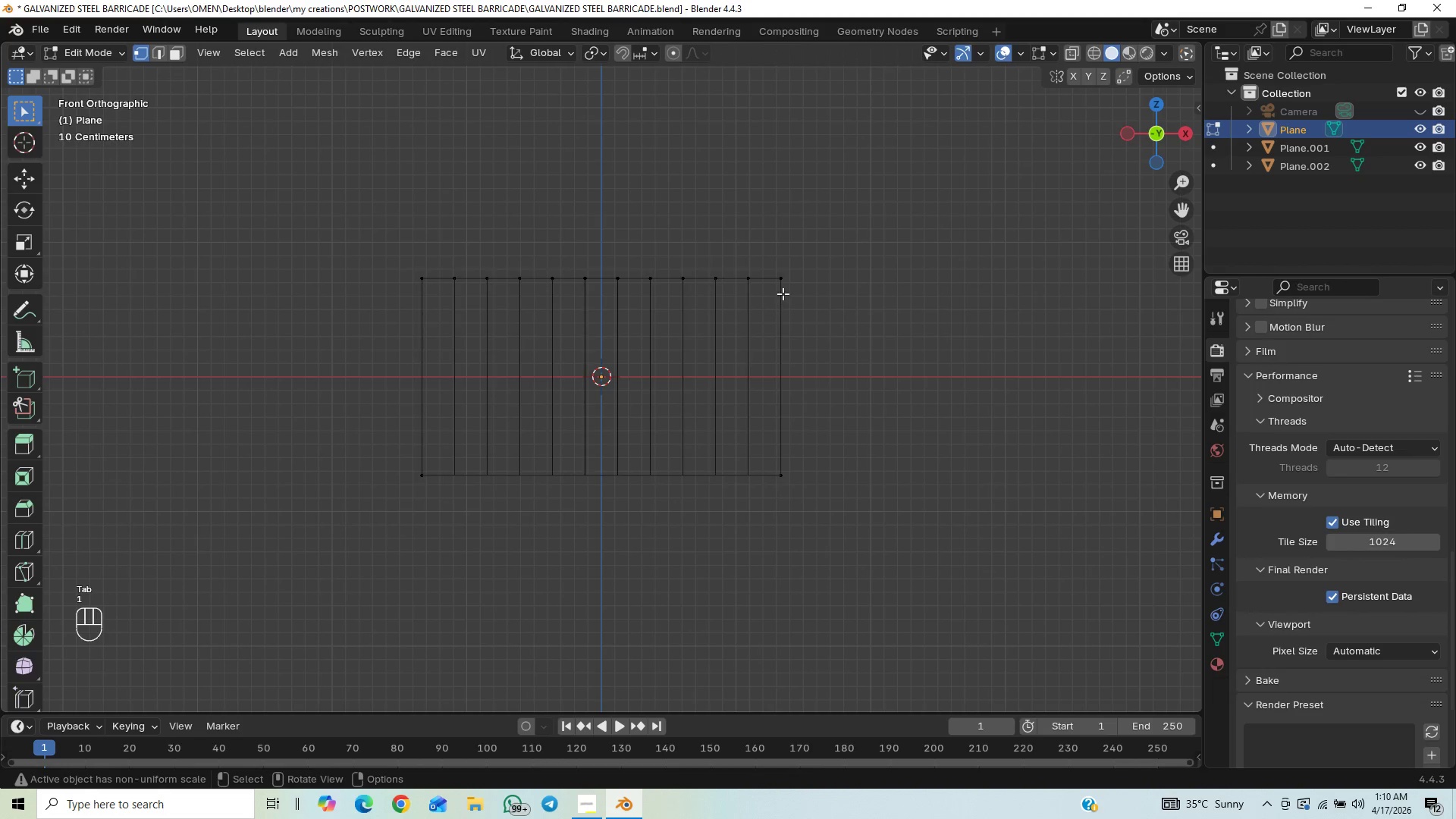 
left_click([783, 290])
 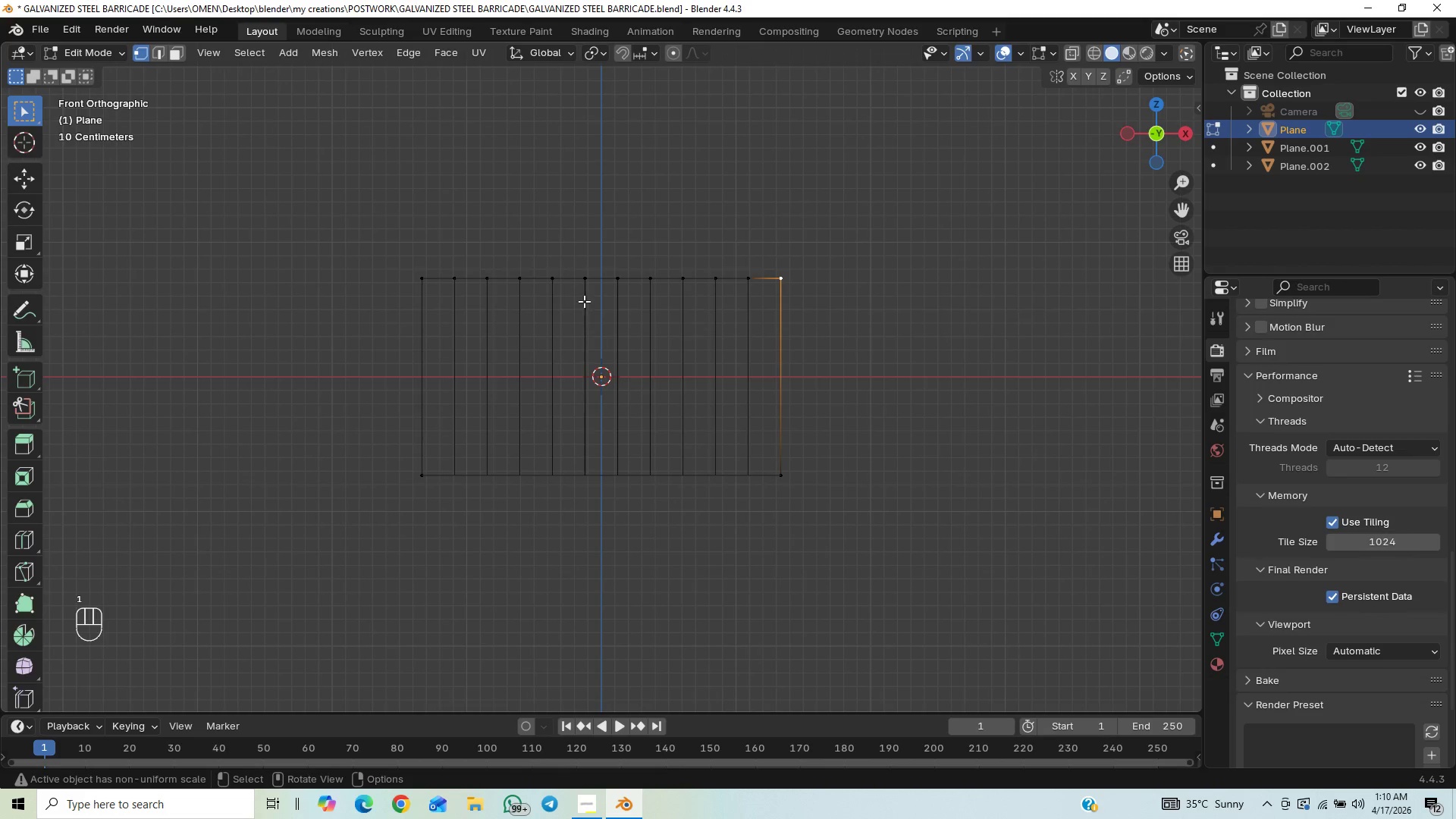 
hold_key(key=ShiftLeft, duration=1.5)
 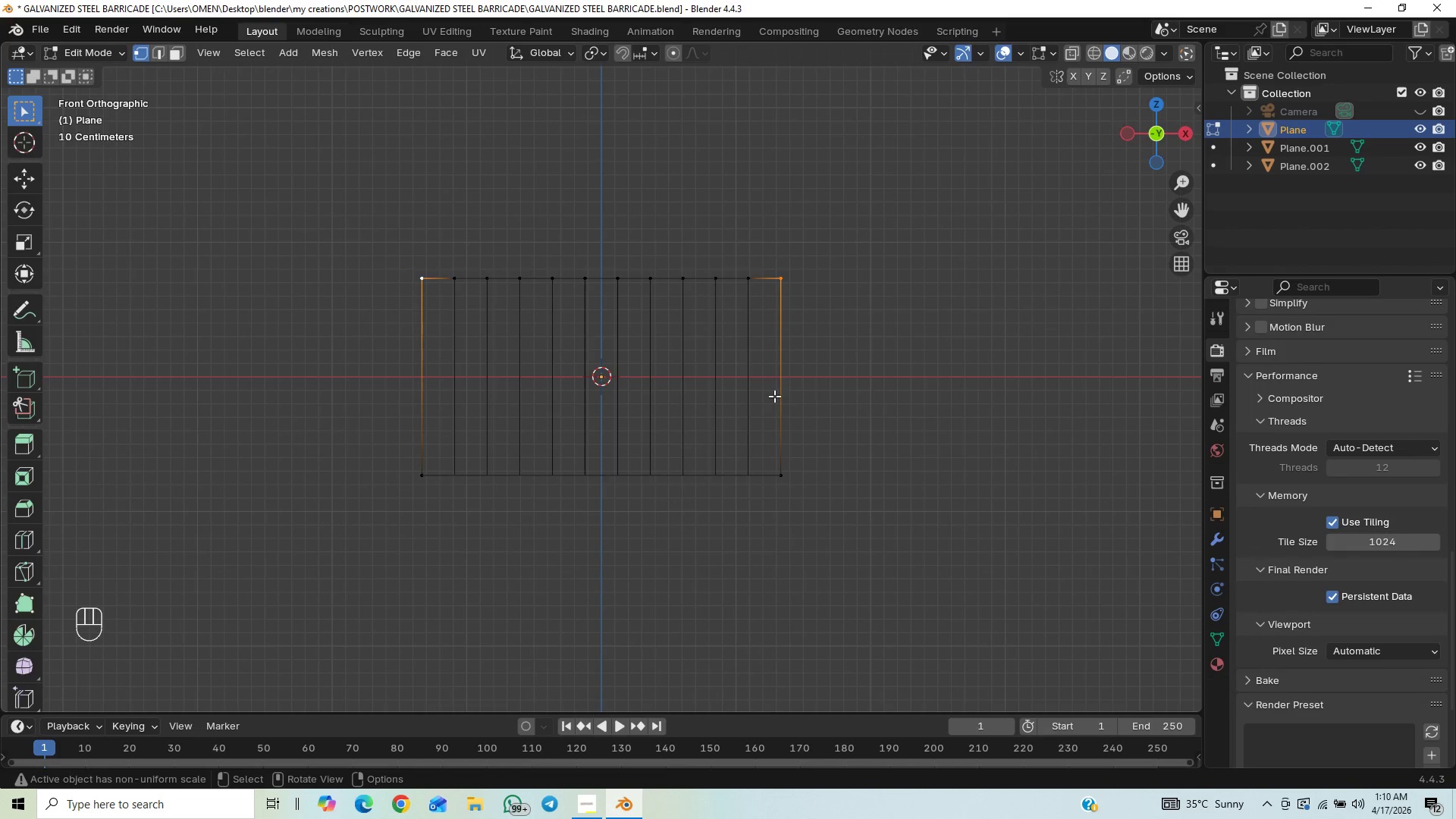 
hold_key(key=ShiftLeft, duration=0.38)
left_click([424, 284])
 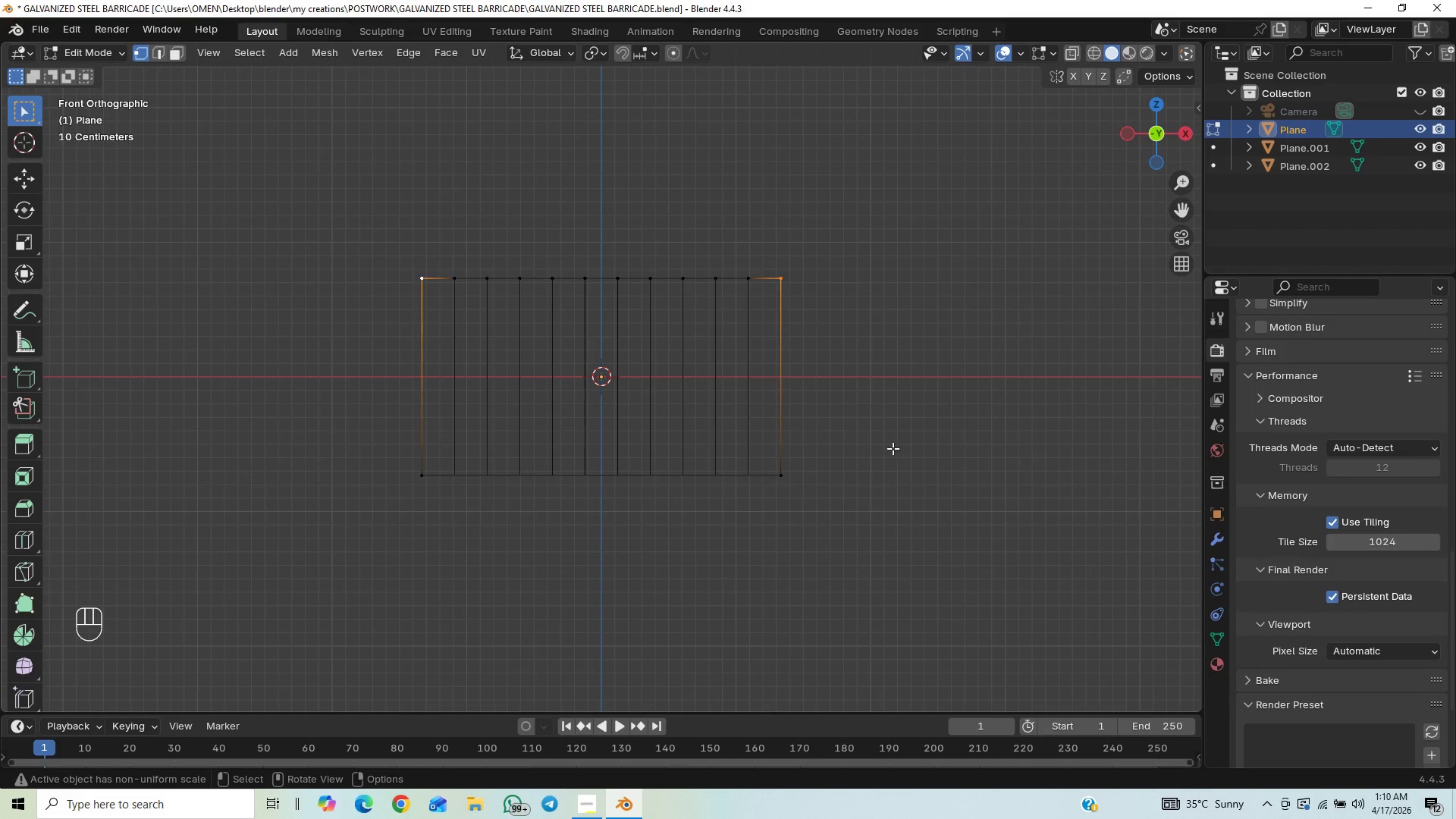 
key(Control+Shift+B)
 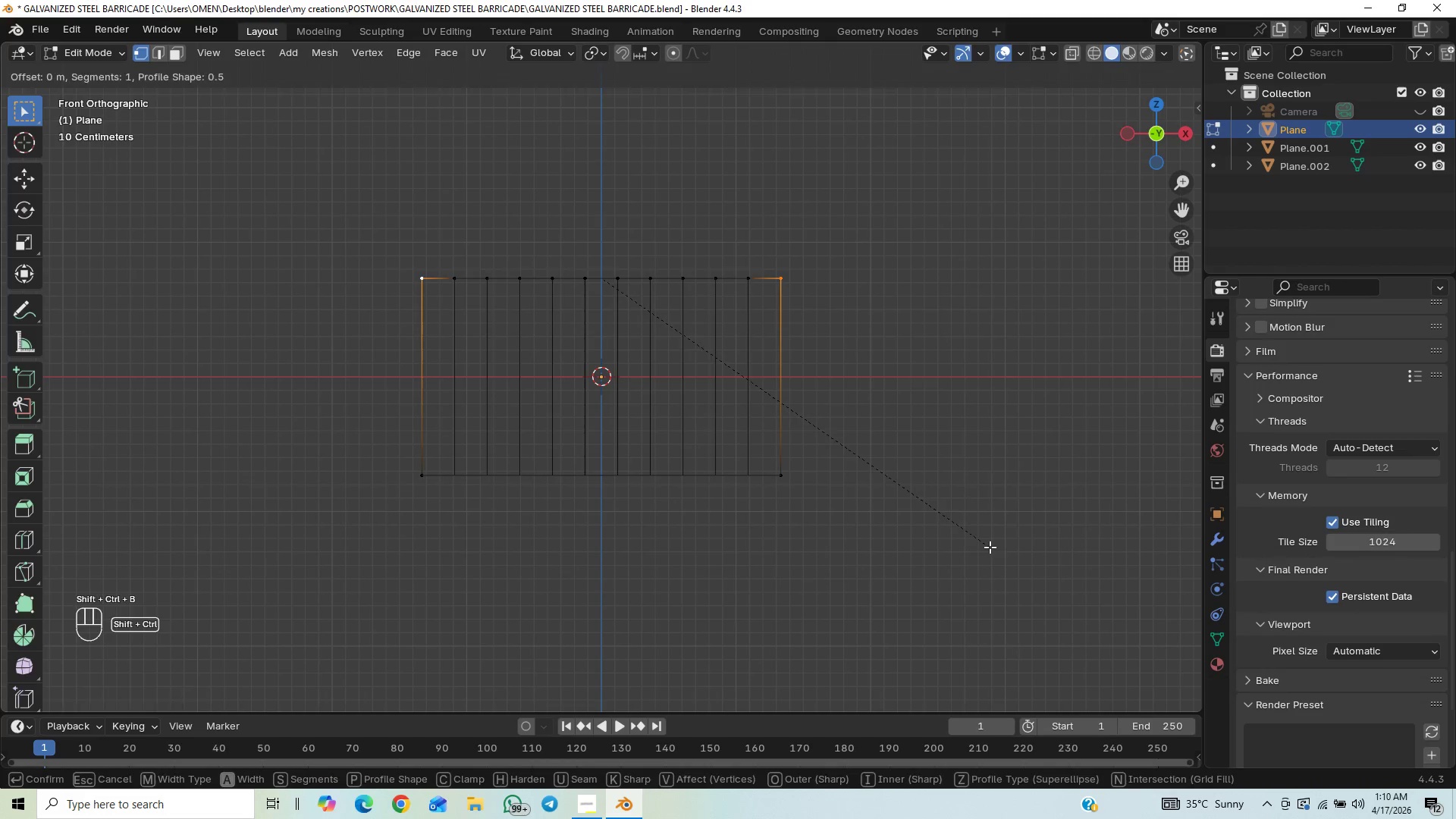 
left_click_drag(start_coordinate=[990, 544], to_coordinate=[977, 567])
 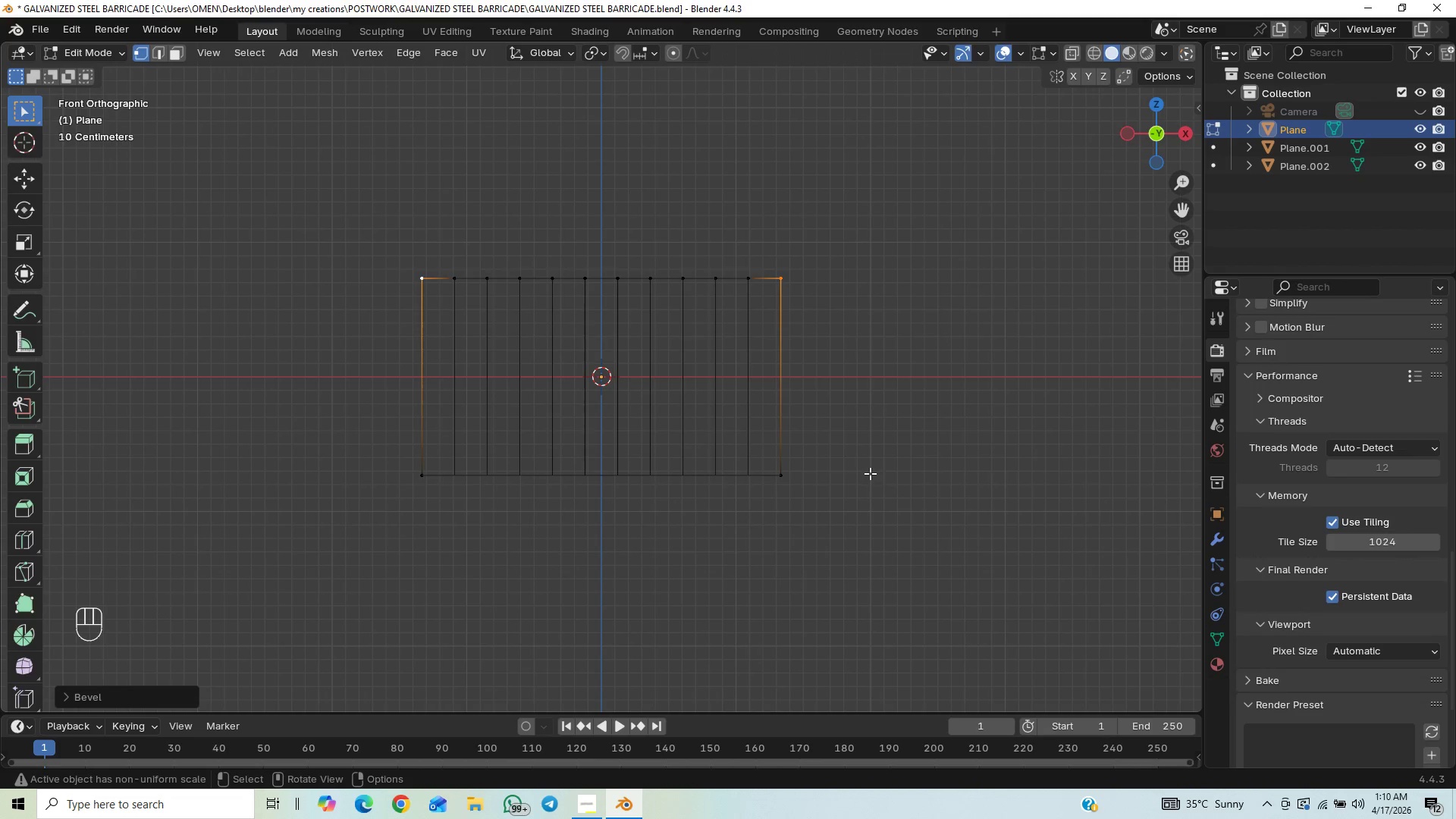 
key(Control+Z)
 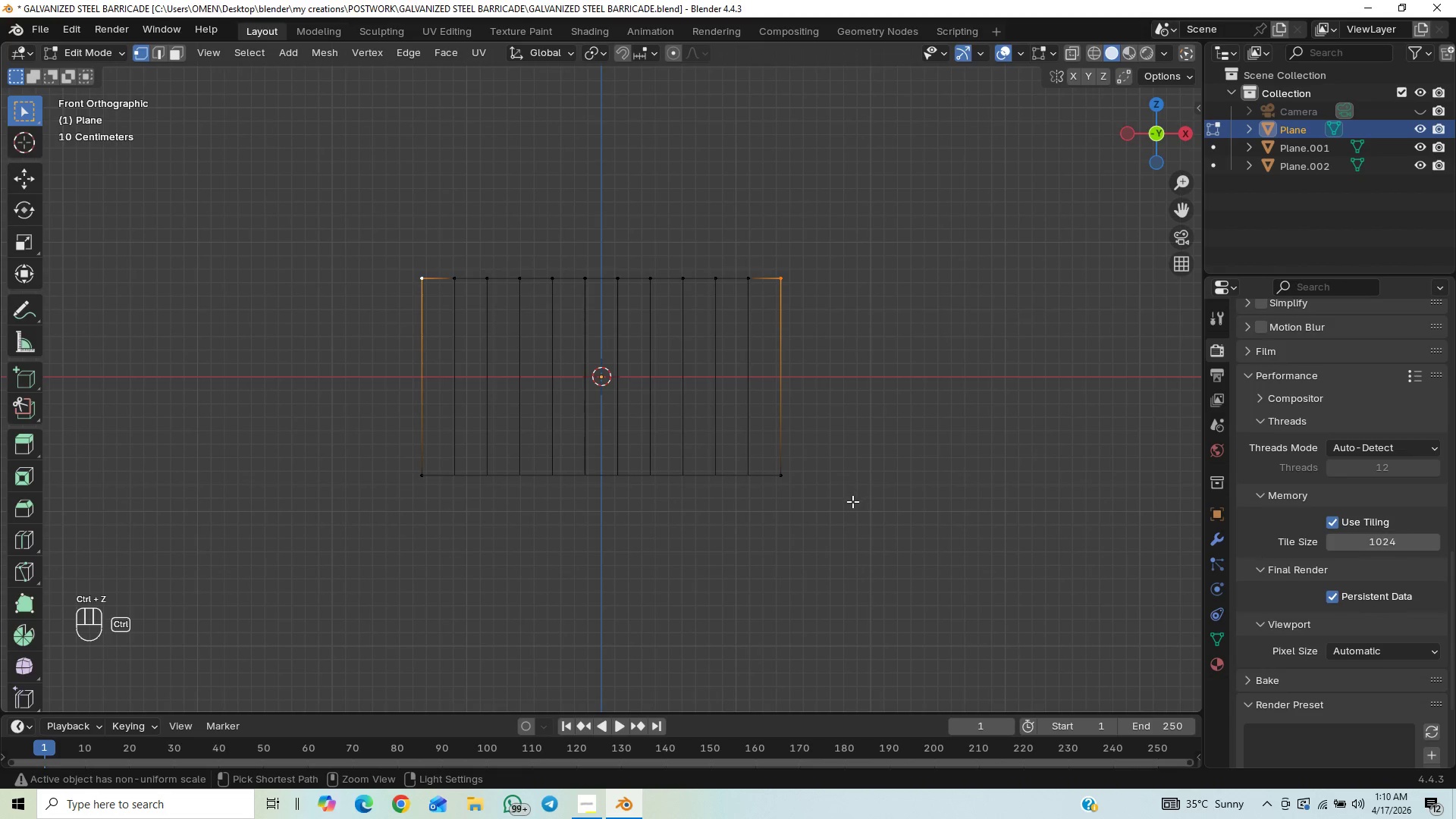 
key(Control+Shift+B)
 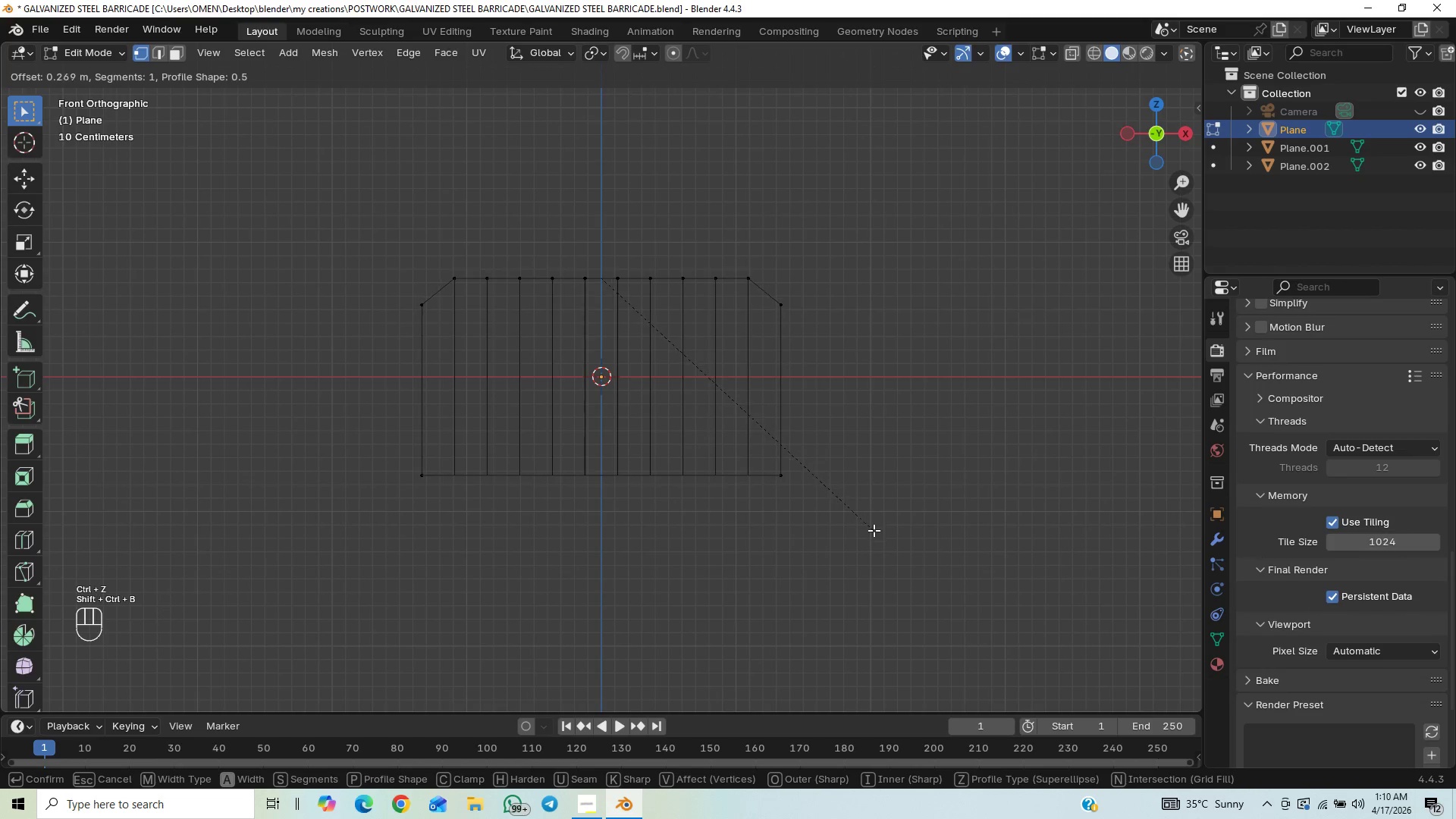 
scroll: coordinate [877, 540], scroll_direction: up, amount: 15.0
 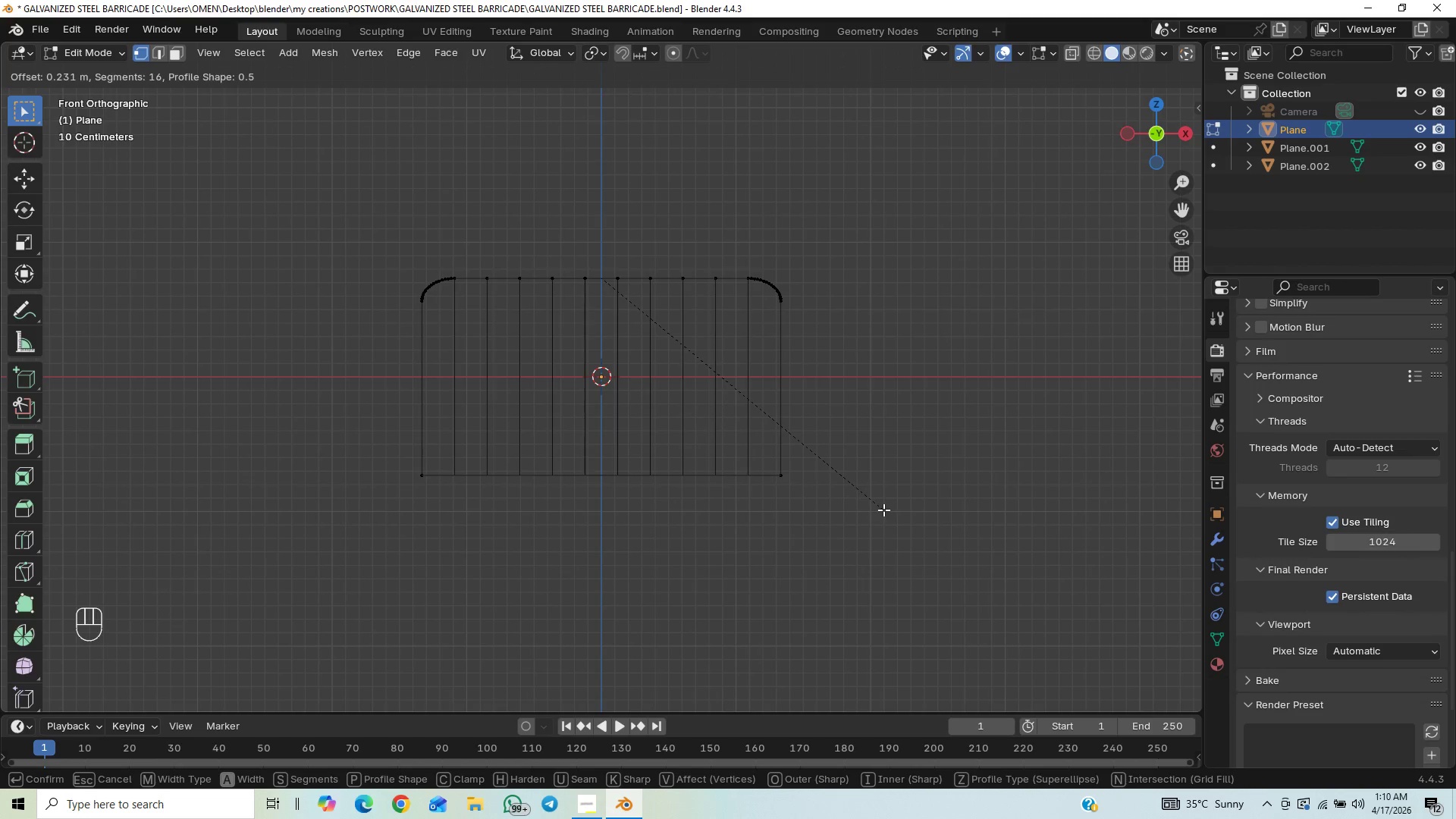 
key(4)
 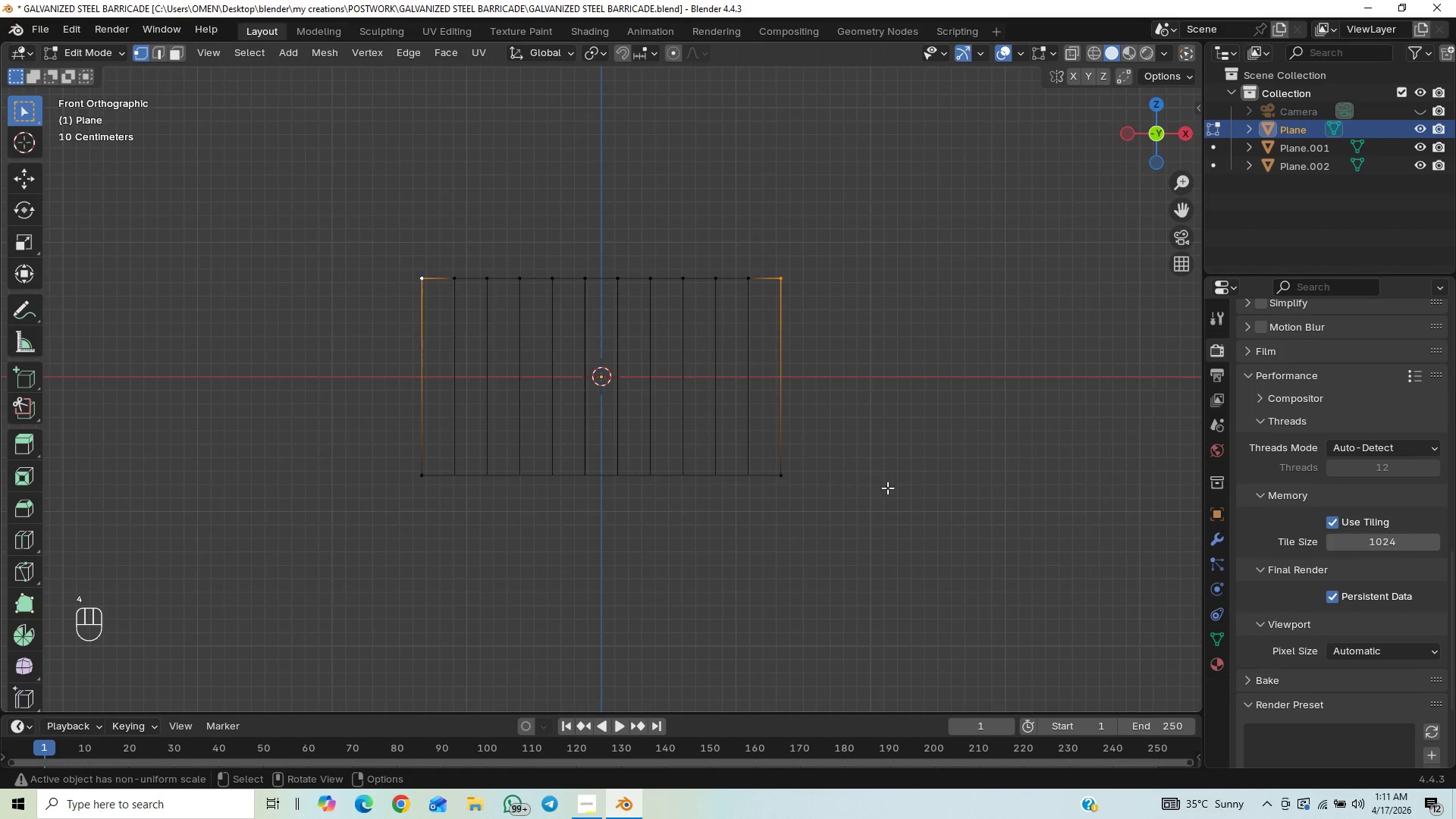 
key(Control+Shift+B)
 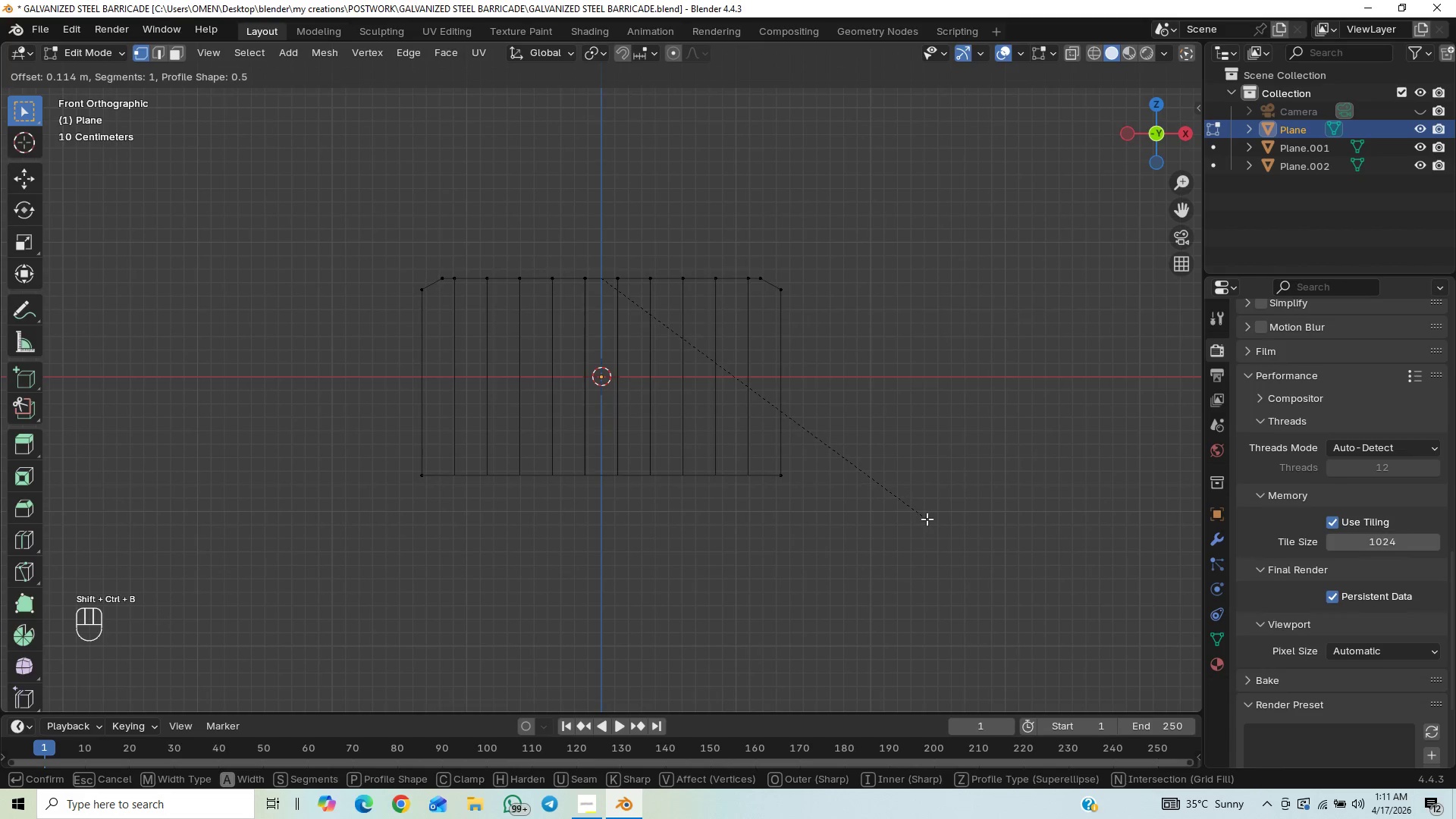 
scroll: coordinate [929, 511], scroll_direction: up, amount: 7.0
 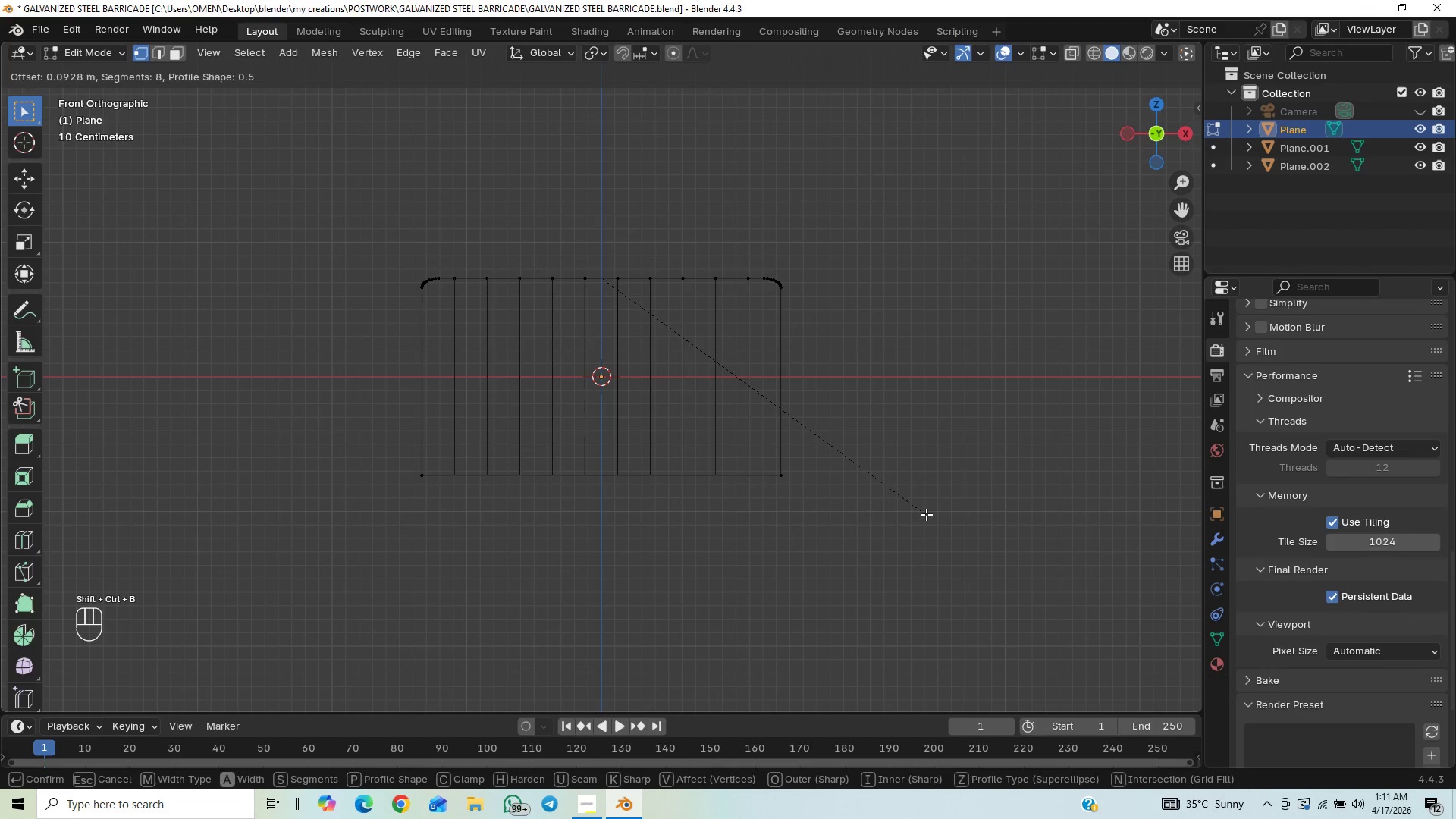 
scroll: coordinate [926, 515], scroll_direction: down, amount: 22.0
 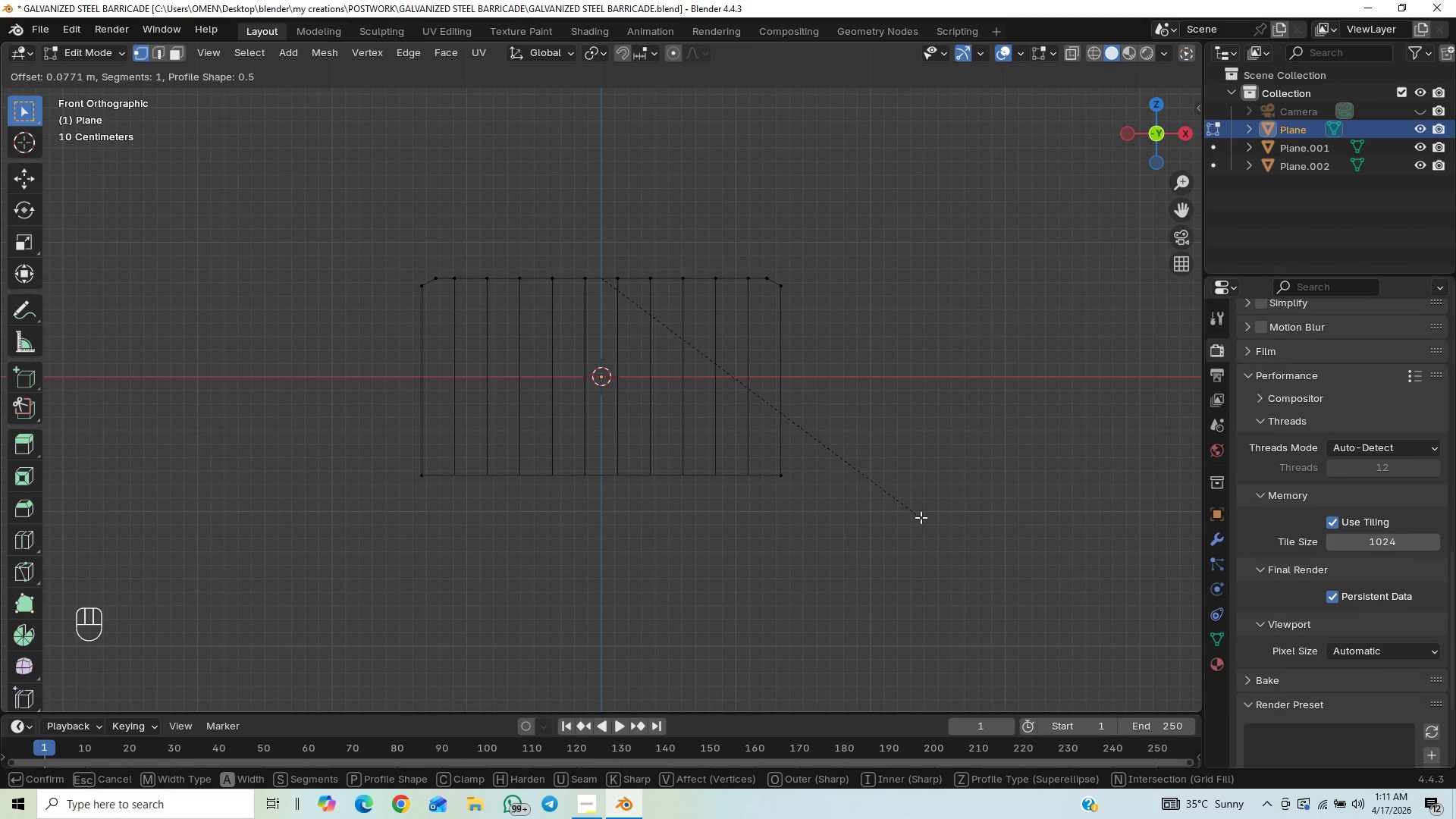 
scroll: coordinate [937, 522], scroll_direction: up, amount: 3.0
 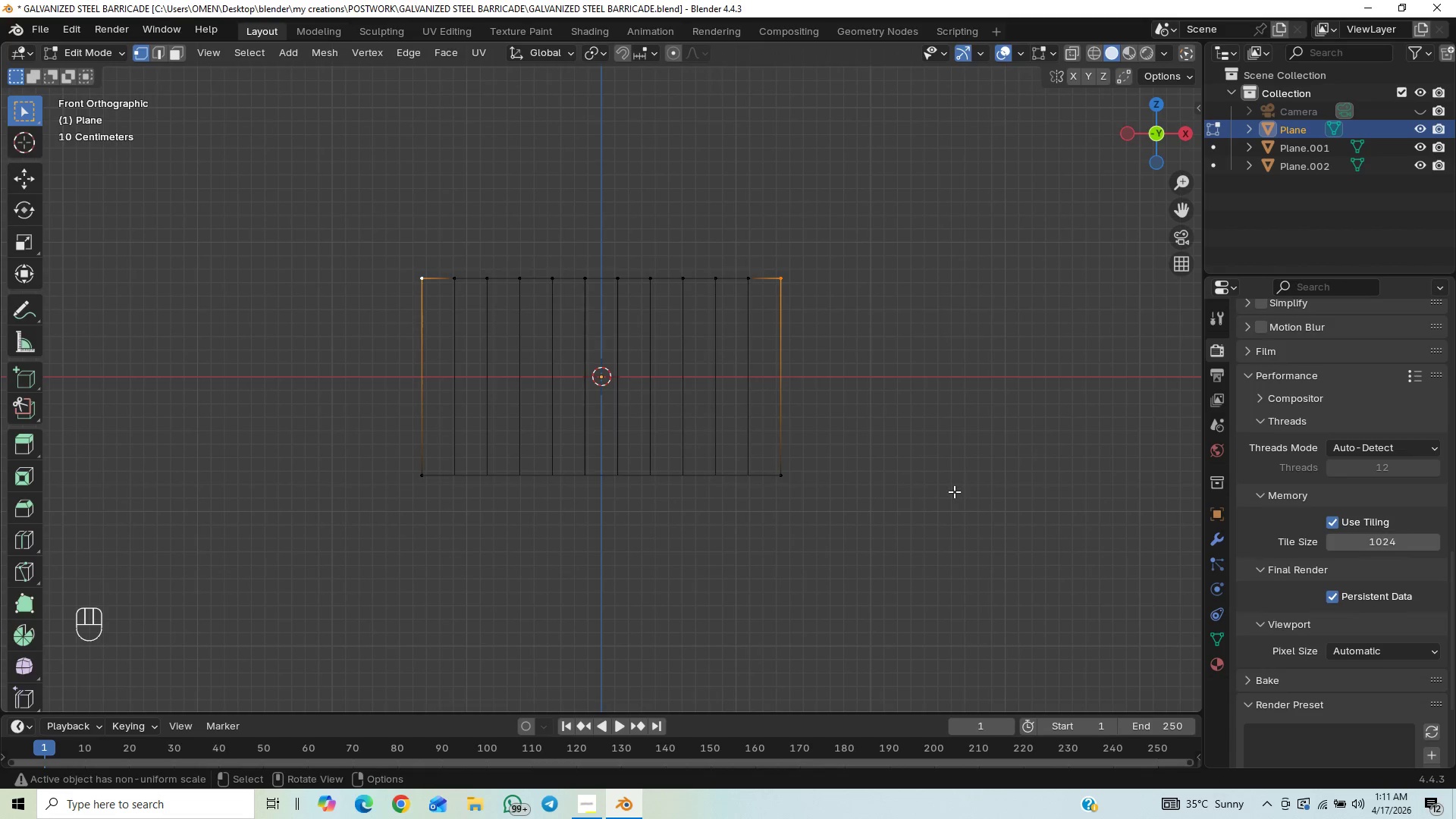 
wait(5.44)
 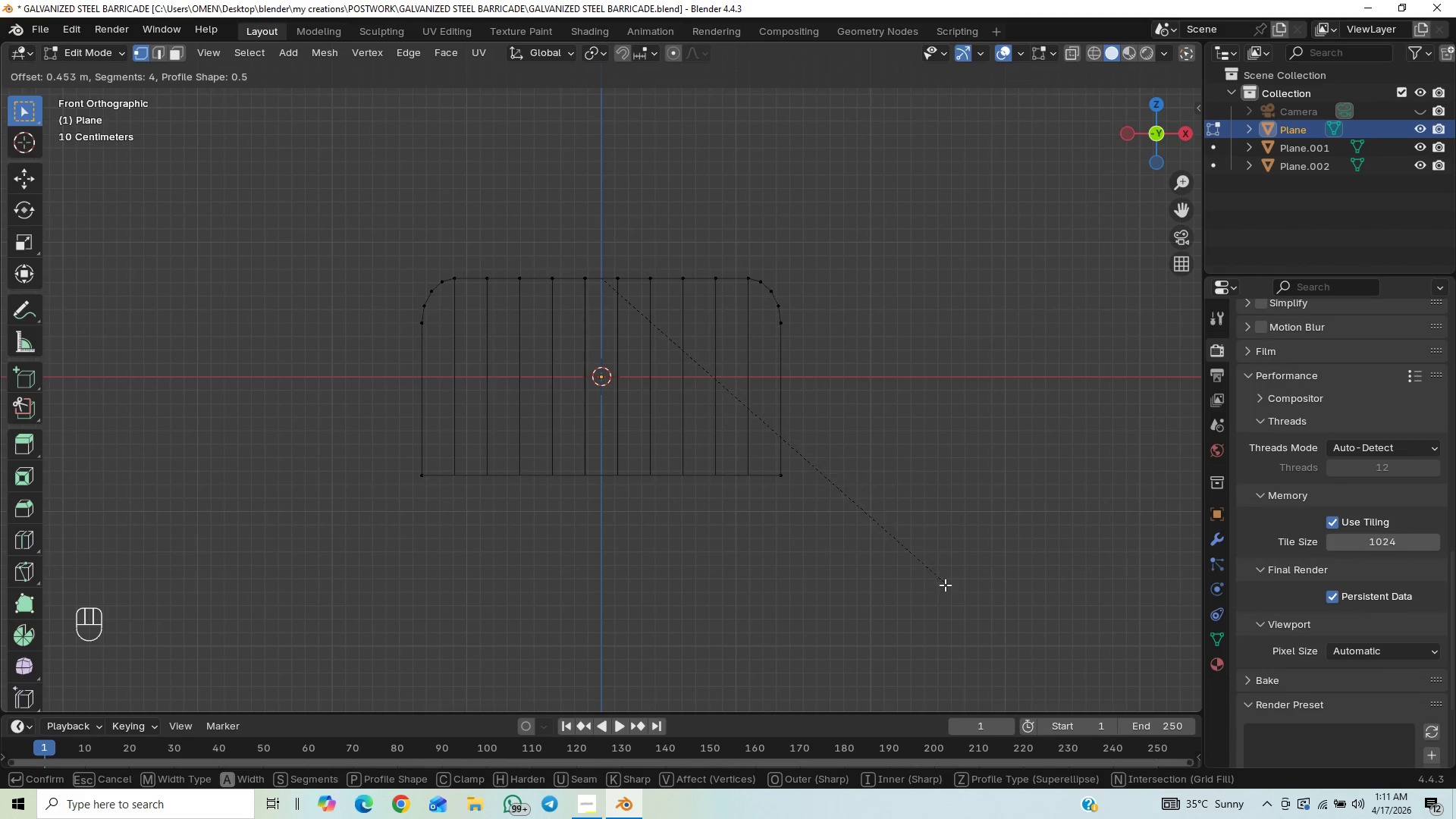 
key(CapsLock)
 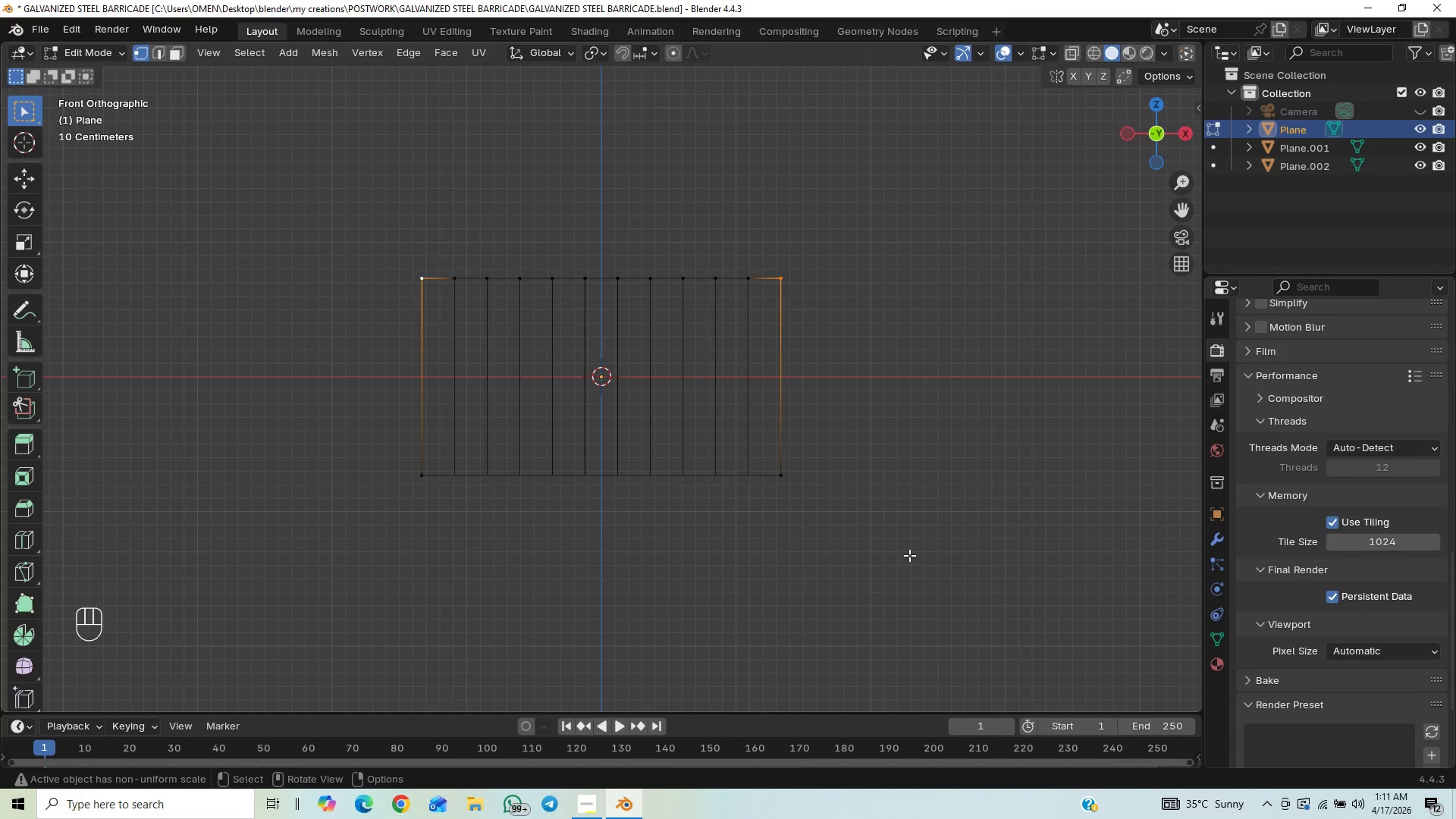 
key(Tab)
 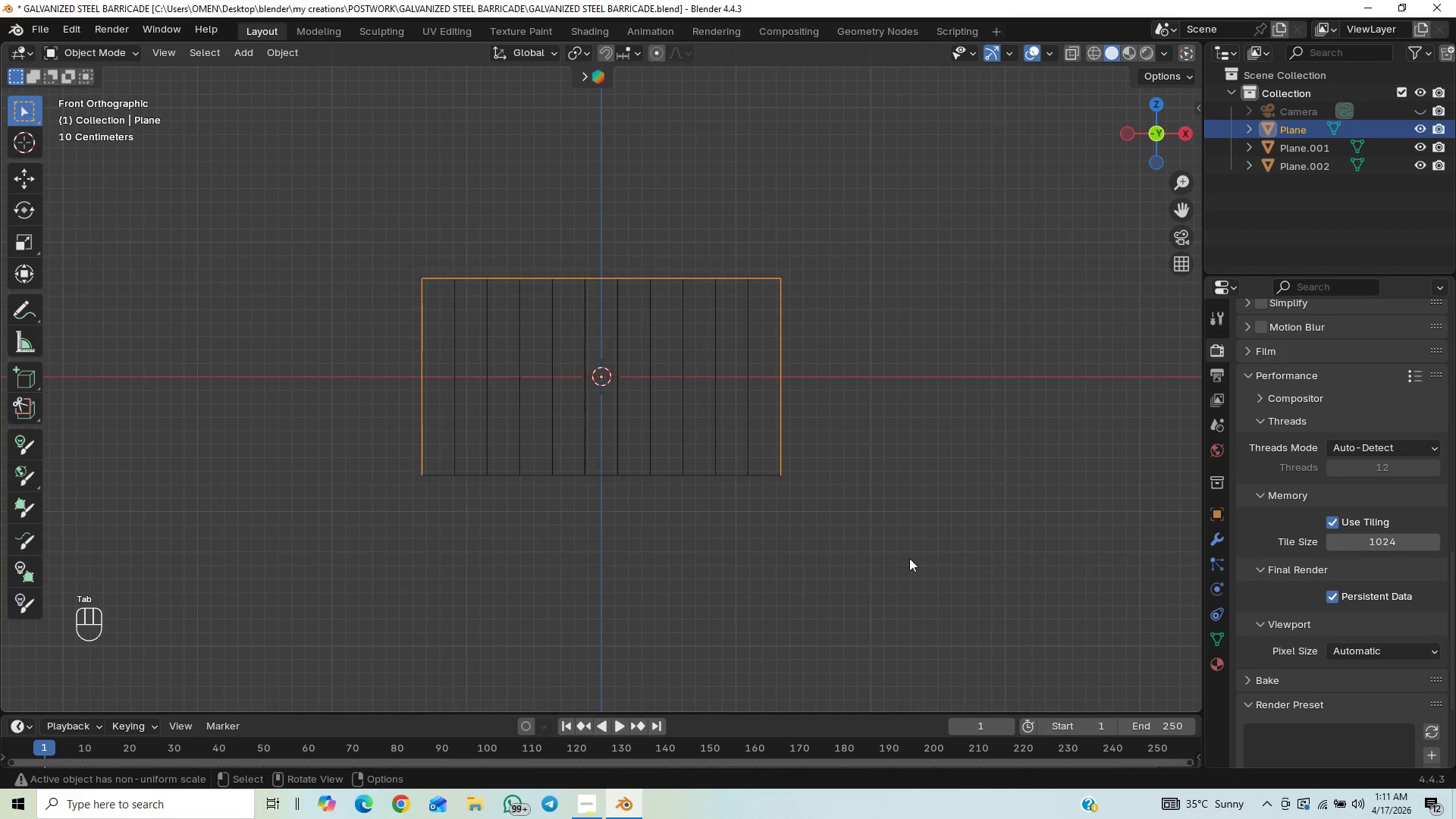 
key(A)
 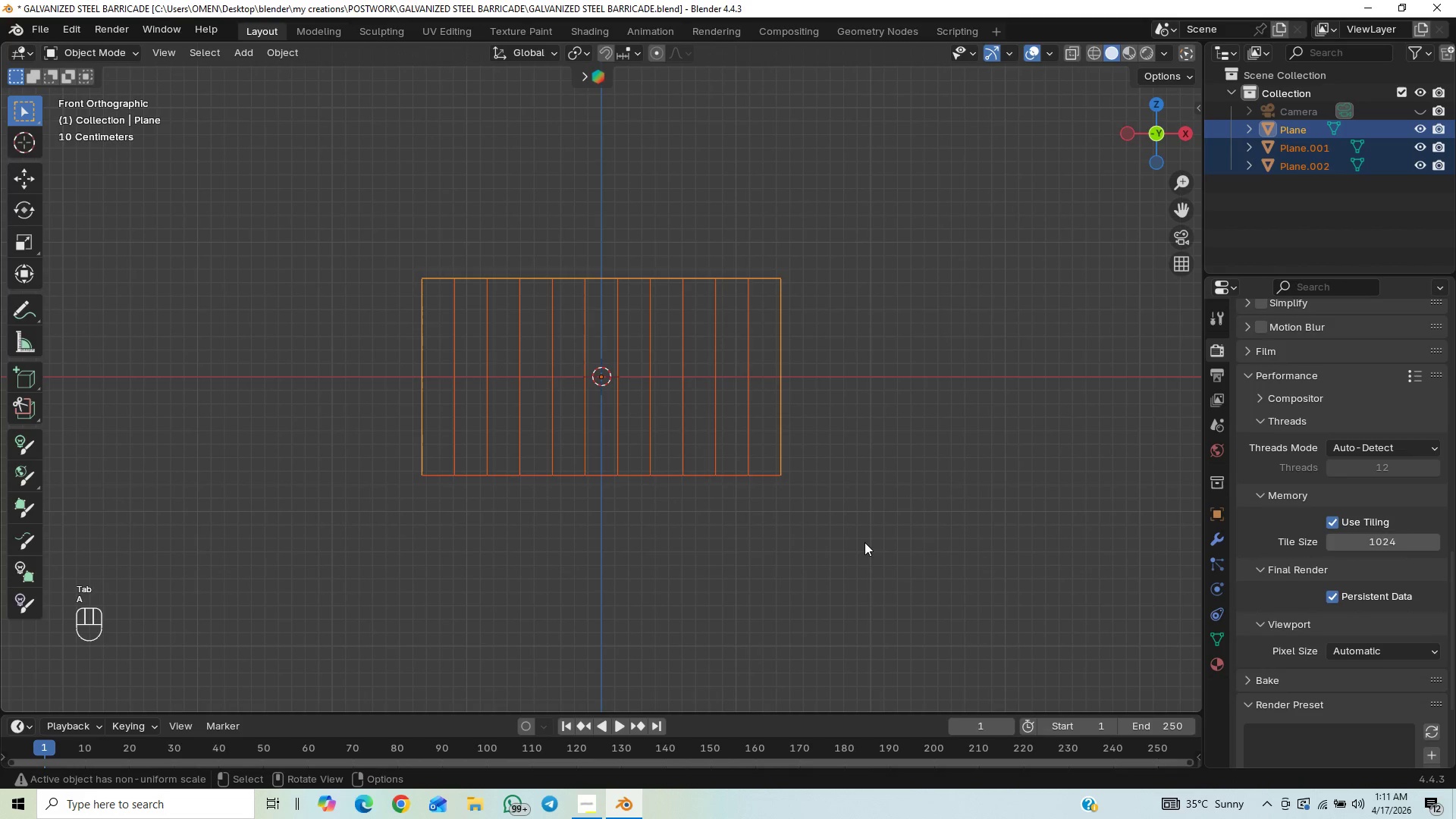 
key(Control+A)
 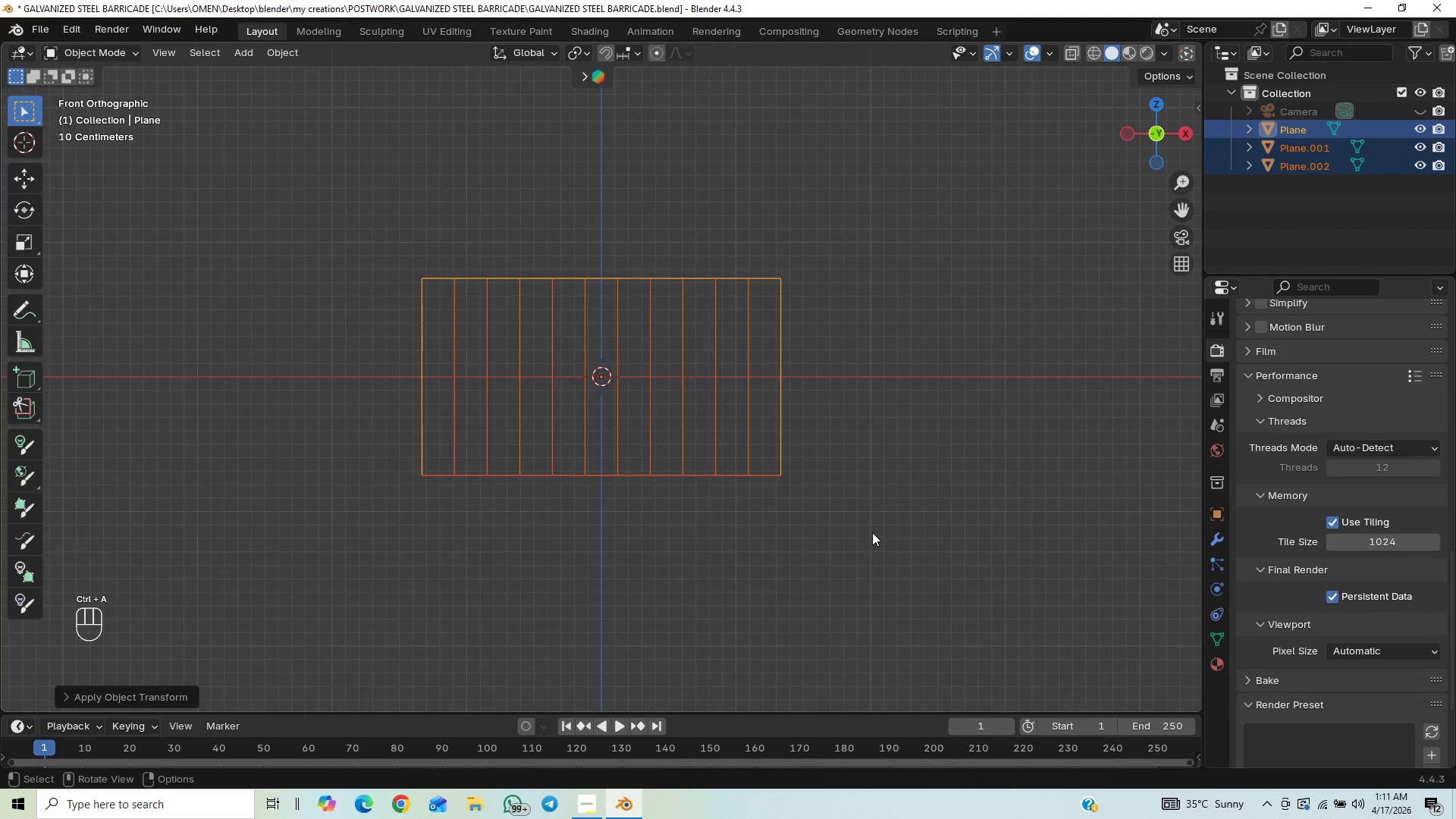 
key(Tab)
 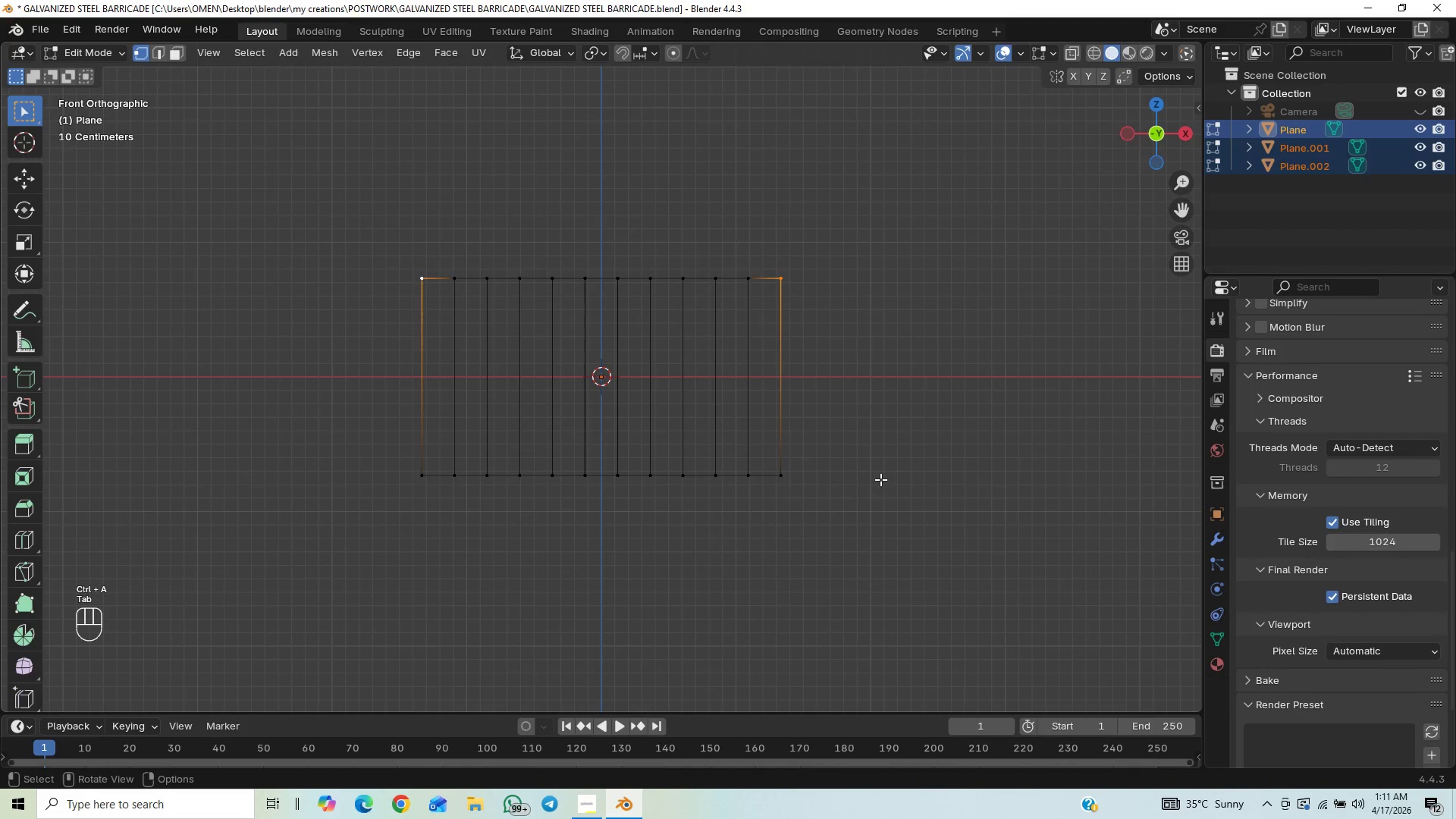 
key(Control+Shift+B)
 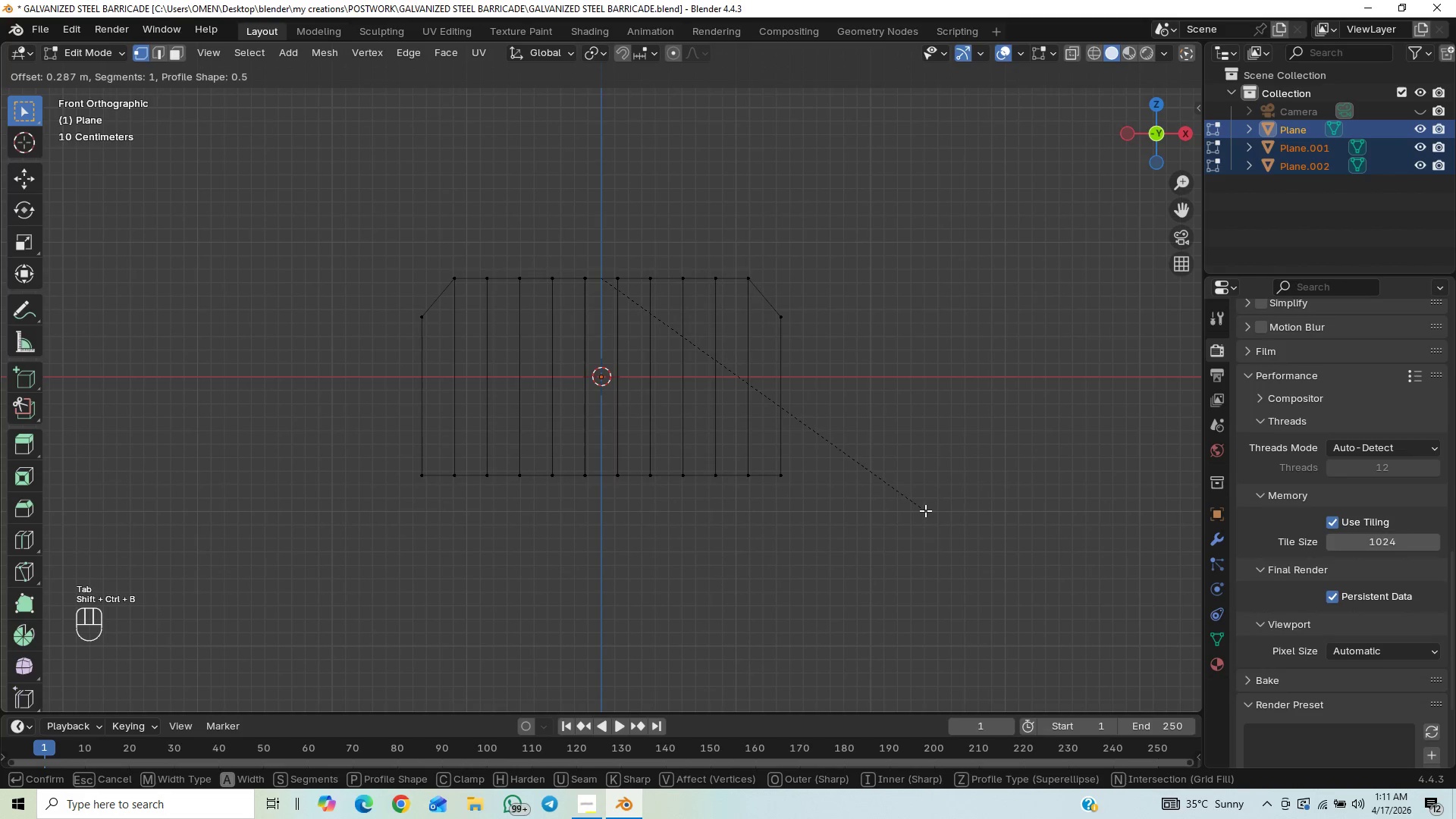 
scroll: coordinate [927, 510], scroll_direction: up, amount: 5.0
 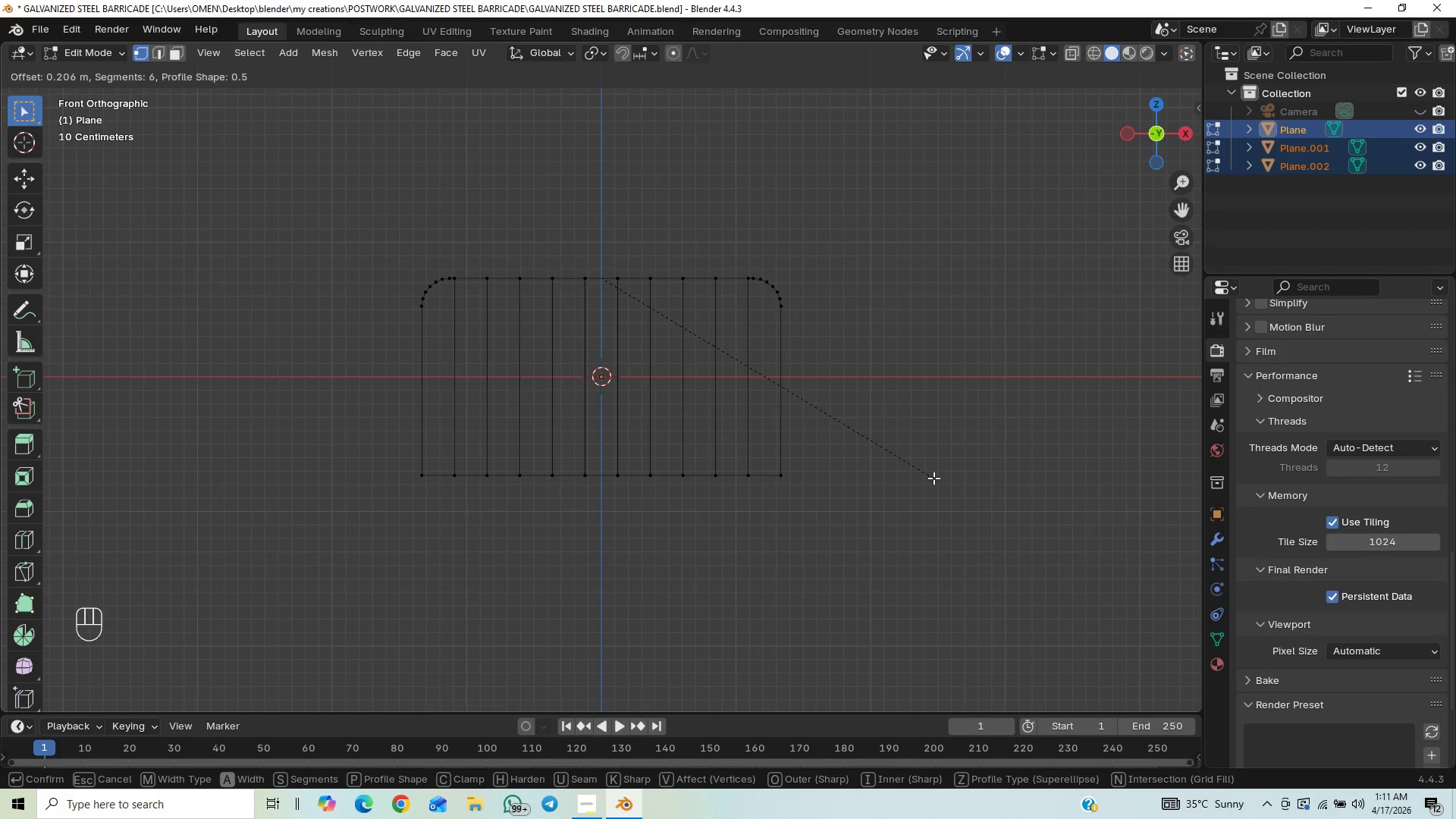 
key(C)
 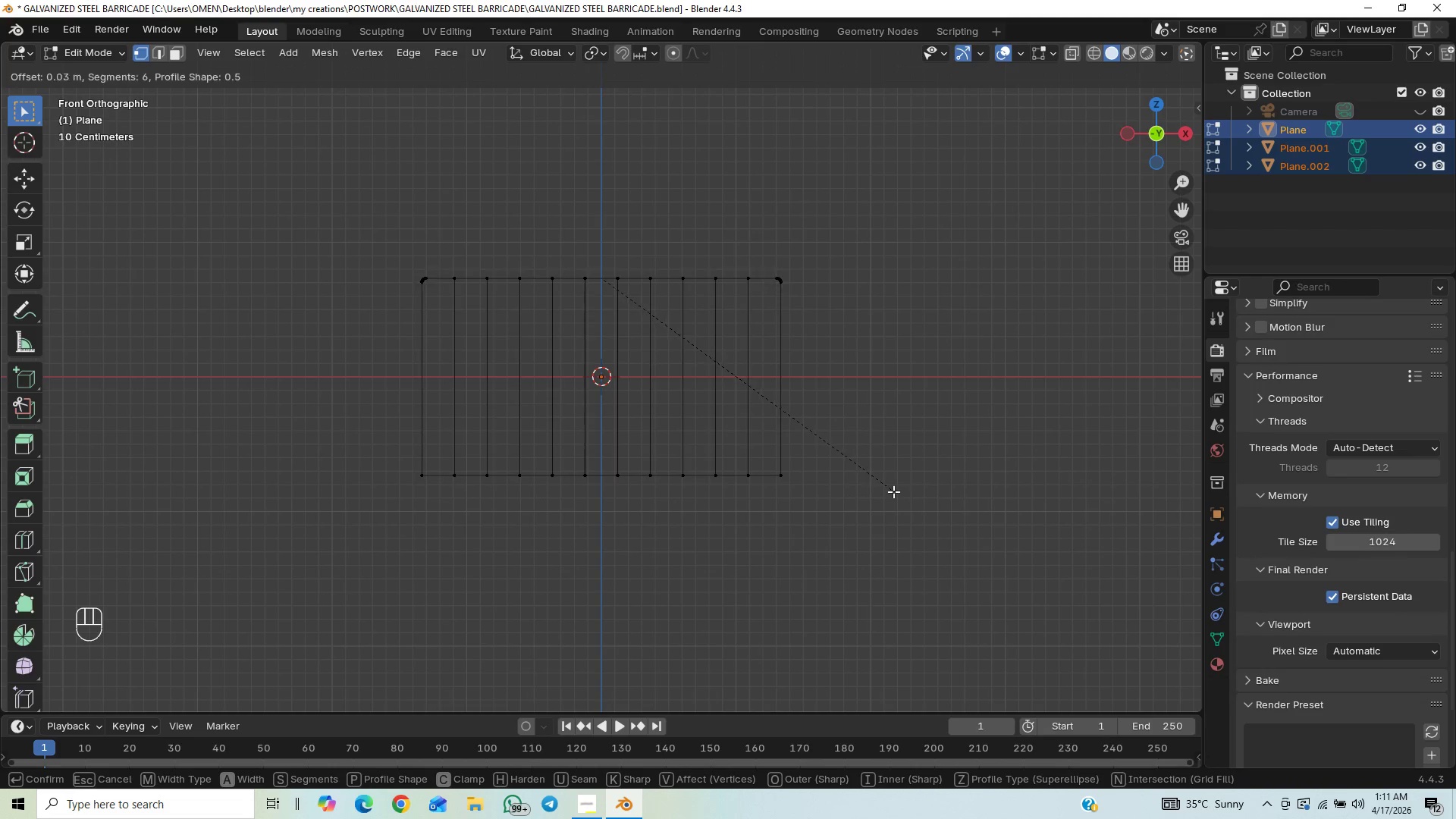 
wait(5.95)
 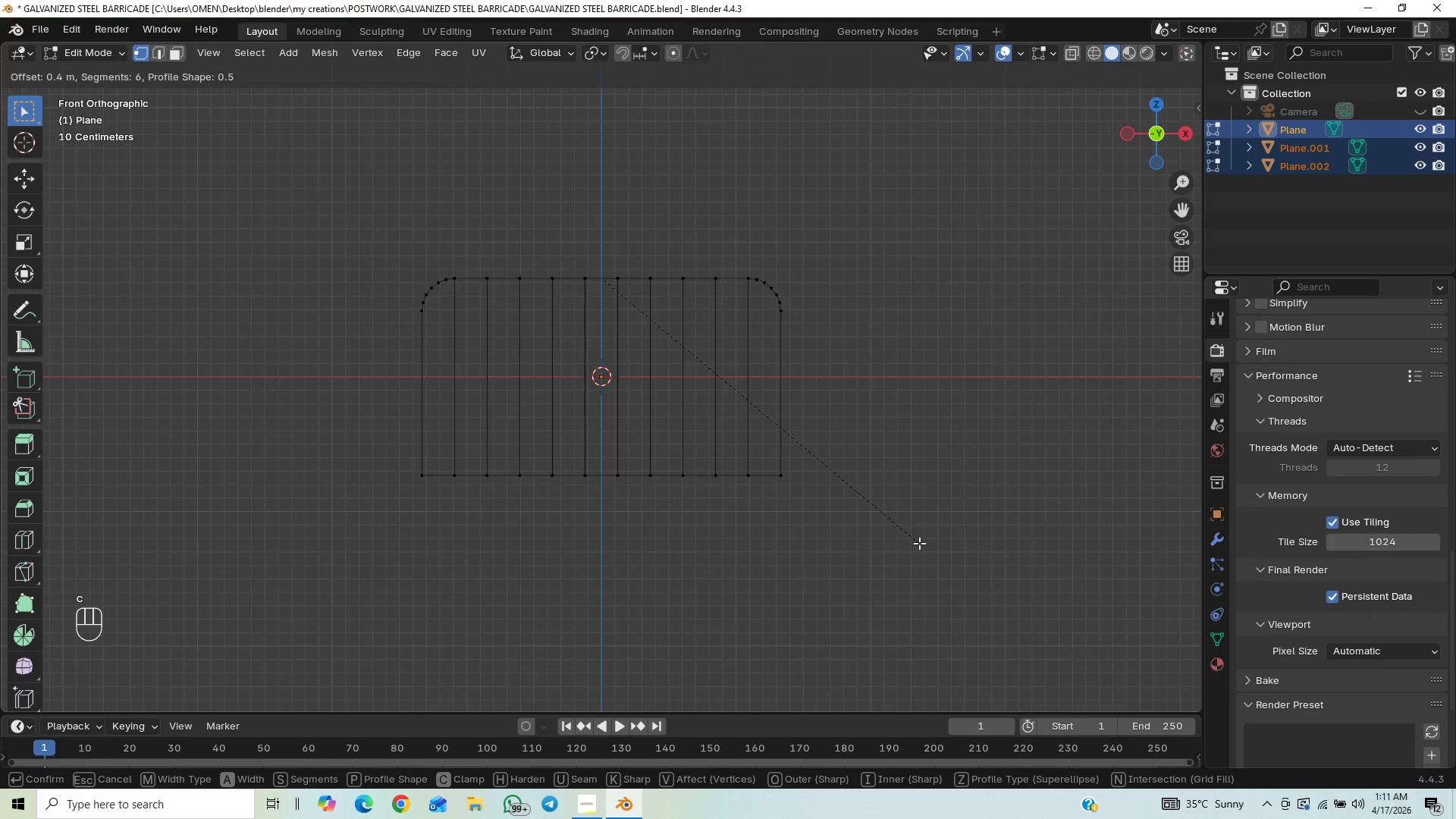 
left_click([901, 511])
 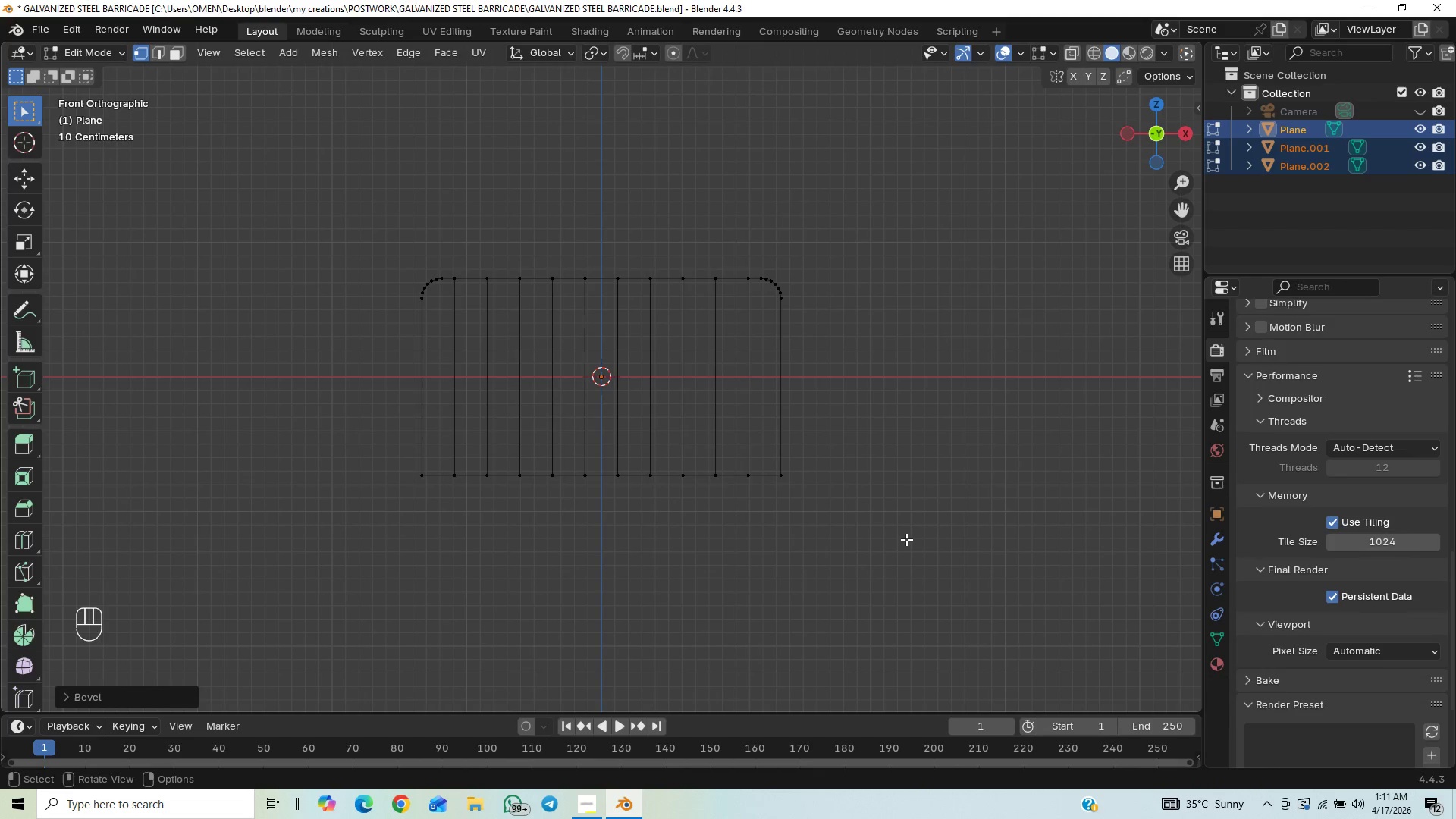 
key(Control+S)
 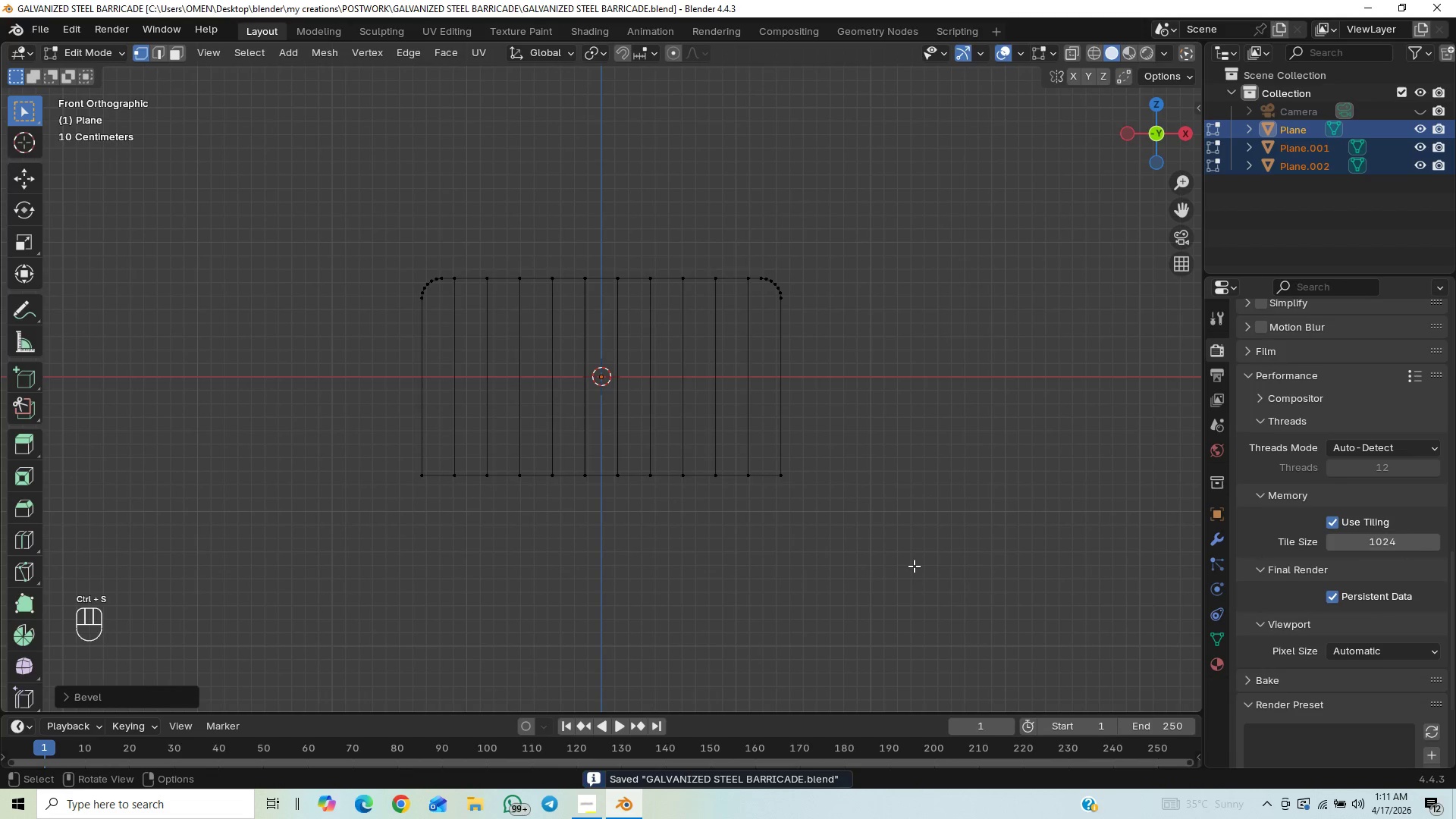 
key(Tab)
 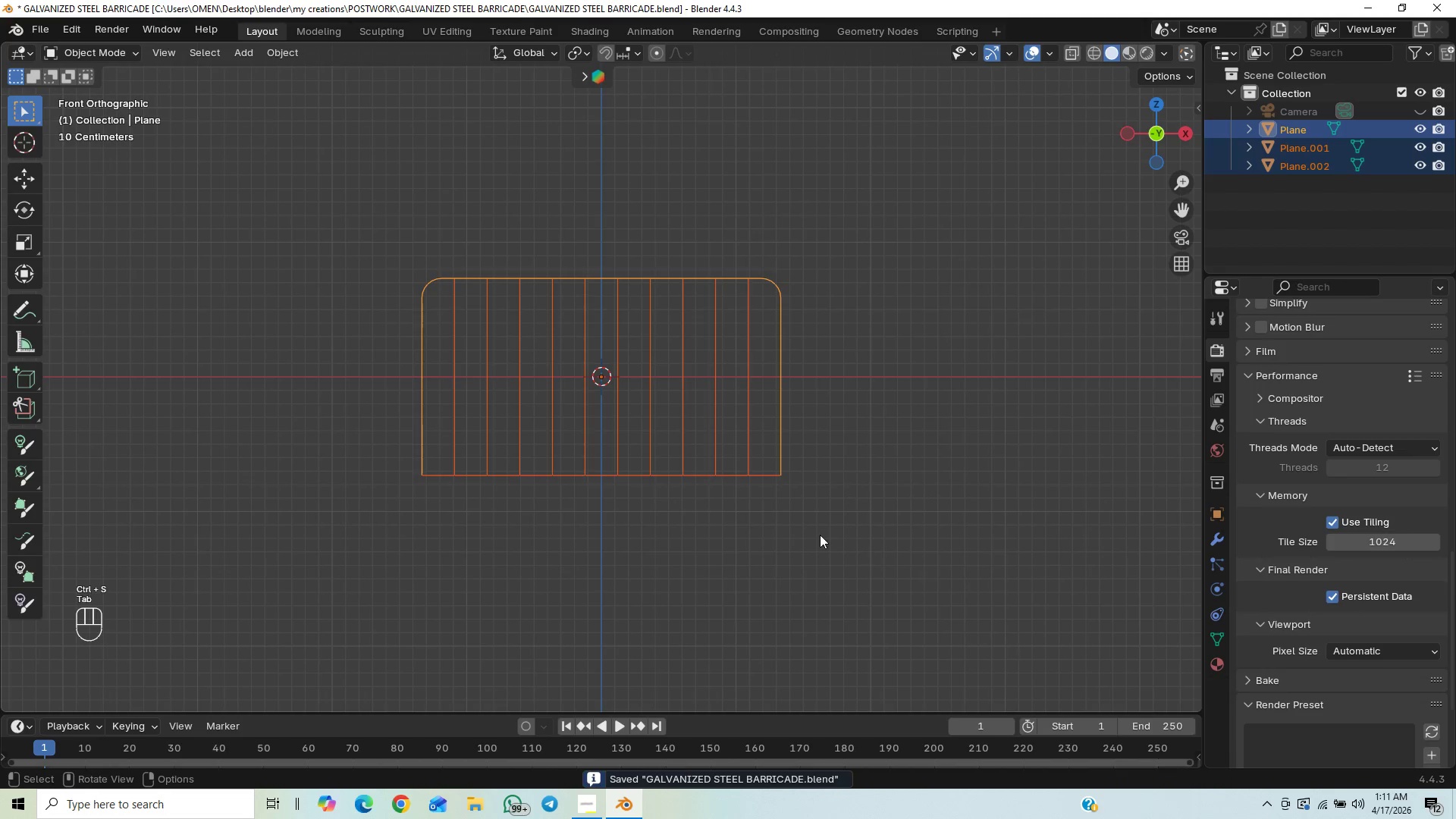 
key(Tab)
 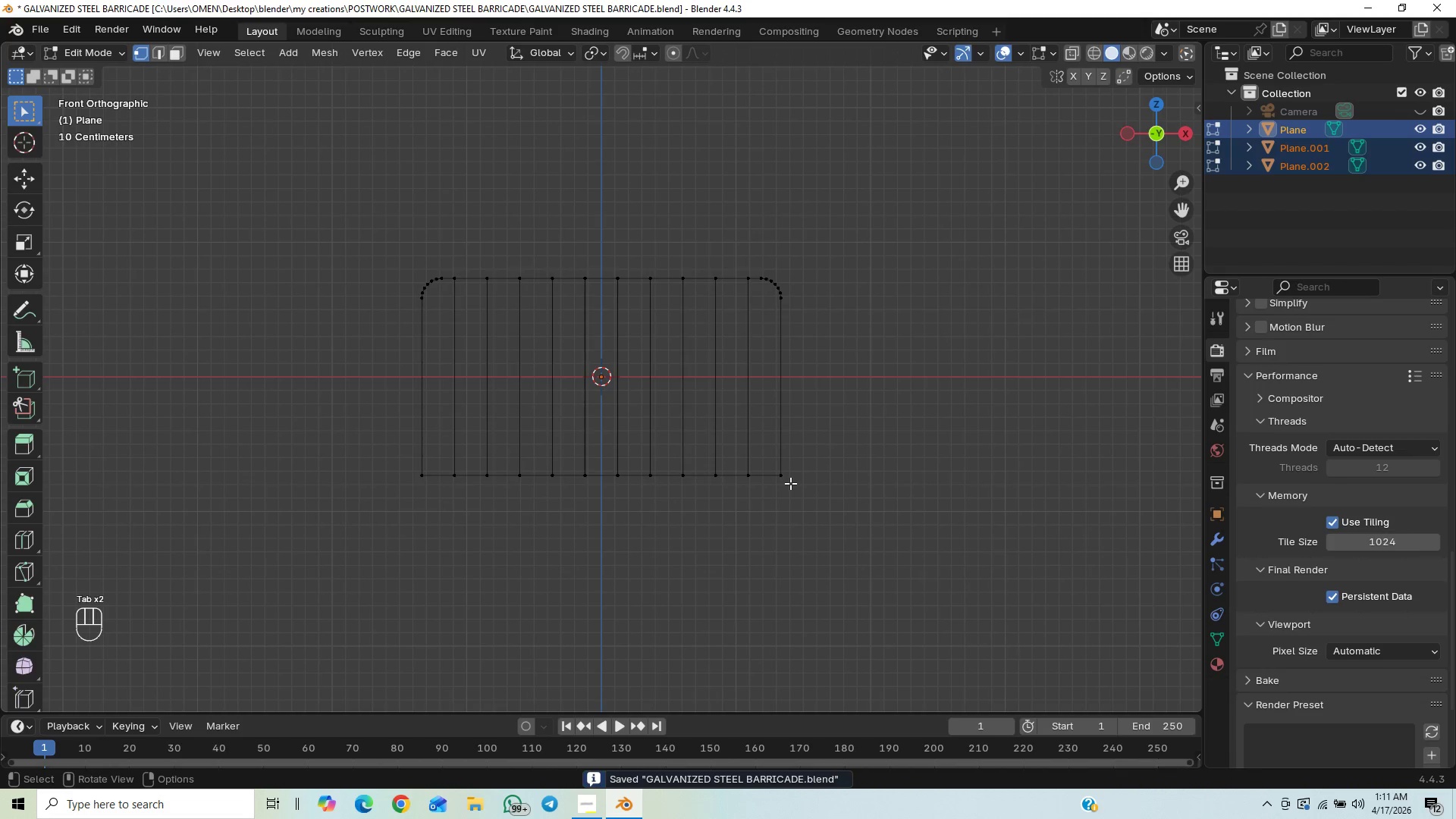 
key(Tab)
 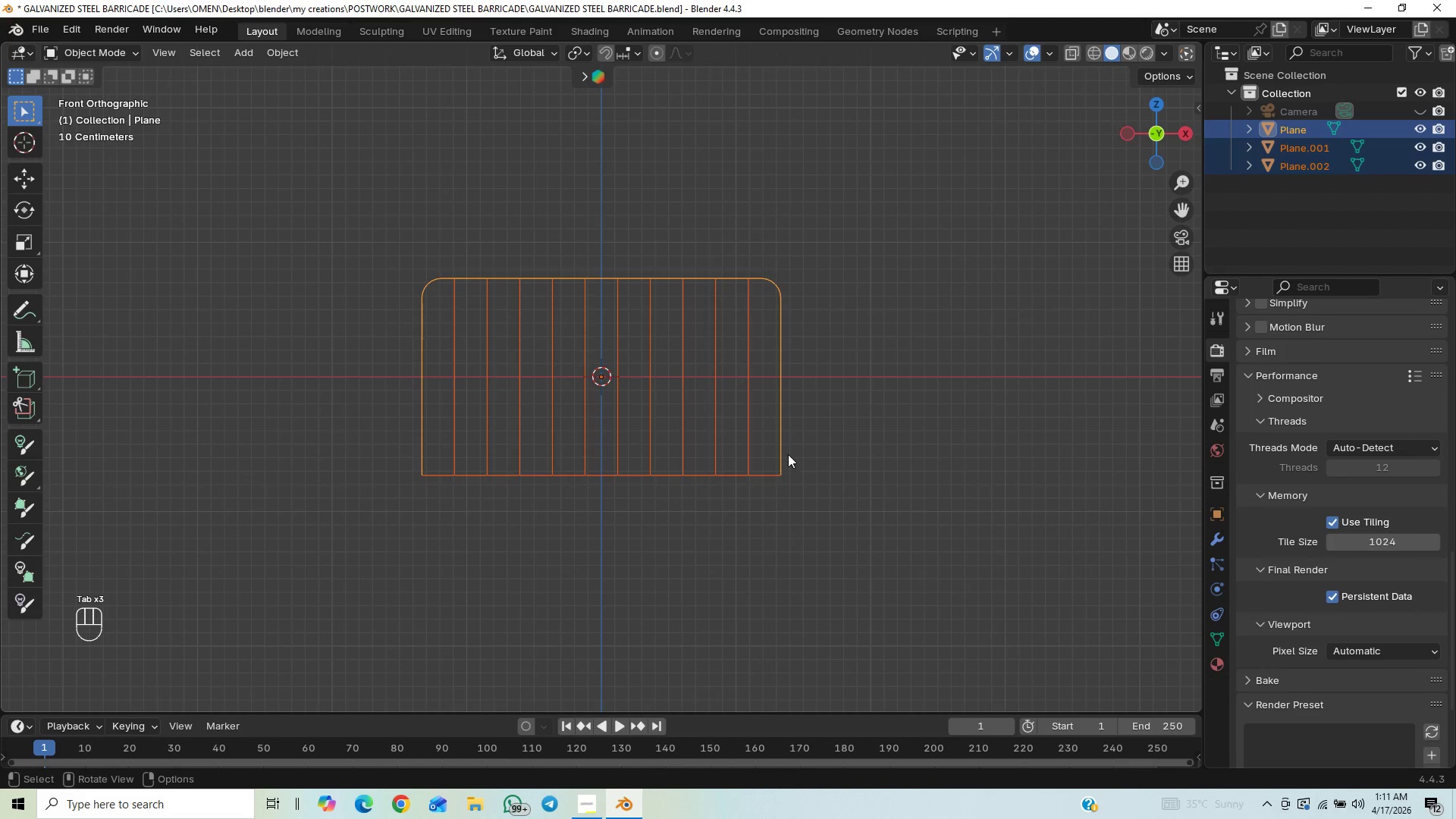 
left_click([786, 449])
 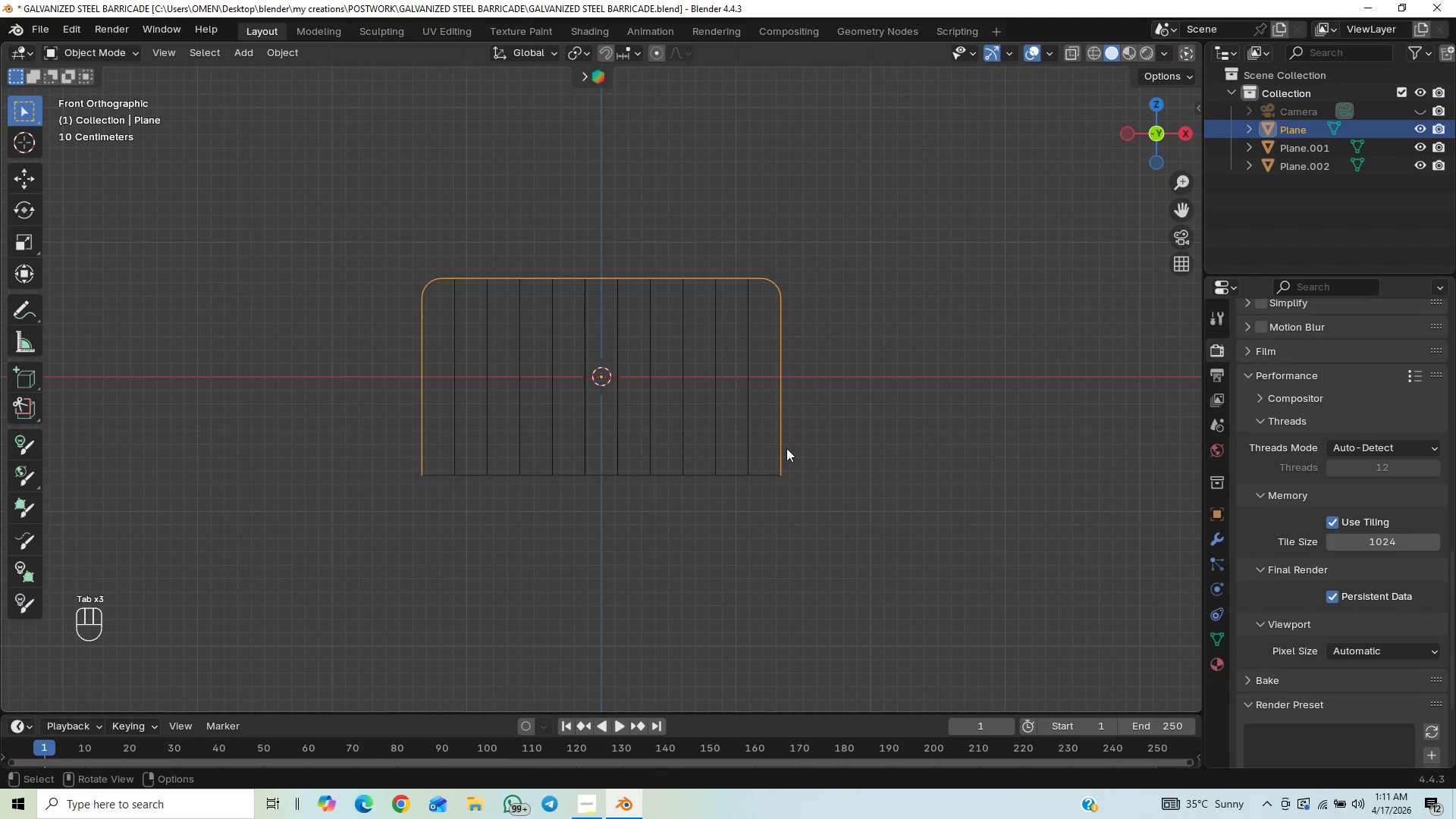 
key(Tab)
 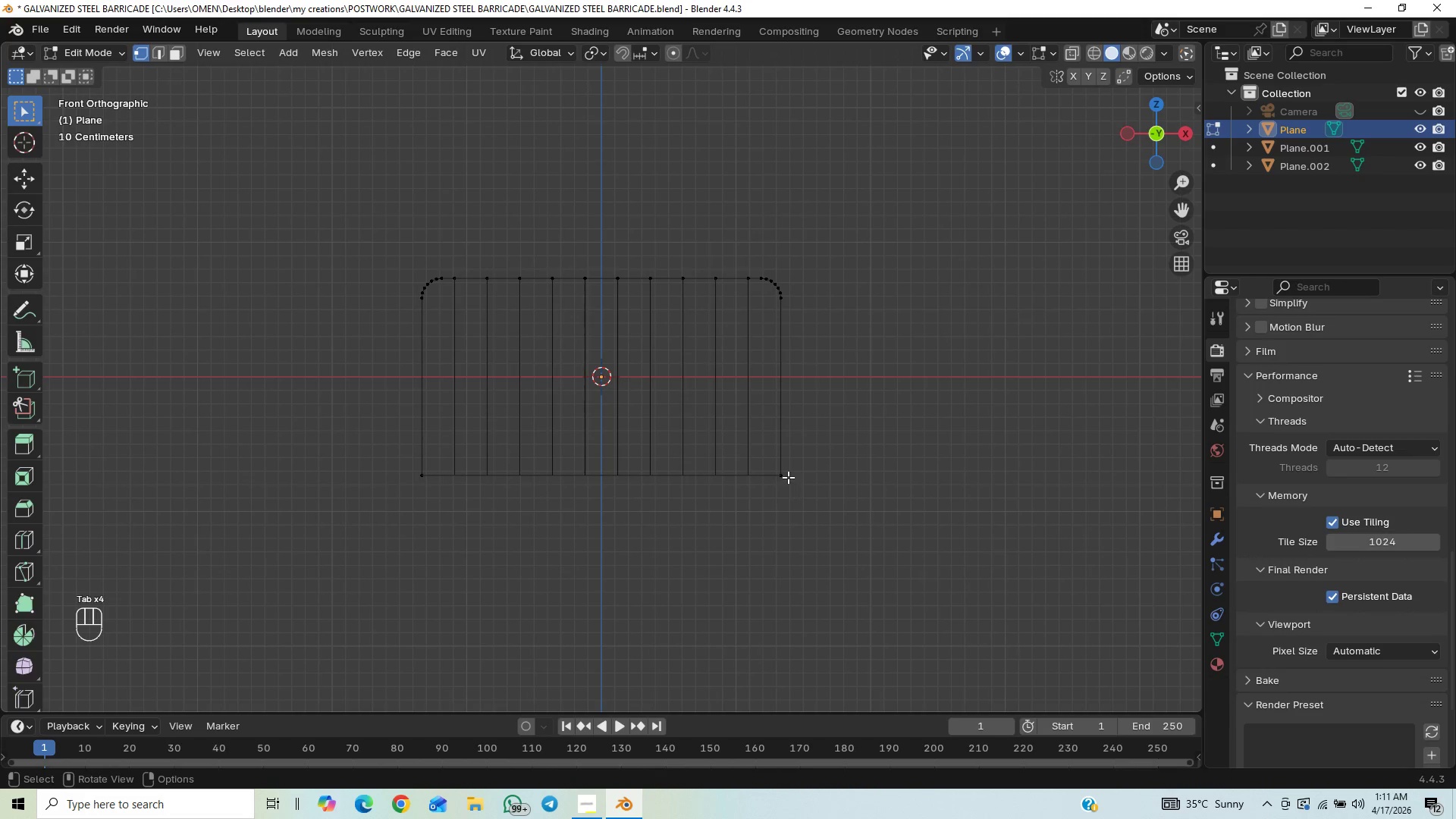 
left_click([788, 475])
 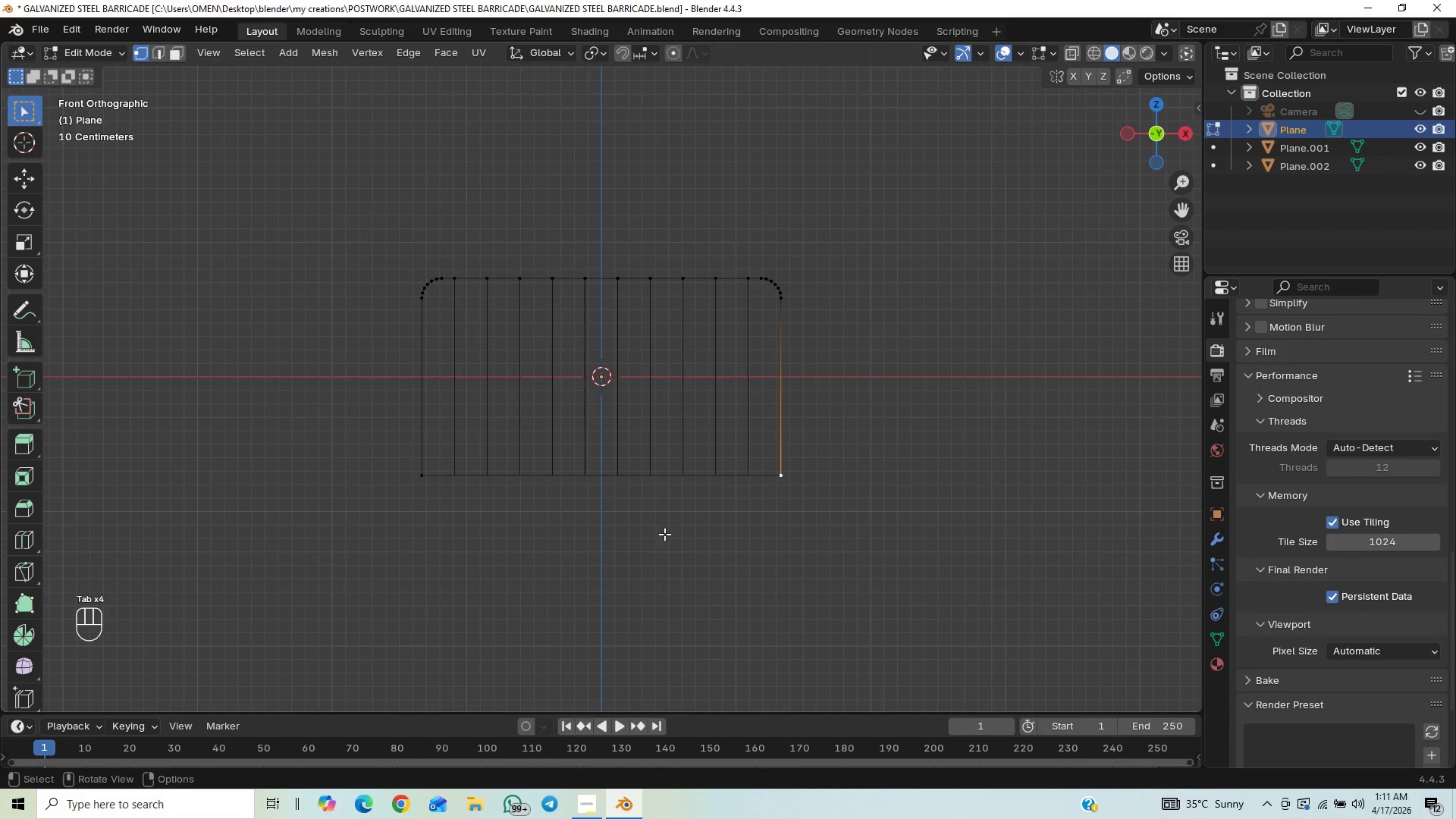 
hold_key(key=ShiftLeft, duration=1.42)
left_click([431, 480])
 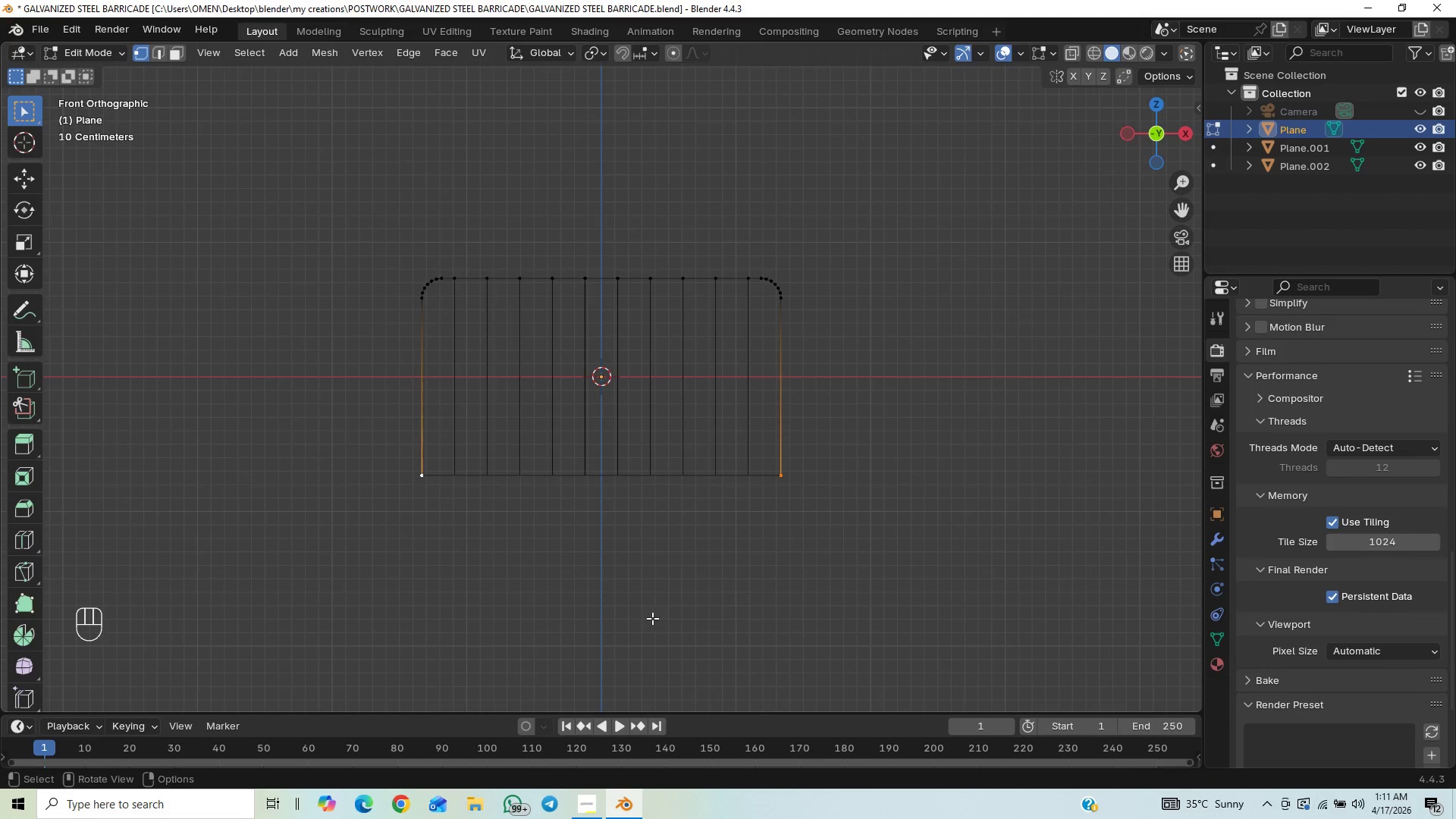 
key(E)
 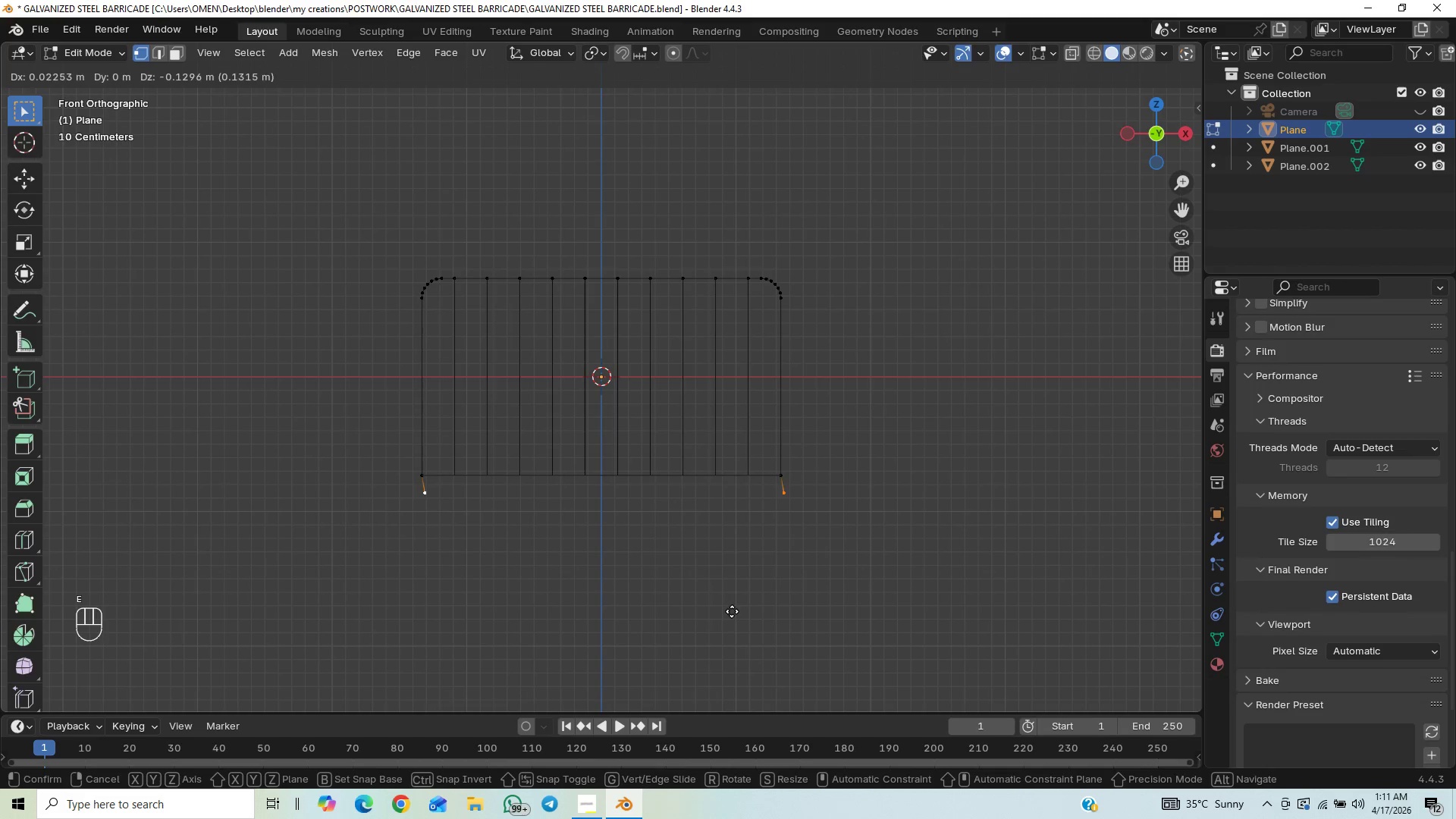 
key(Z)
 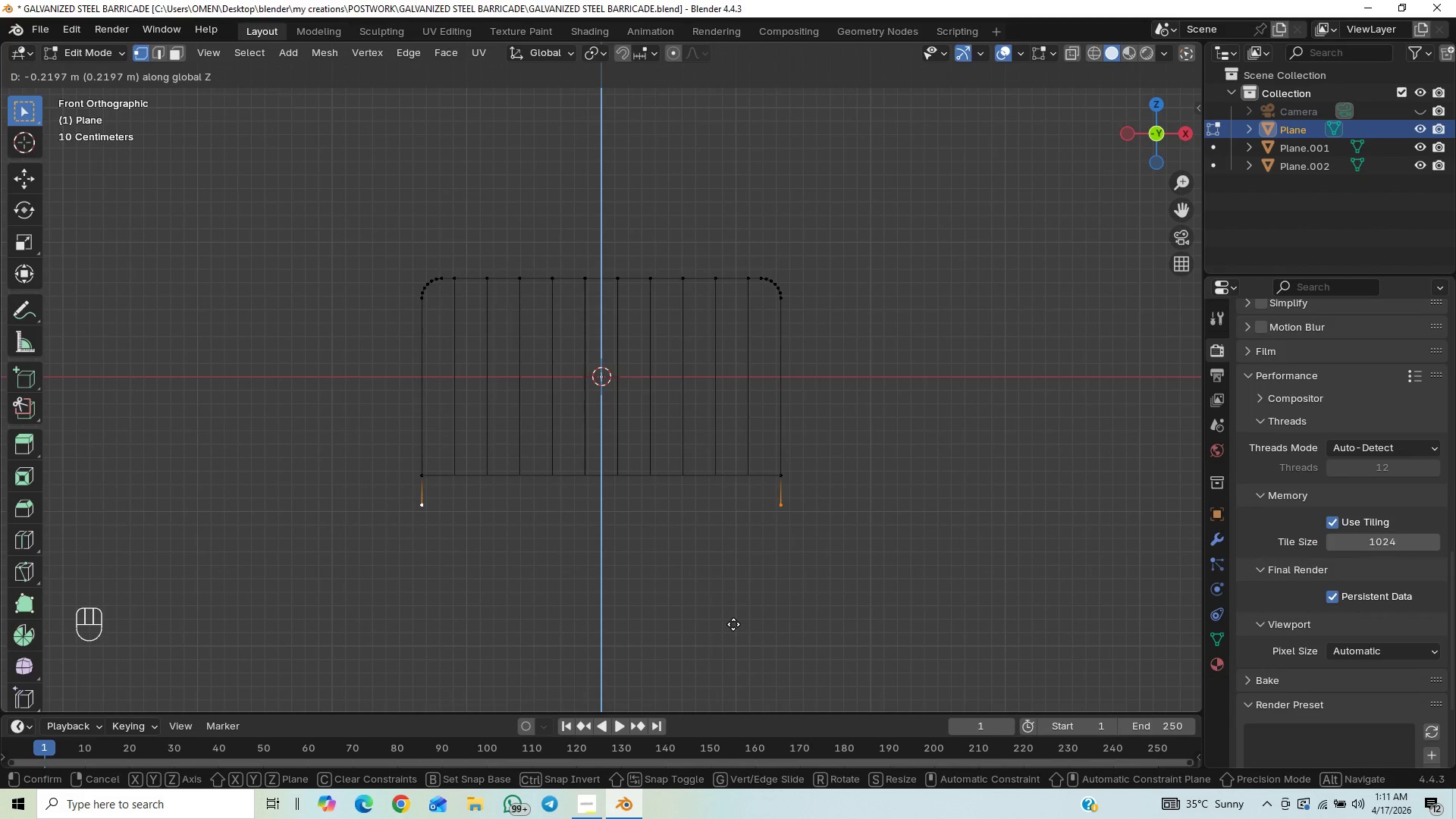 
wait(5.24)
 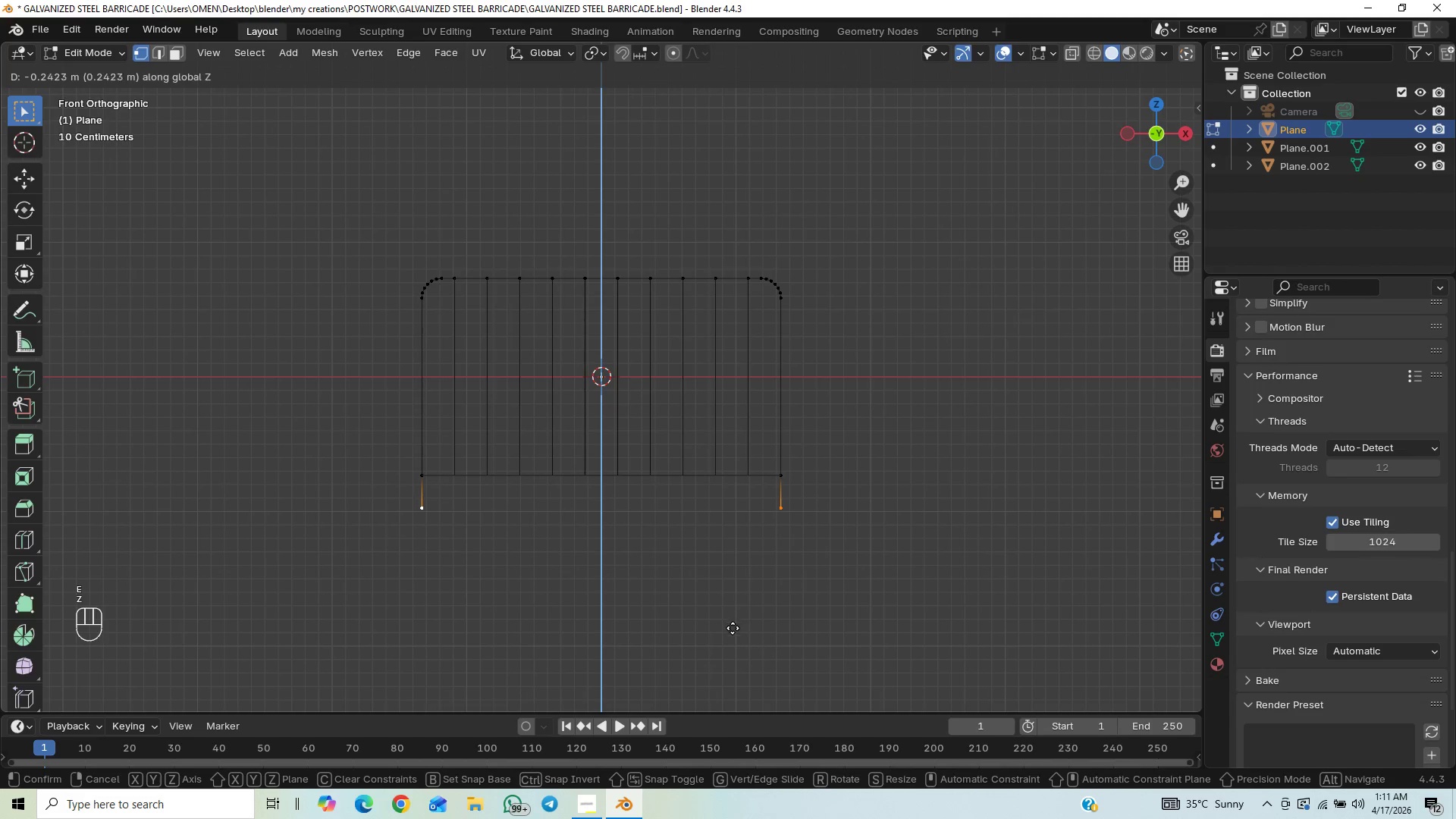 
left_click([733, 626])
 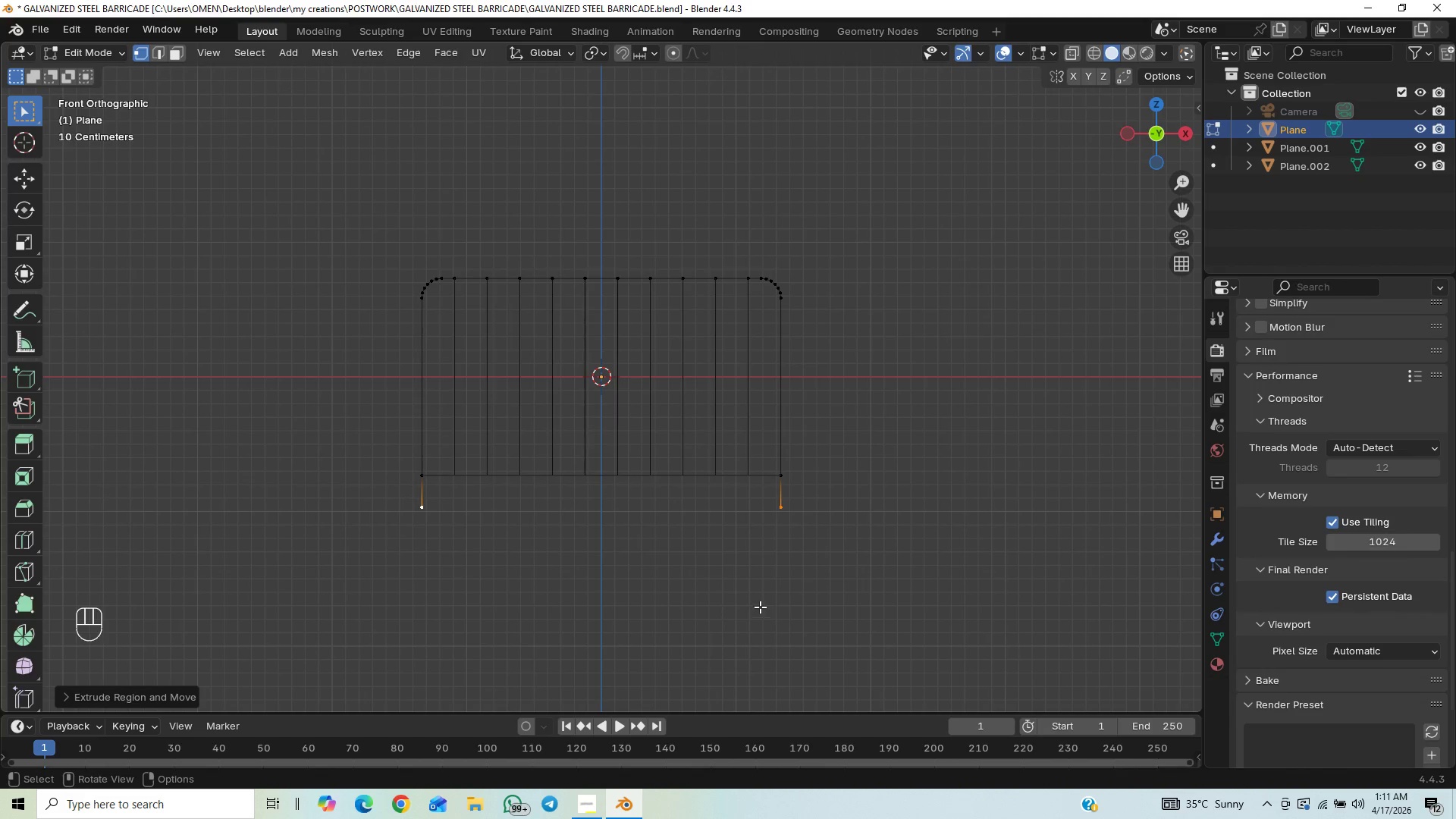 
key(Tab)
 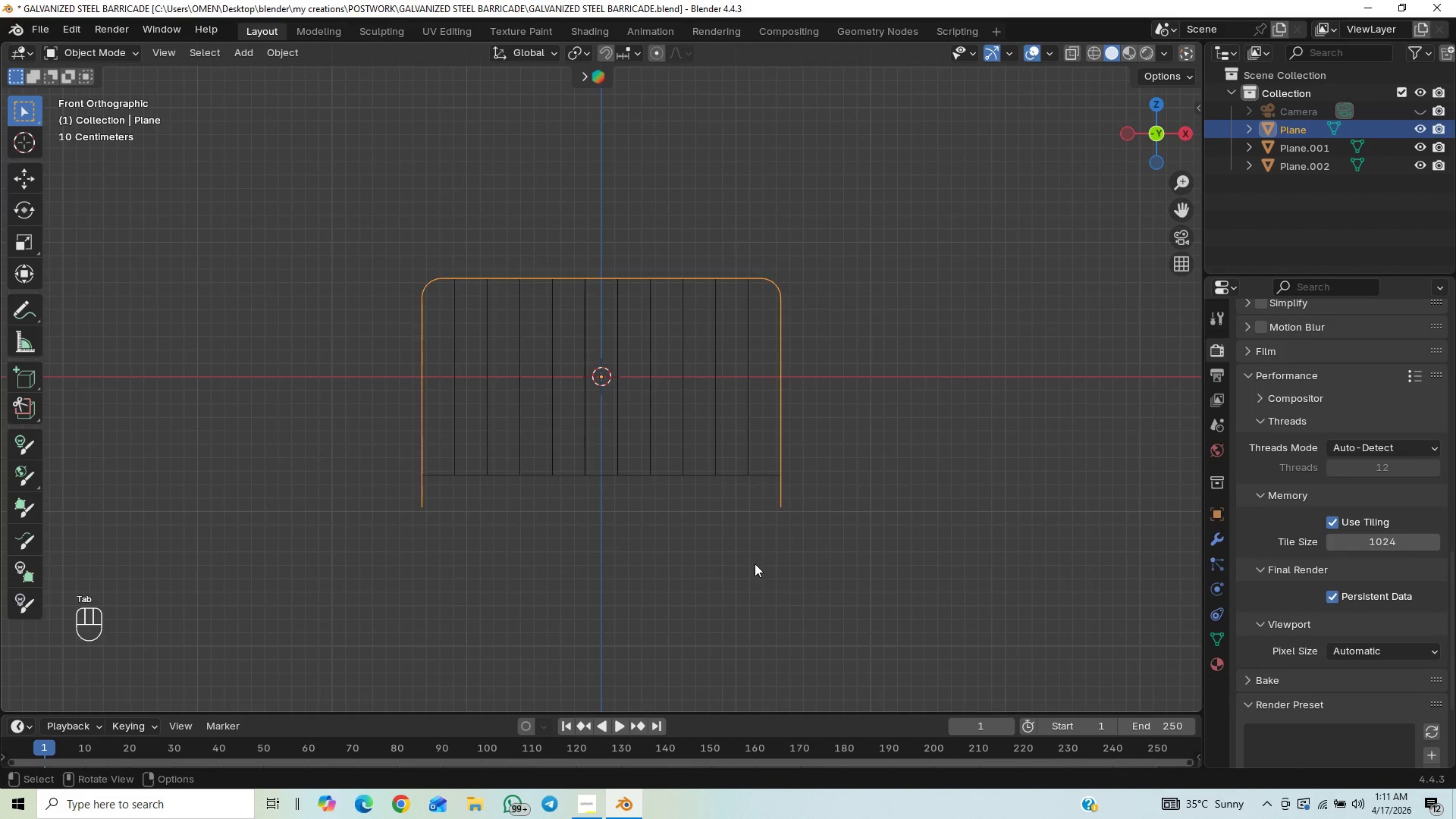 
left_click_drag(start_coordinate=[869, 589], to_coordinate=[872, 594])
 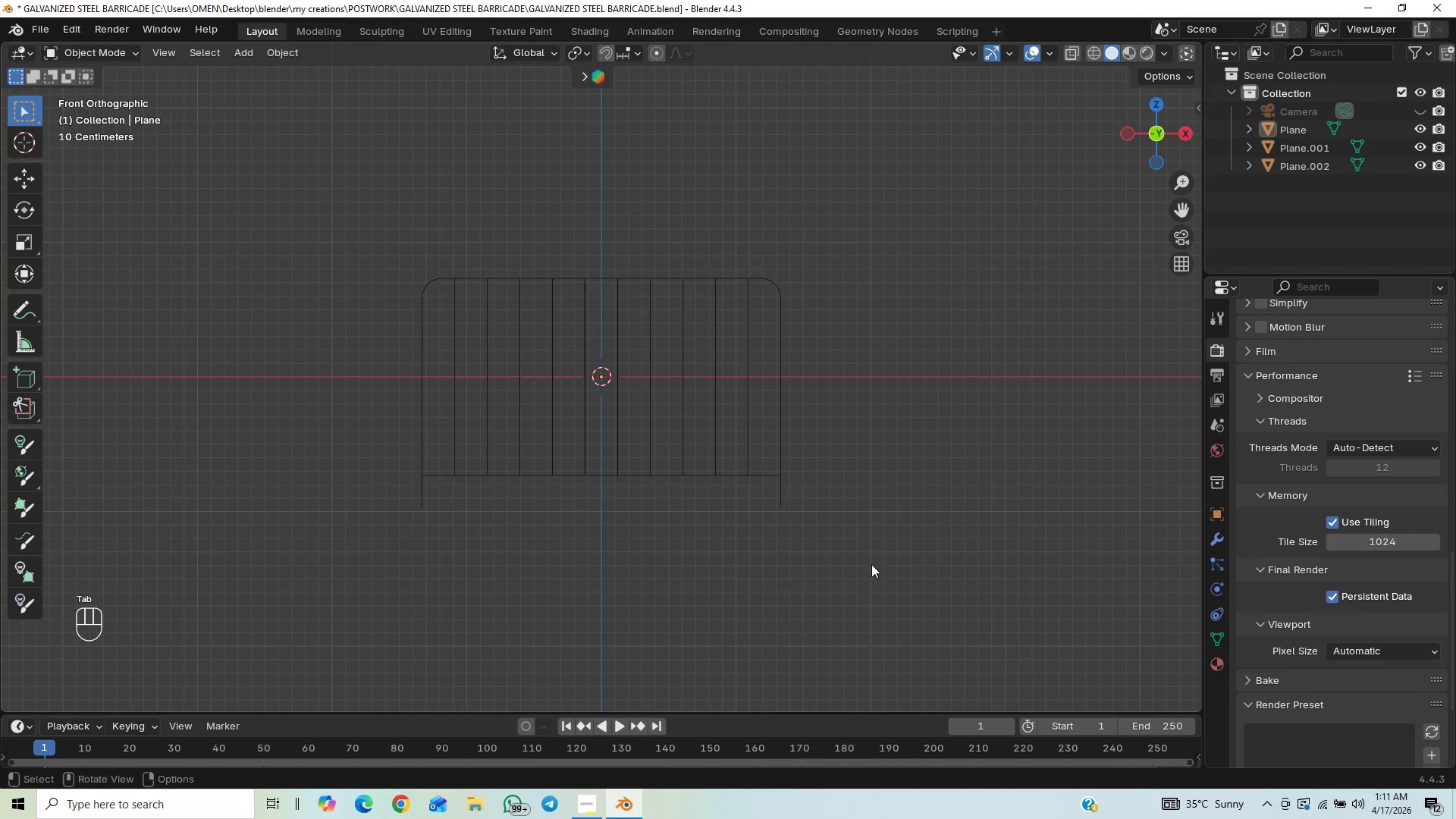 
key(Control+S)
 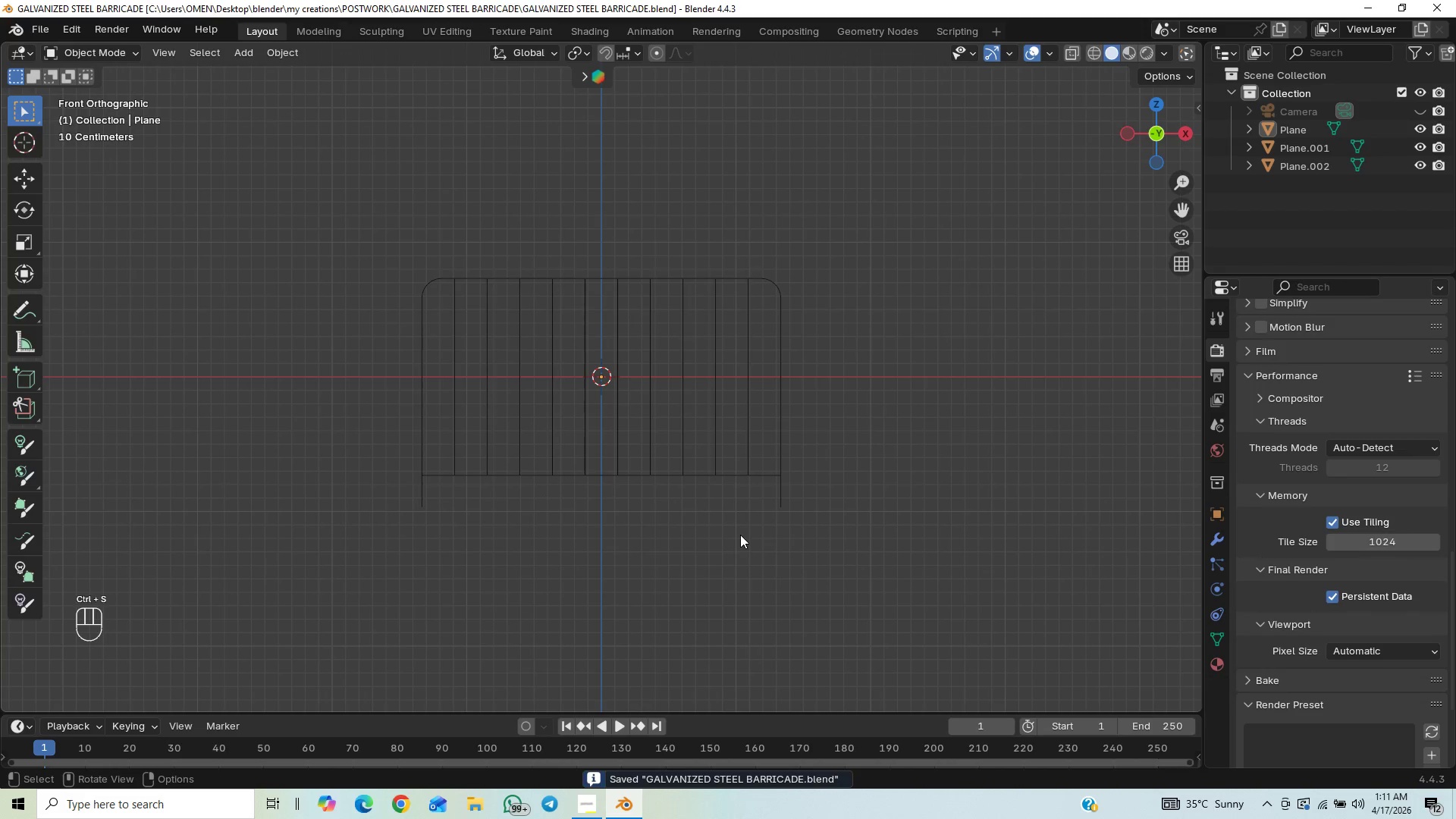 
left_click_drag(start_coordinate=[309, 218], to_coordinate=[890, 530])
 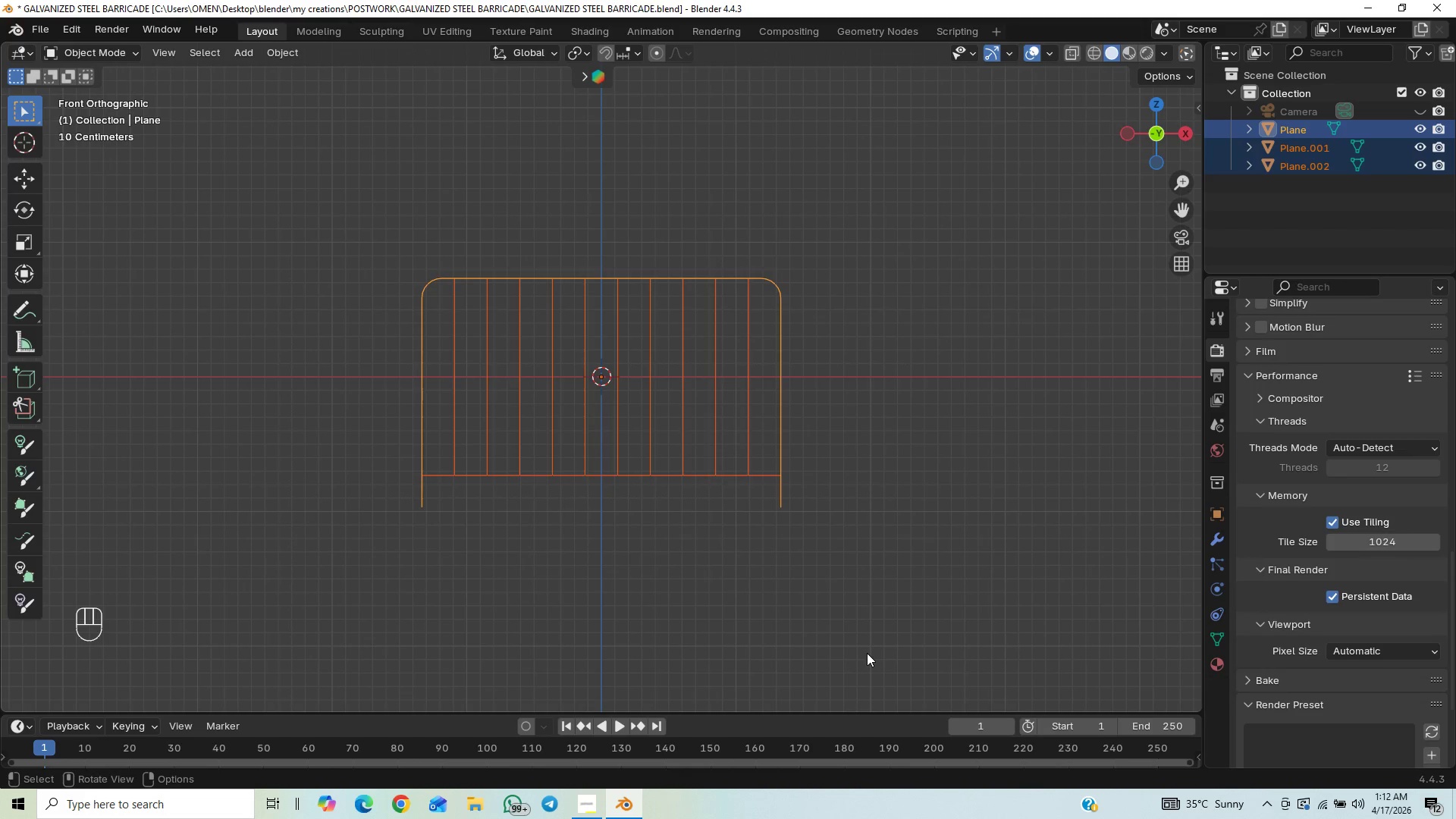 
key(Control+S)
 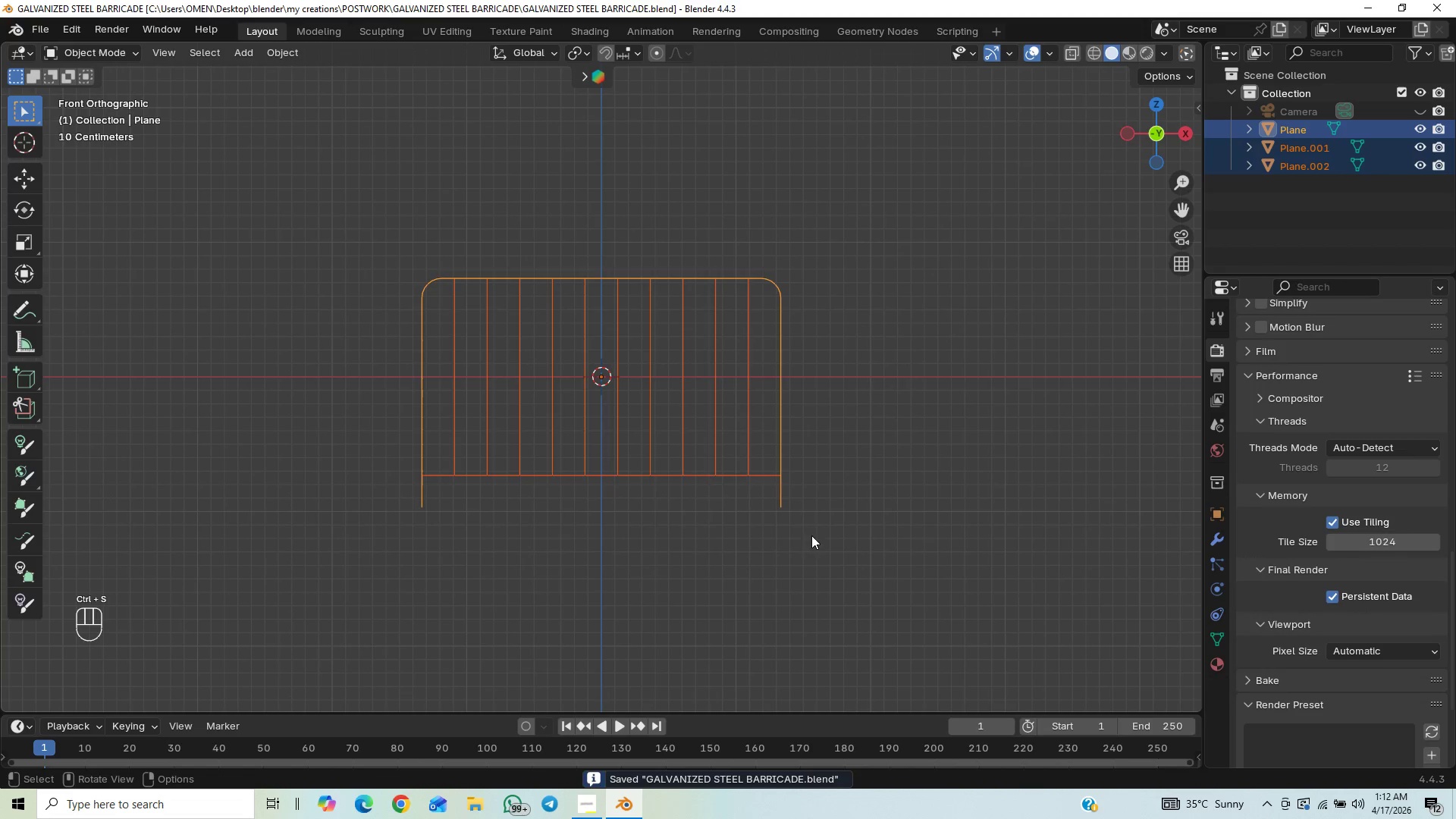 
right_click([714, 458])
 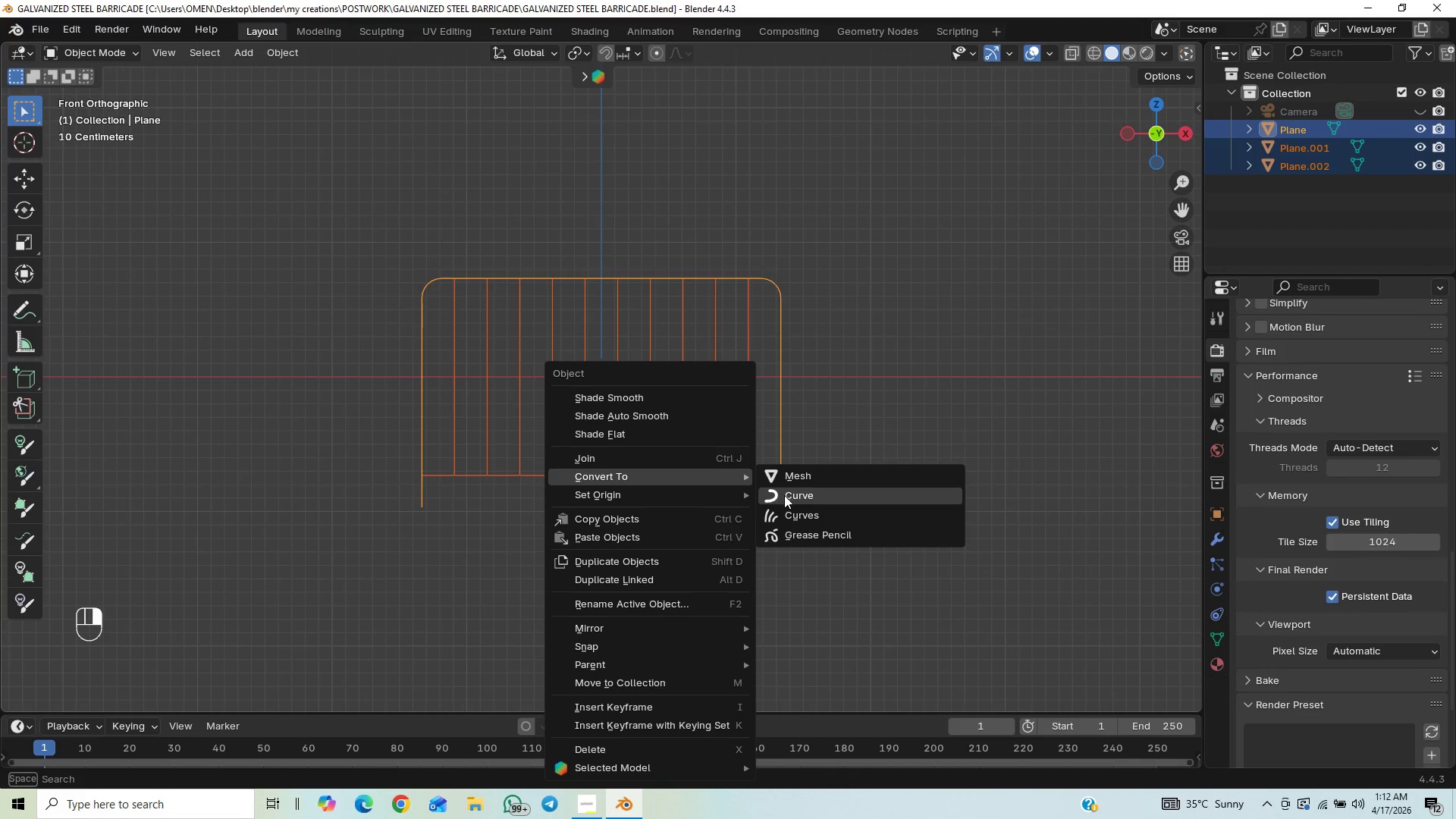 
wait(5.97)
 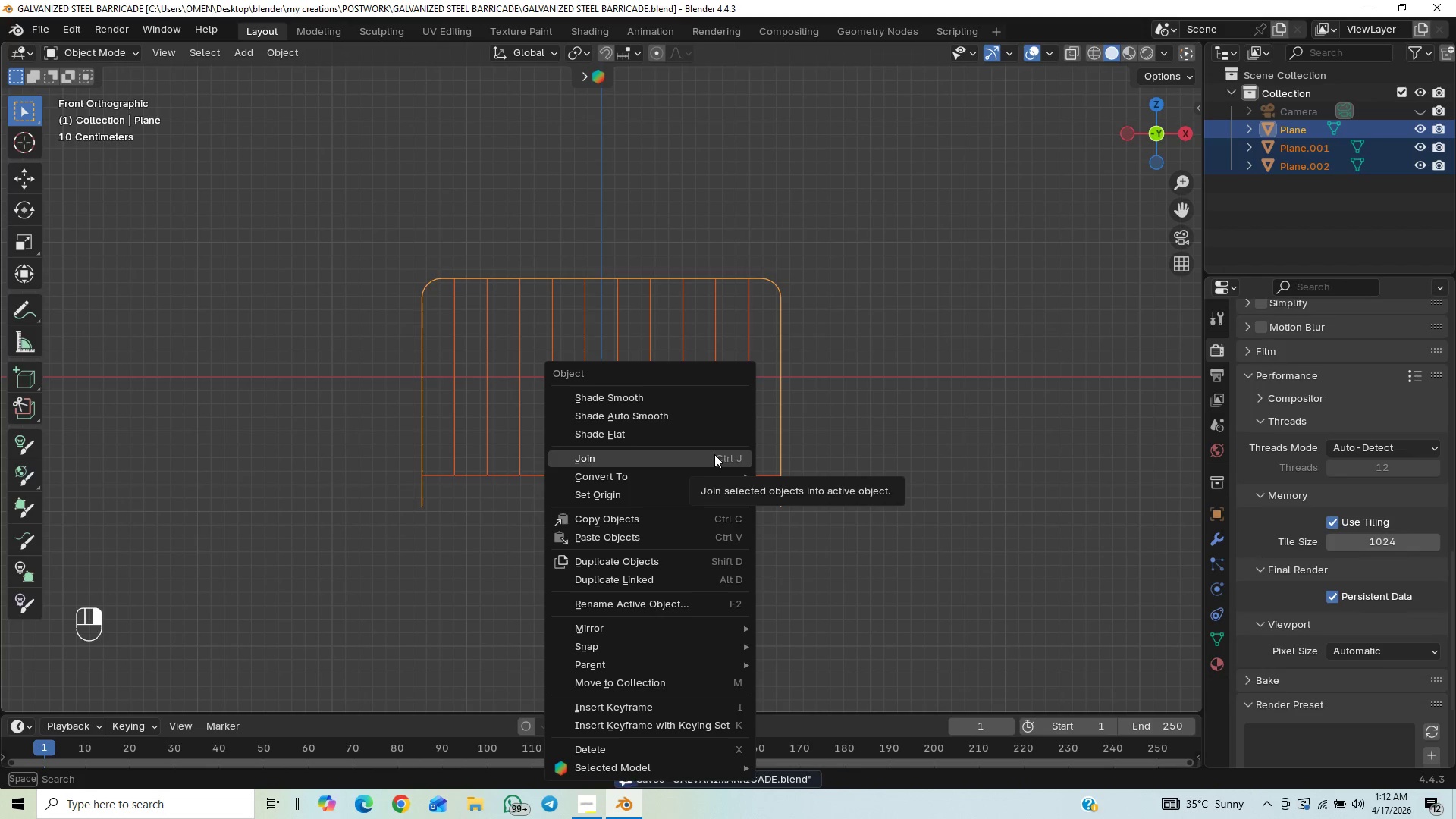 
key(Control+S)